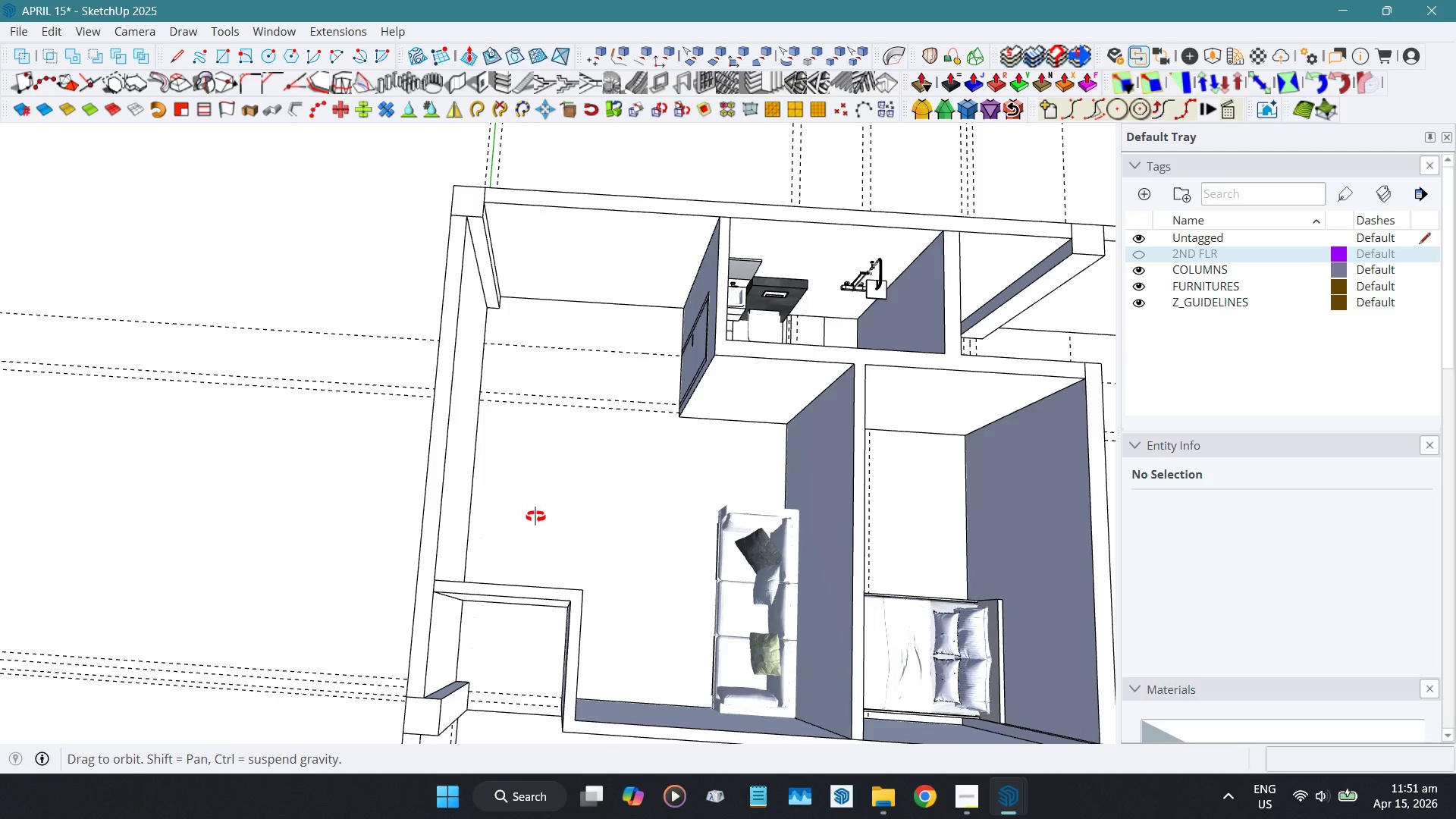 
hold_key(key=ShiftLeft, duration=0.44)
 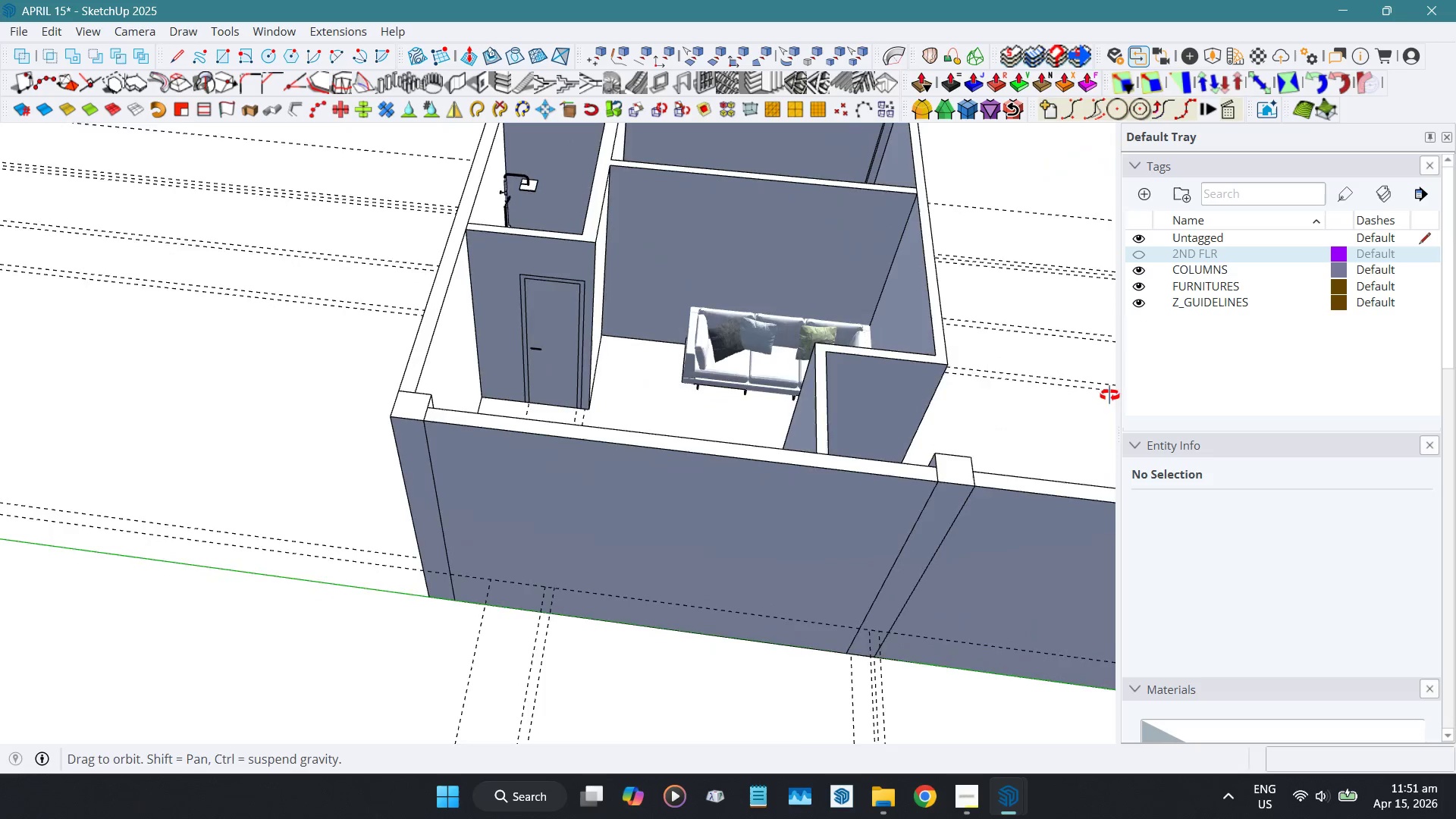 
hold_key(key=ShiftLeft, duration=0.38)
 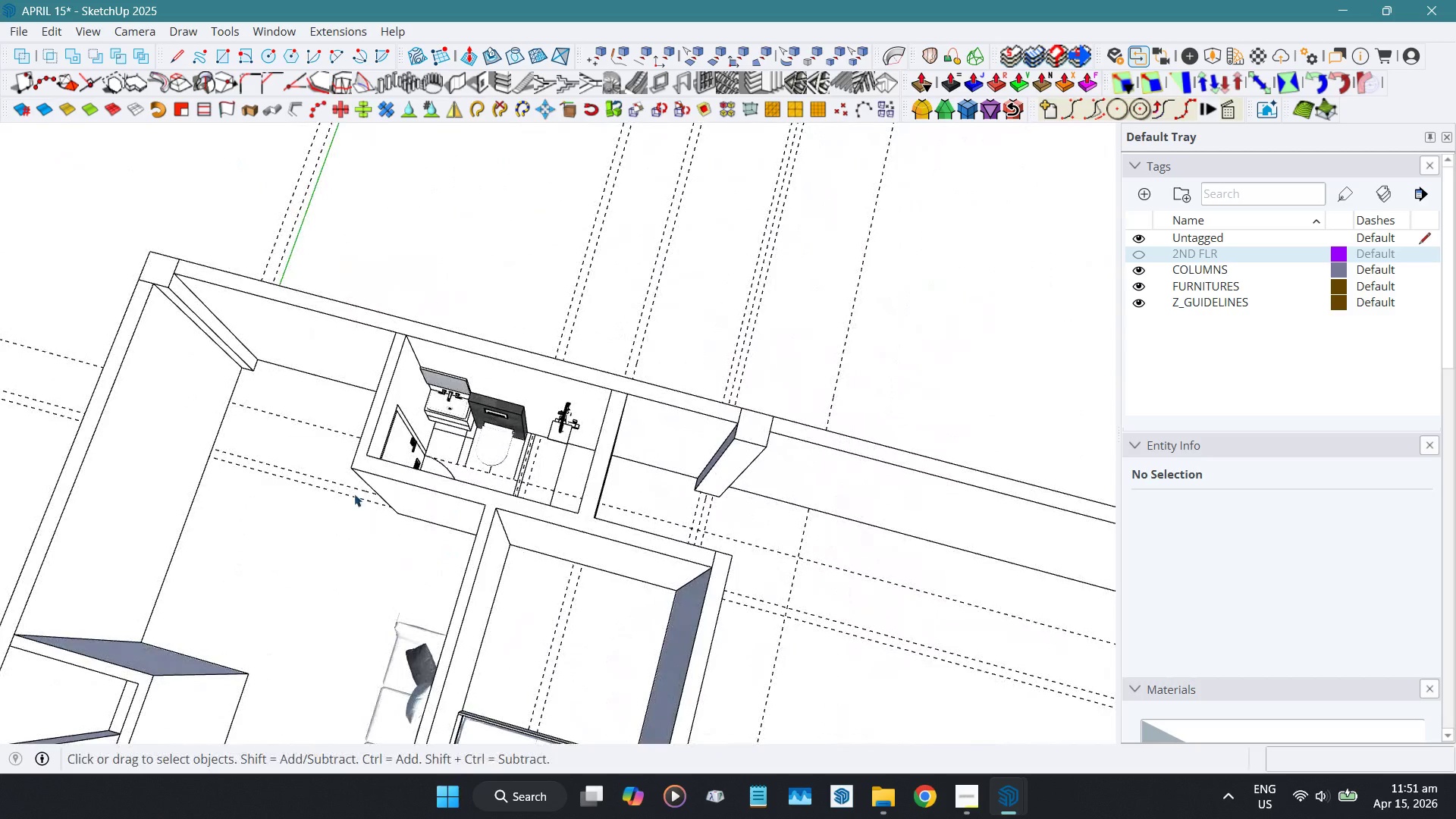 
scroll: coordinate [388, 434], scroll_direction: up, amount: 7.0
 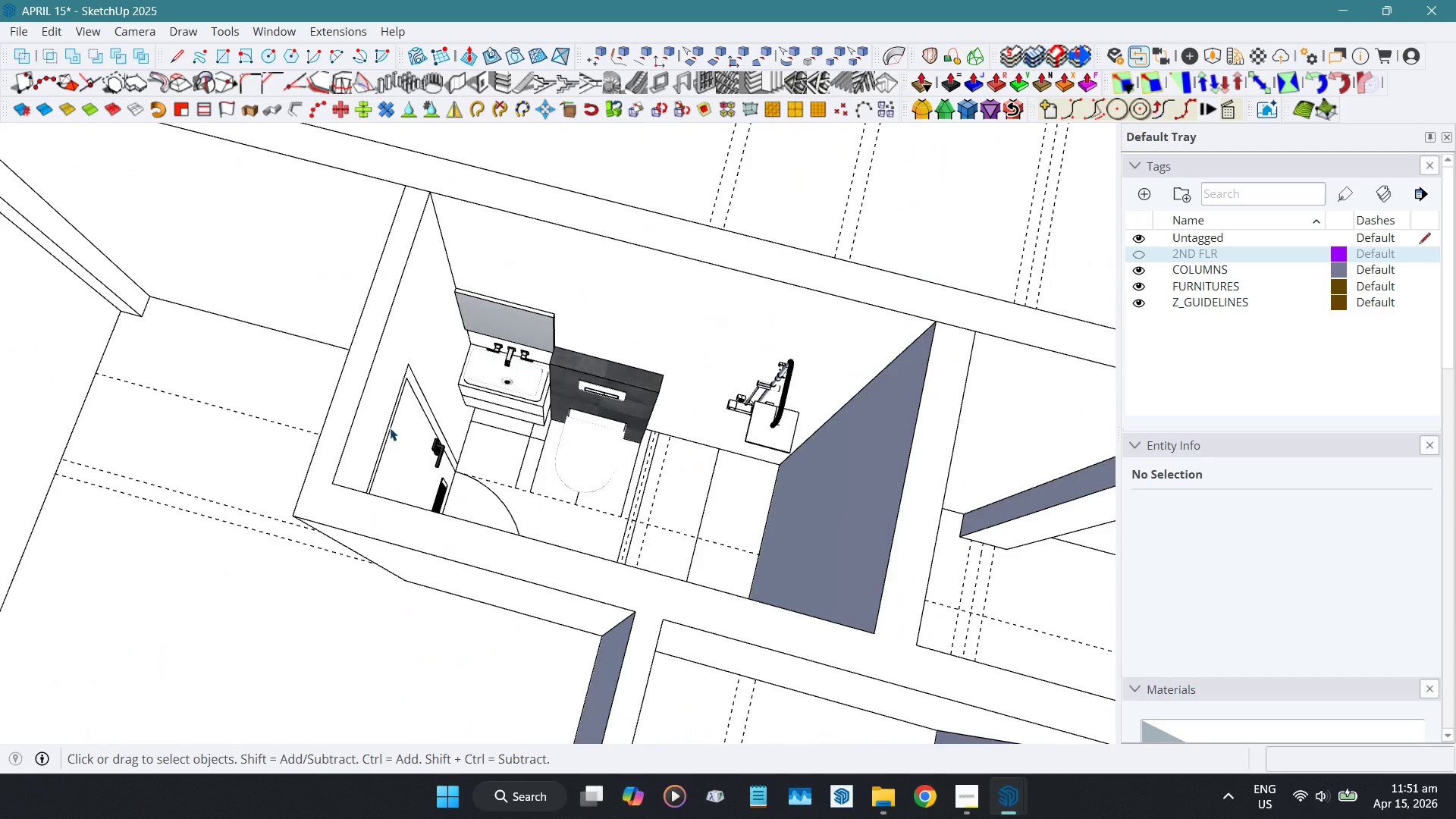 
left_click([390, 428])
 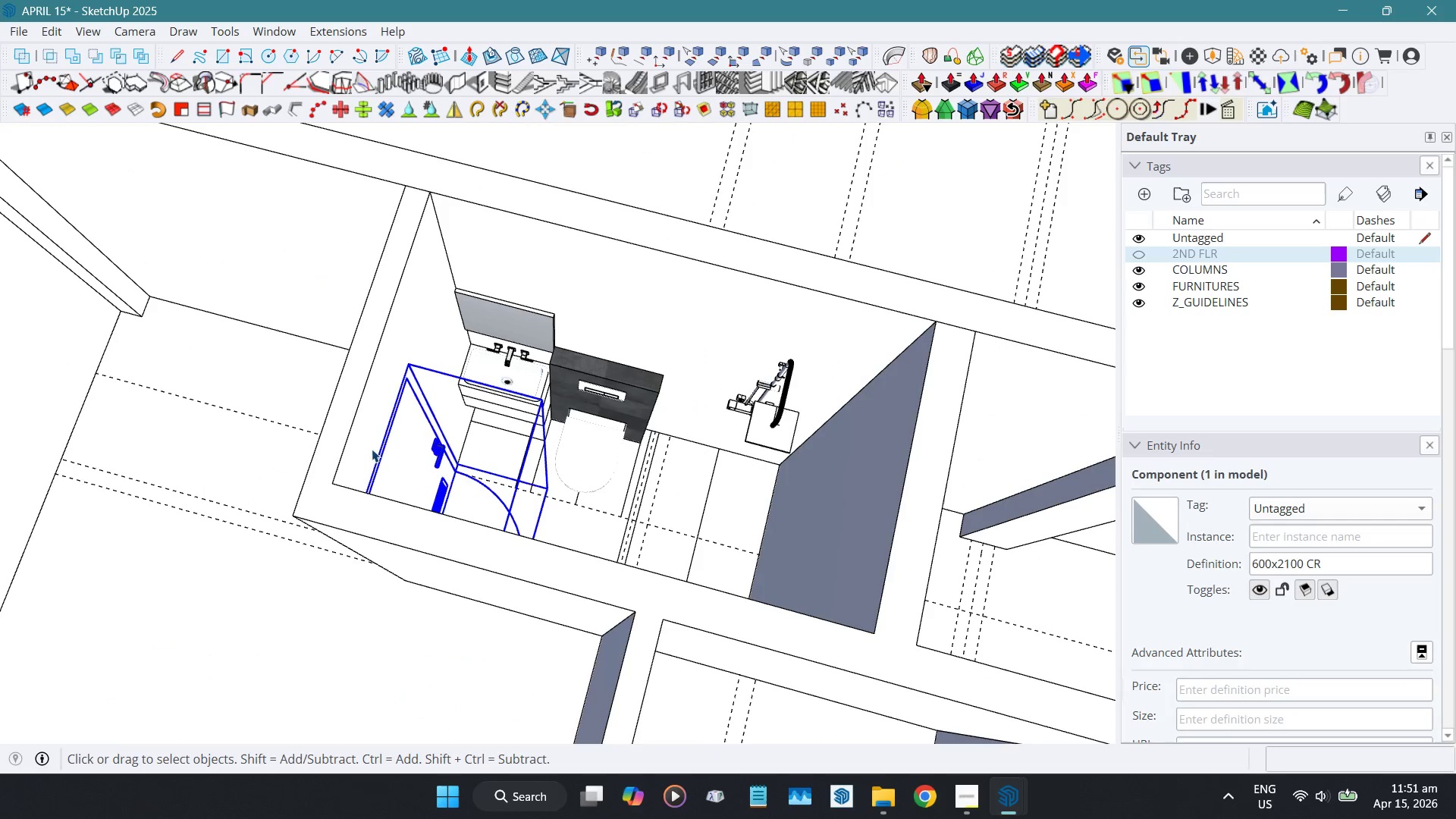 
key(M)
 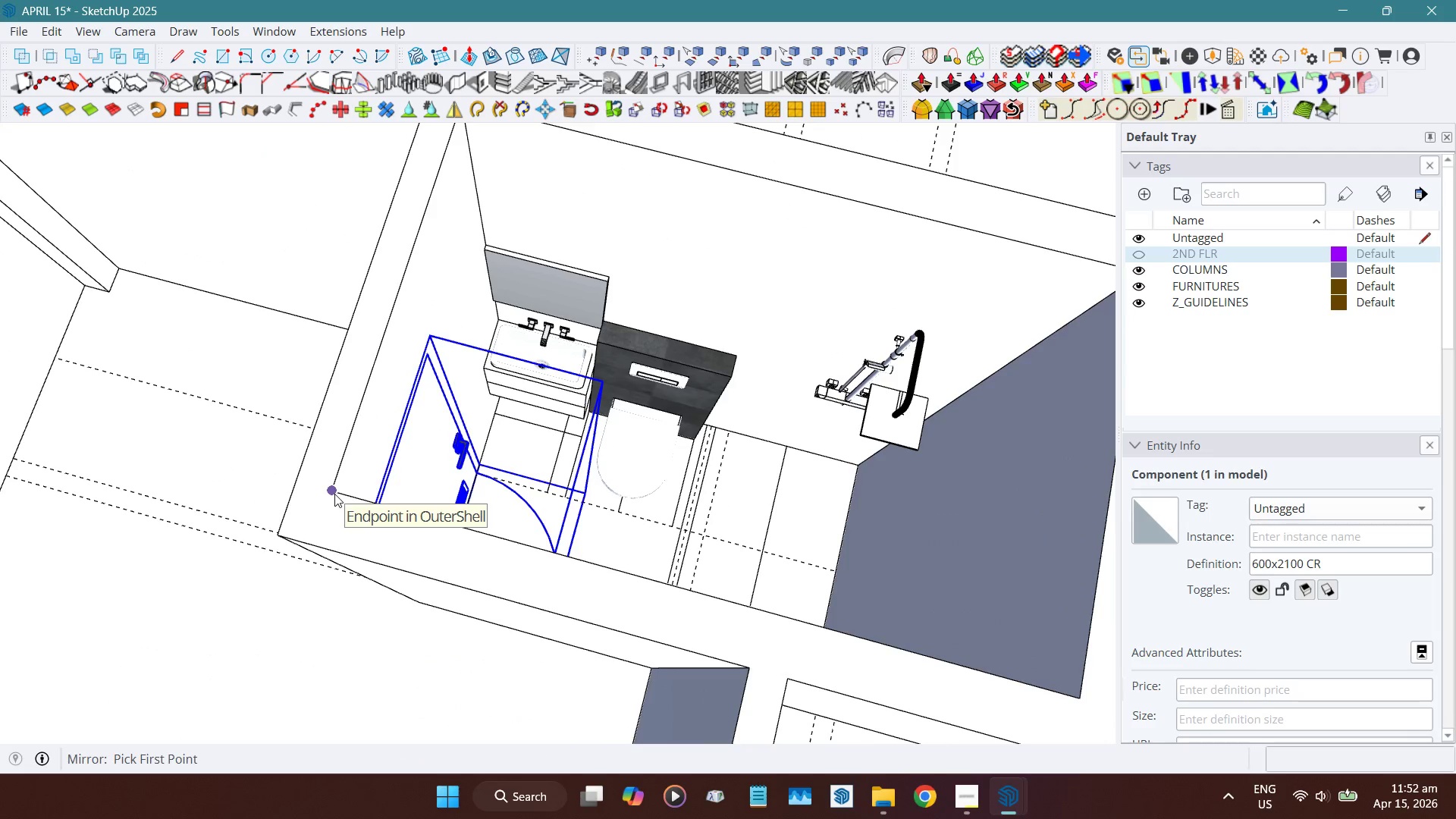 
scroll: coordinate [332, 466], scroll_direction: up, amount: 3.0
 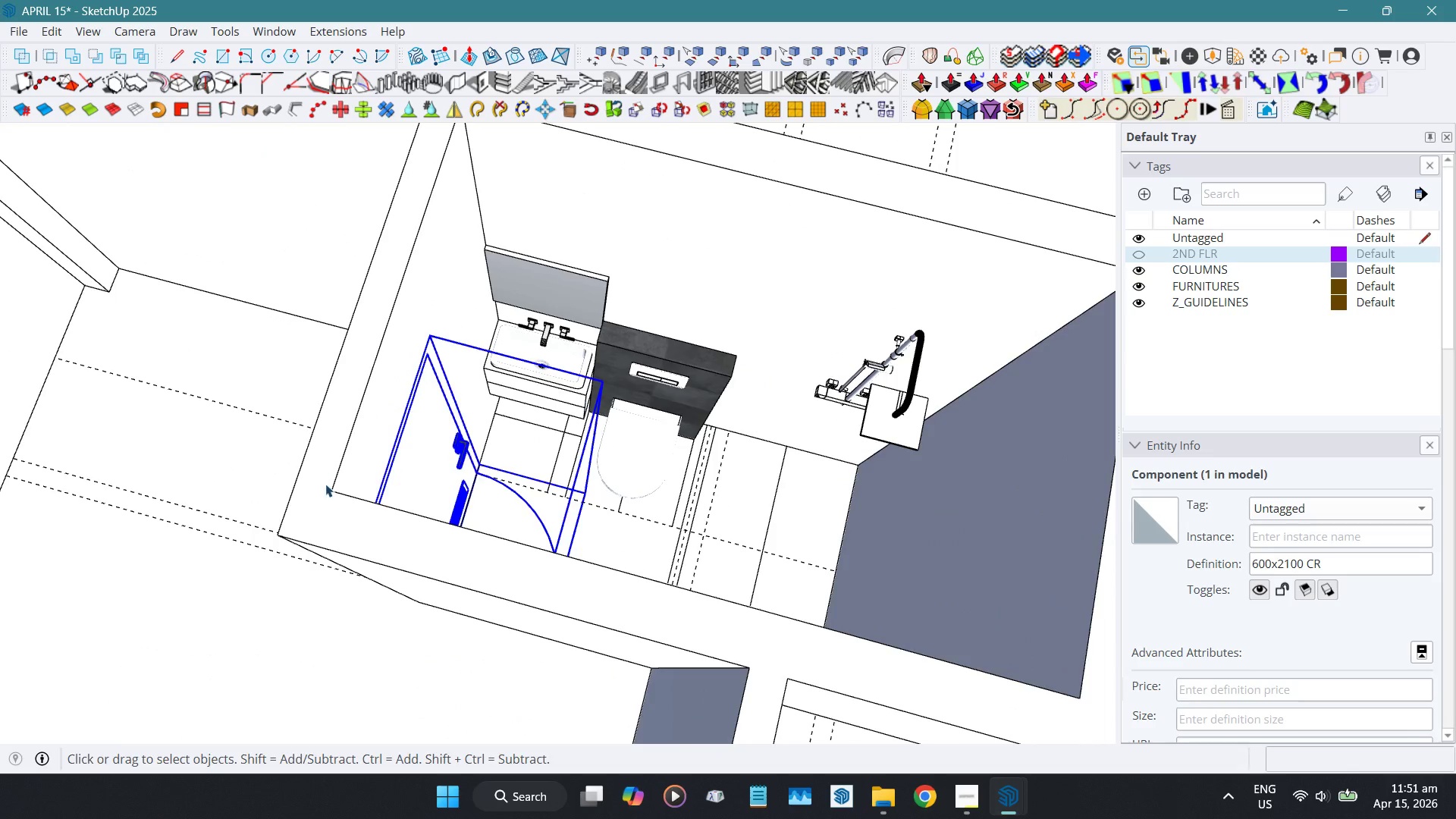 
key(Shift+ShiftLeft)
 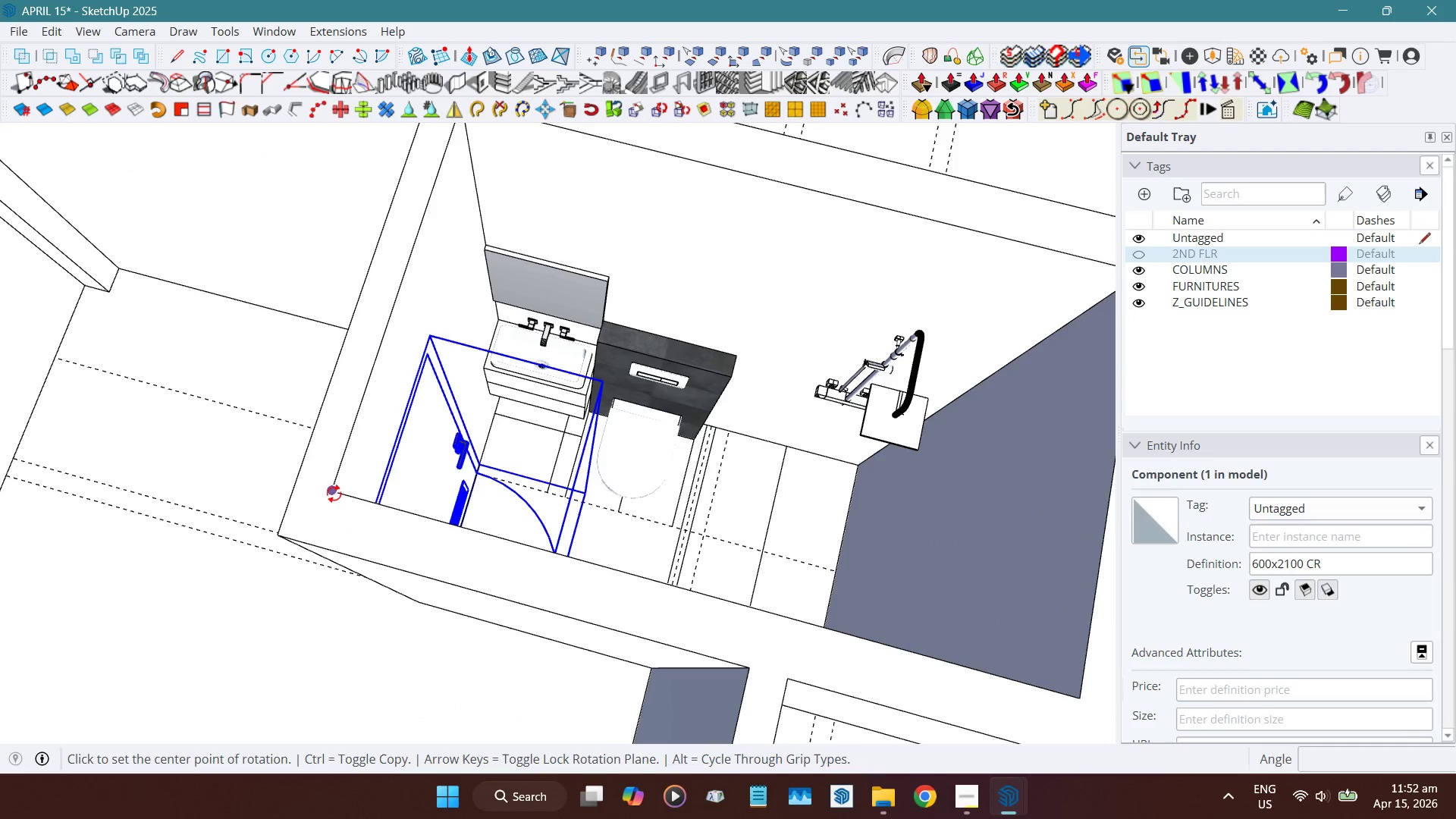 
key(Shift+R)
 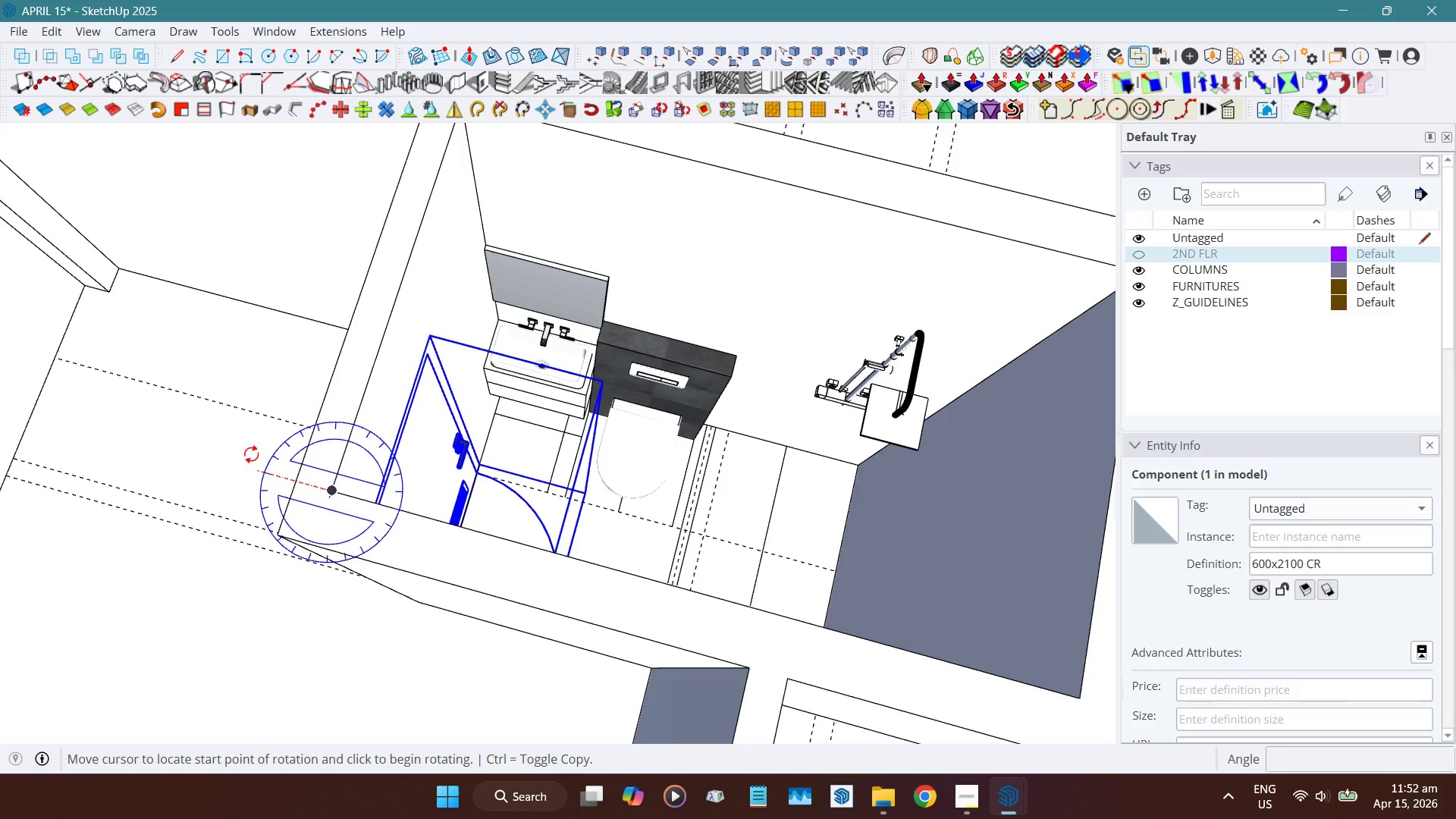 
left_click([232, 453])
 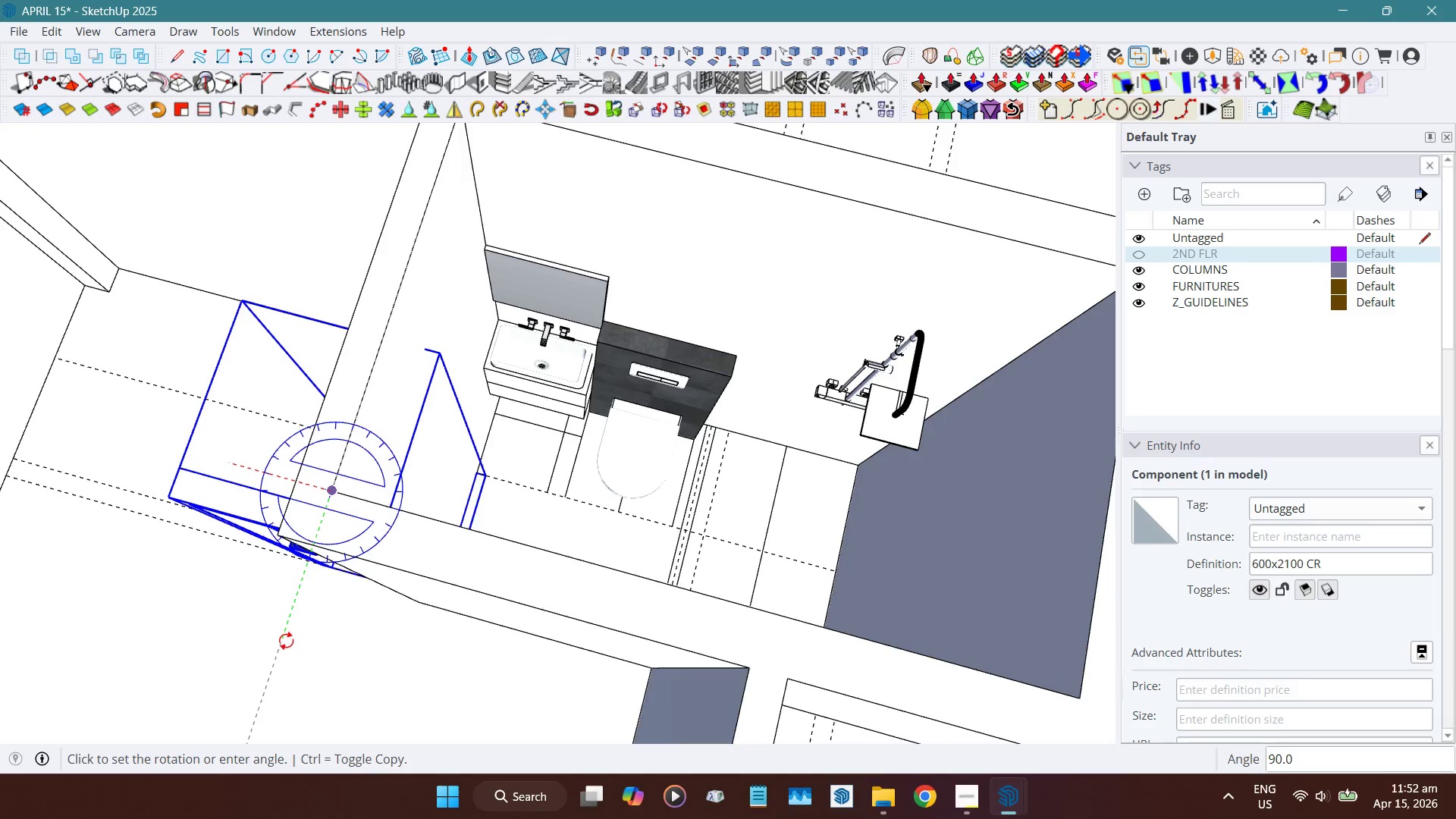 
left_click([286, 641])
 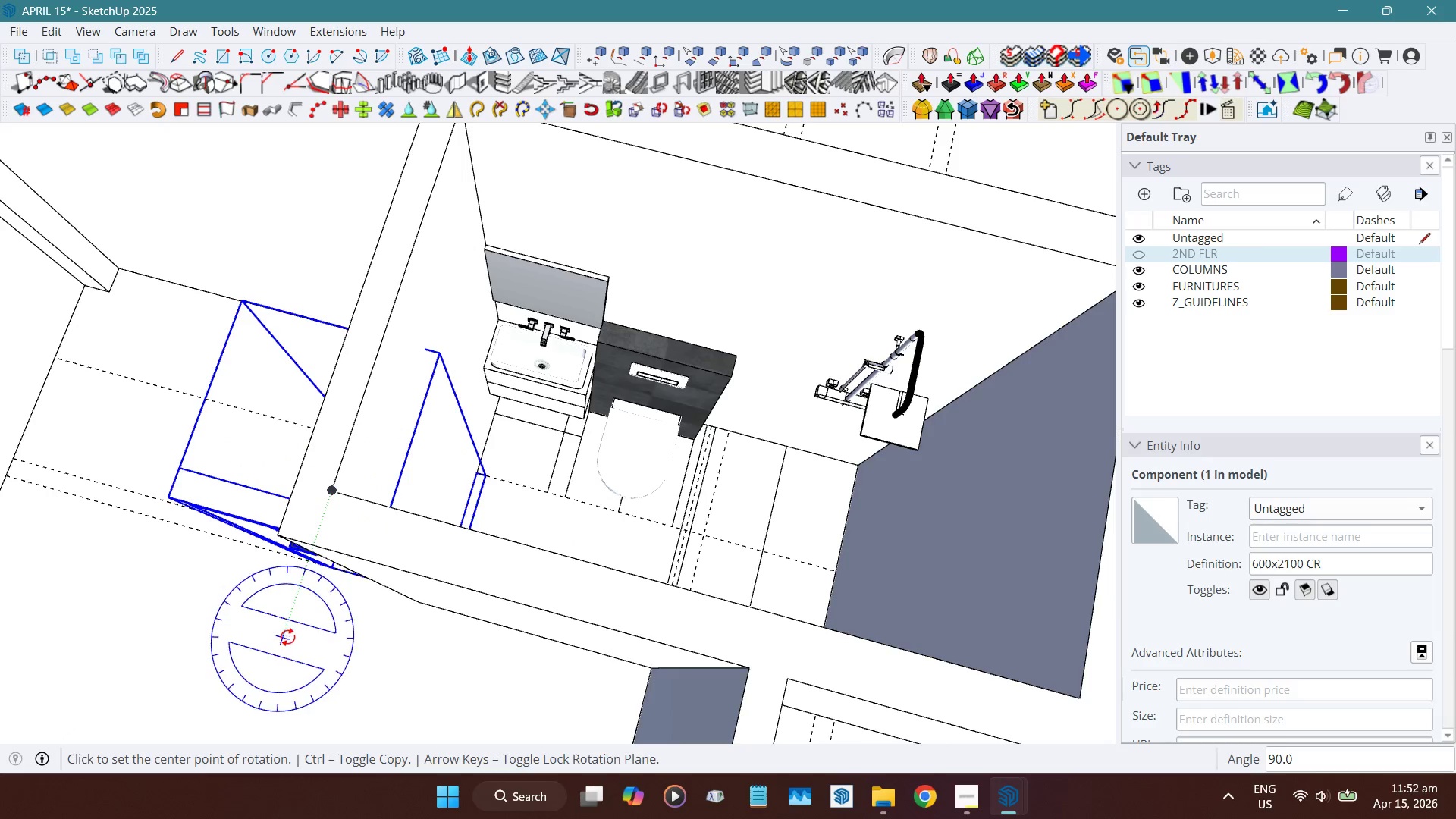 
key(Space)
 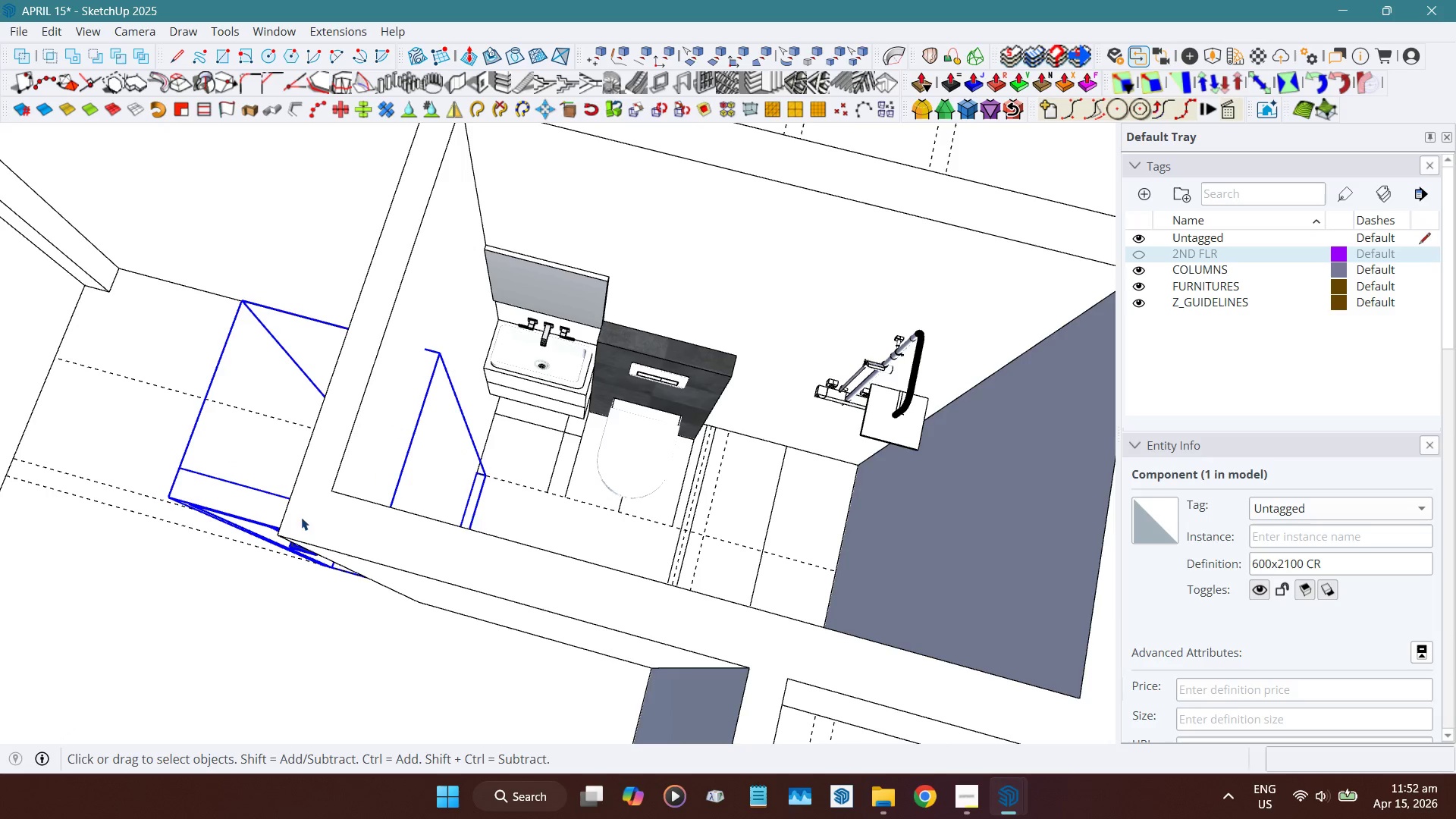 
key(Shift+ShiftLeft)
 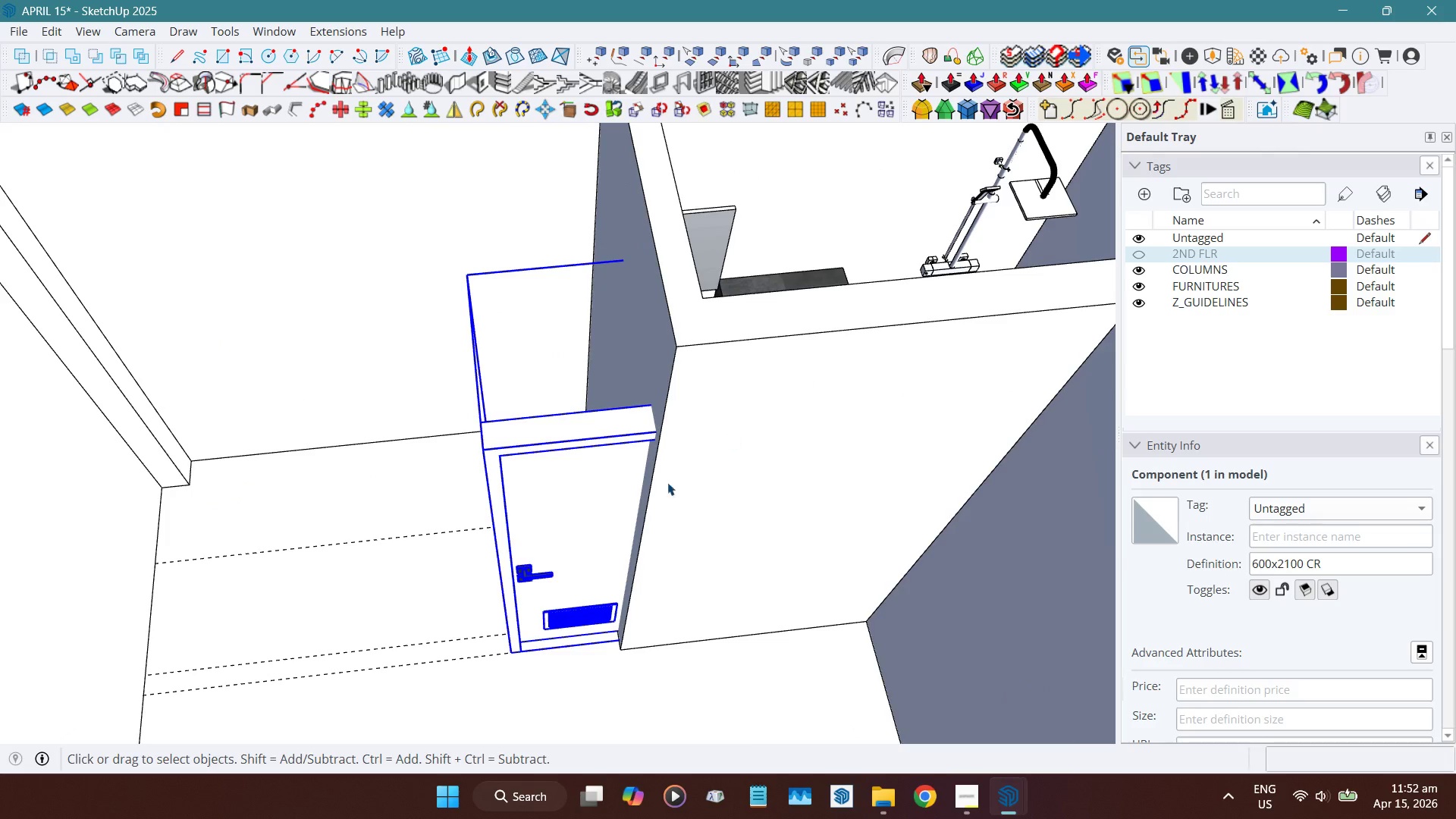 
key(Control+F)
 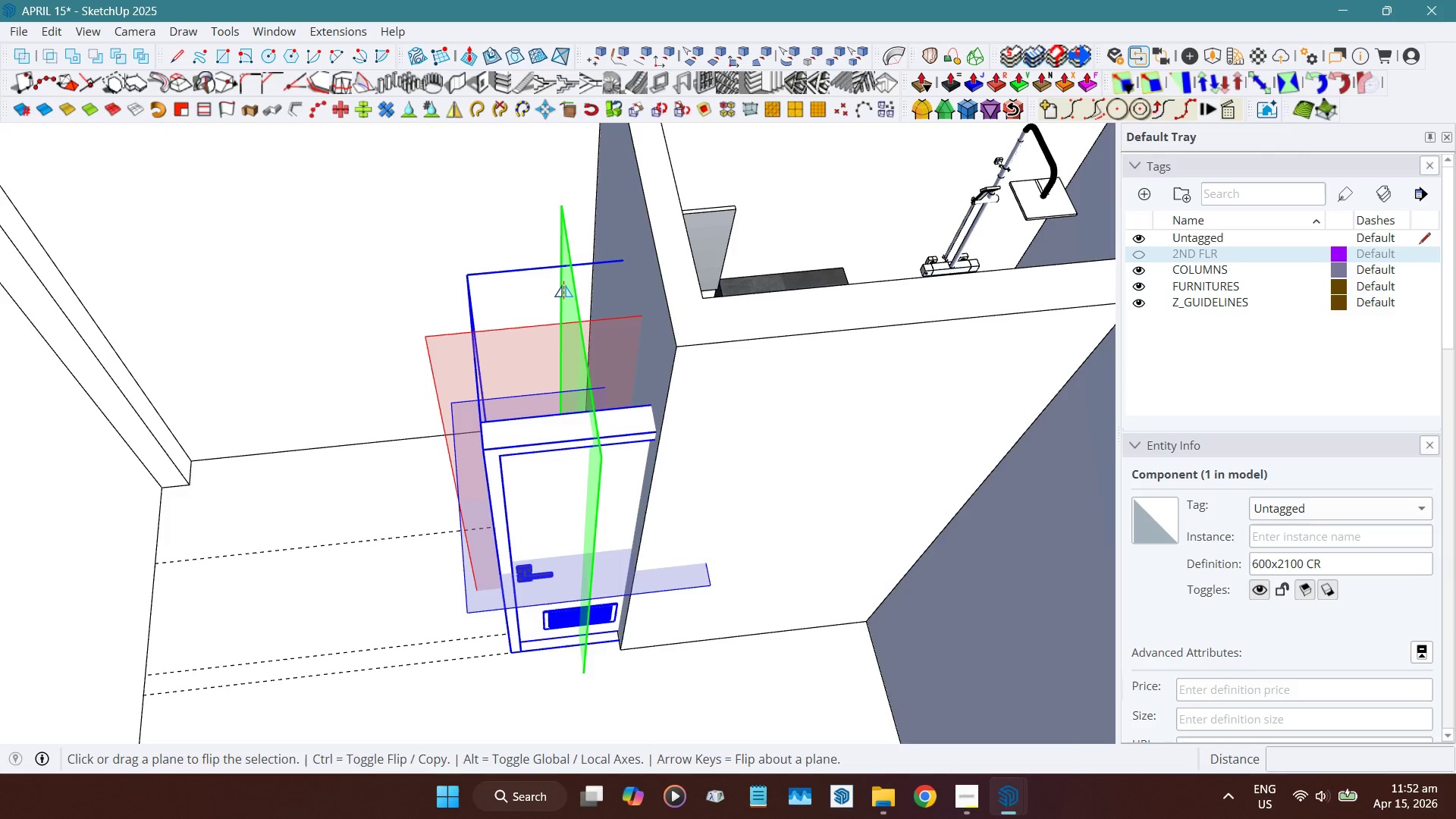 
left_click([566, 284])
 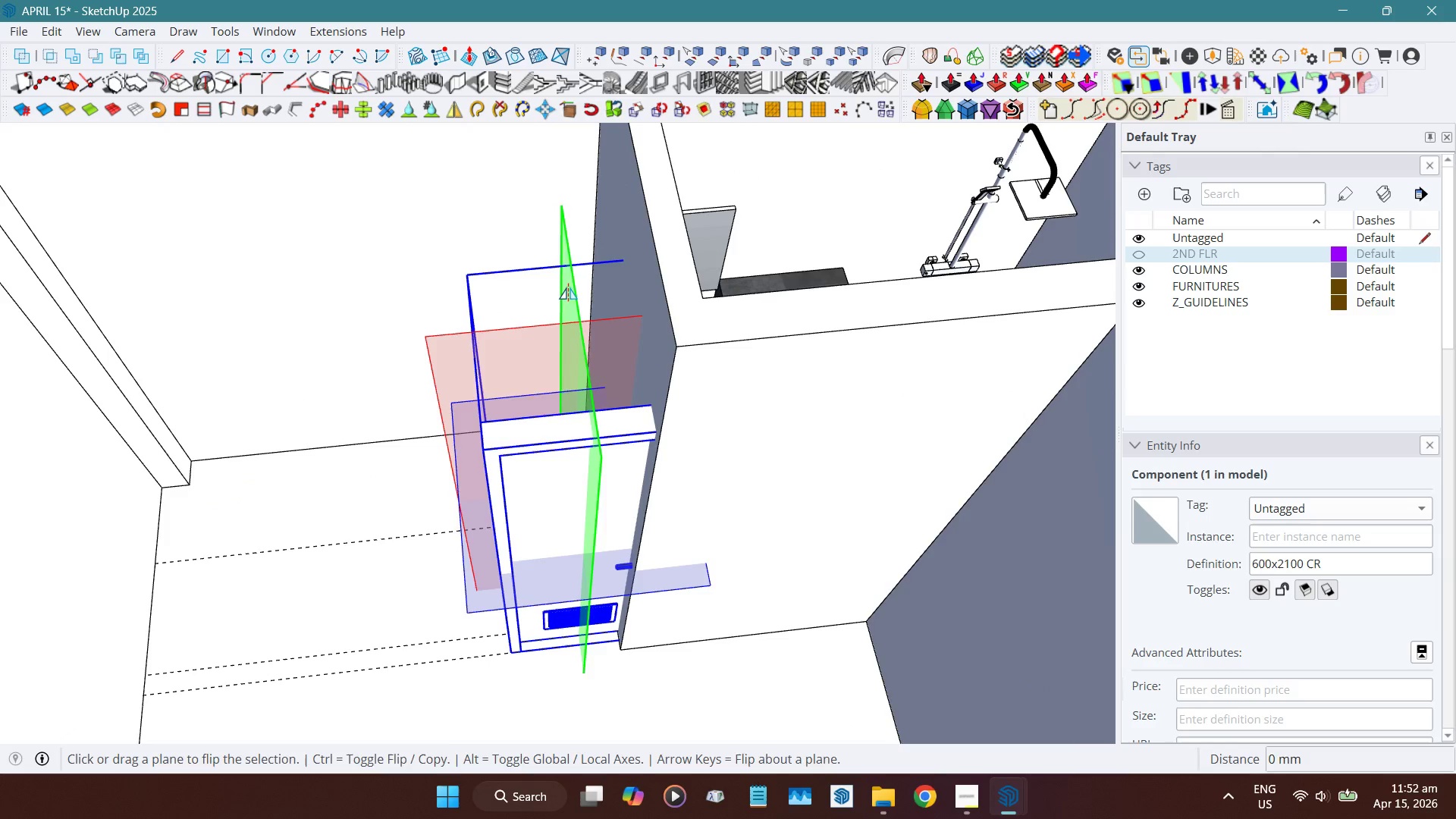 
key(Space)
 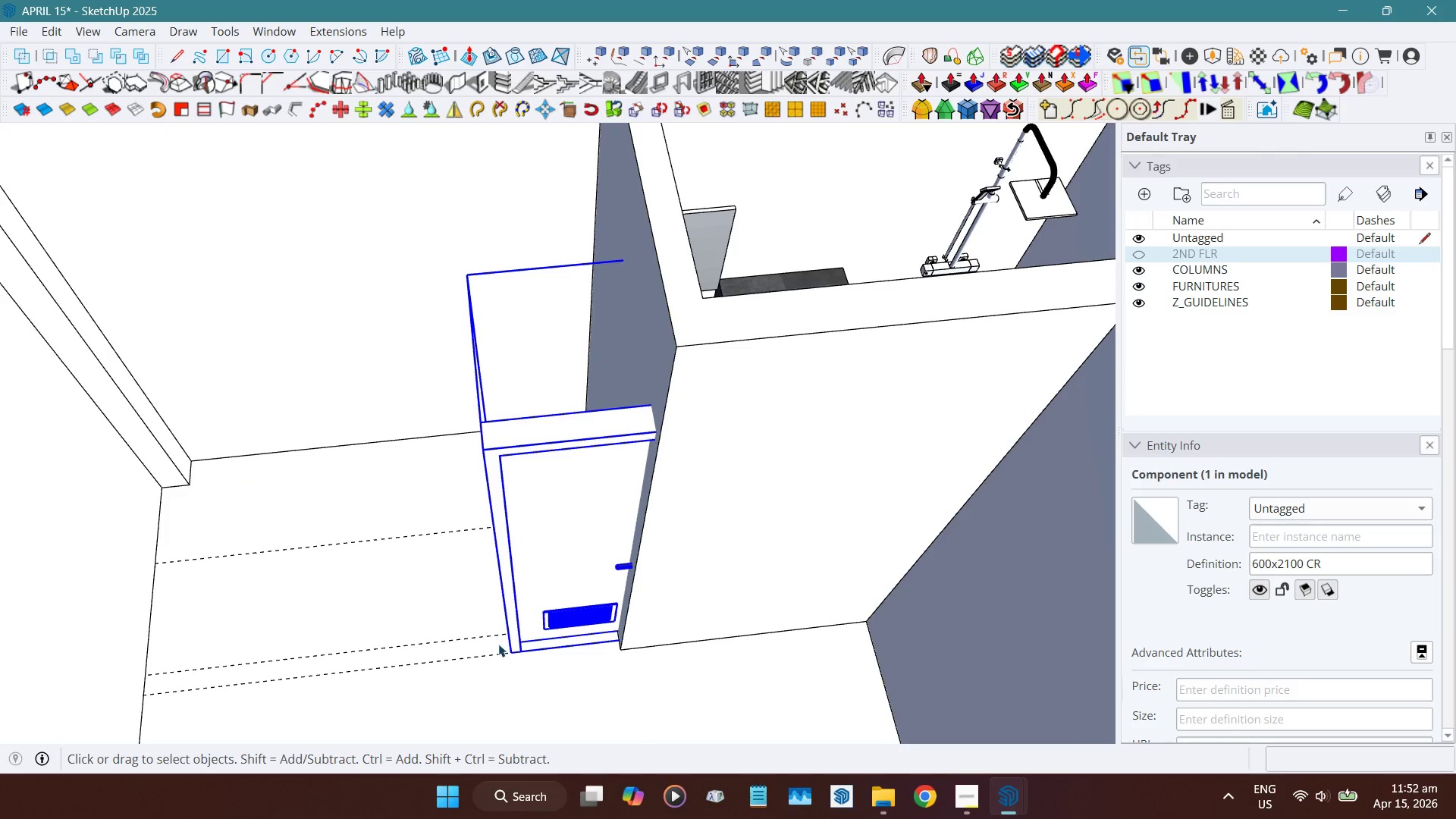 
key(Shift+ShiftLeft)
 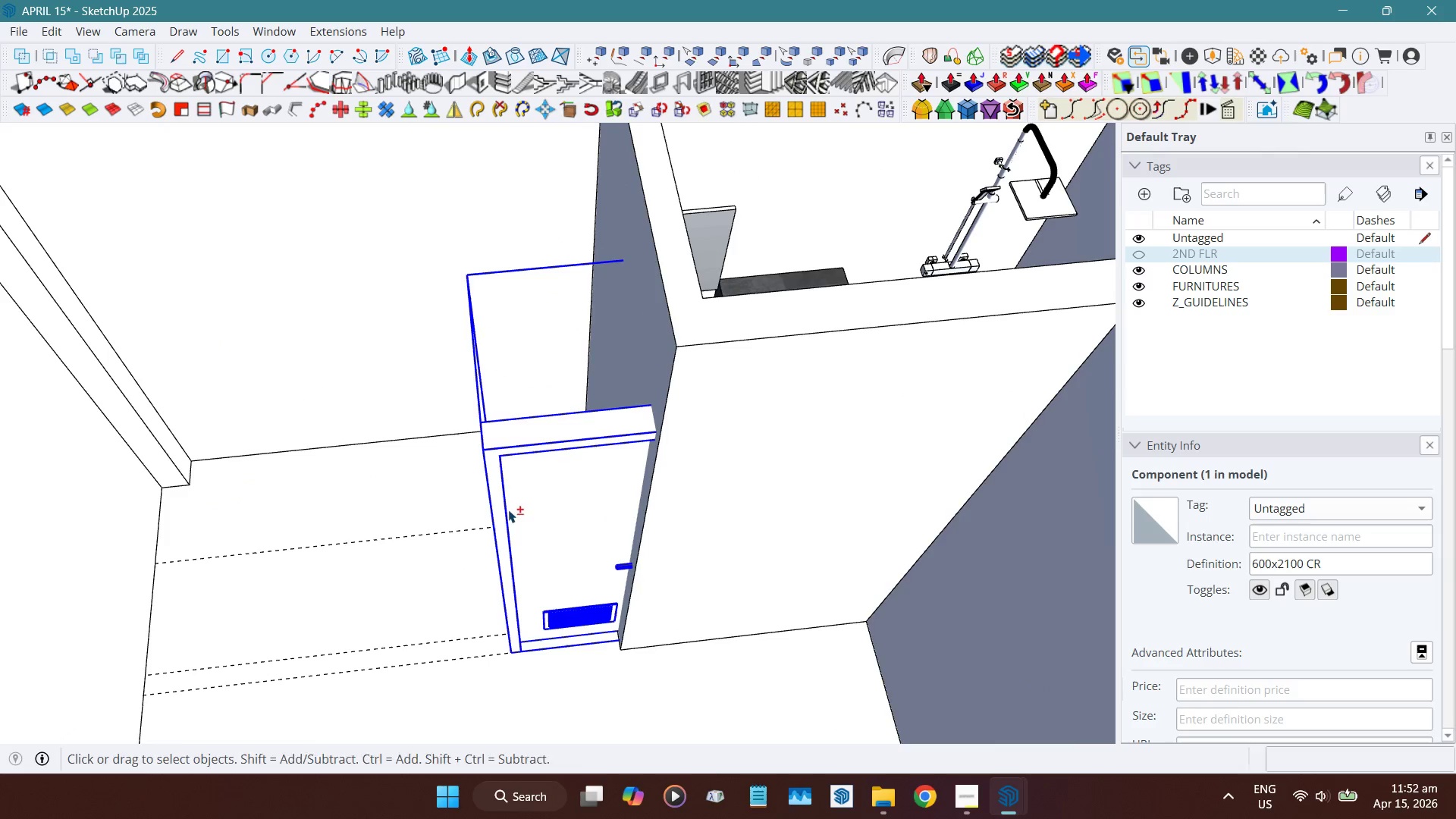 
key(Shift+W)
 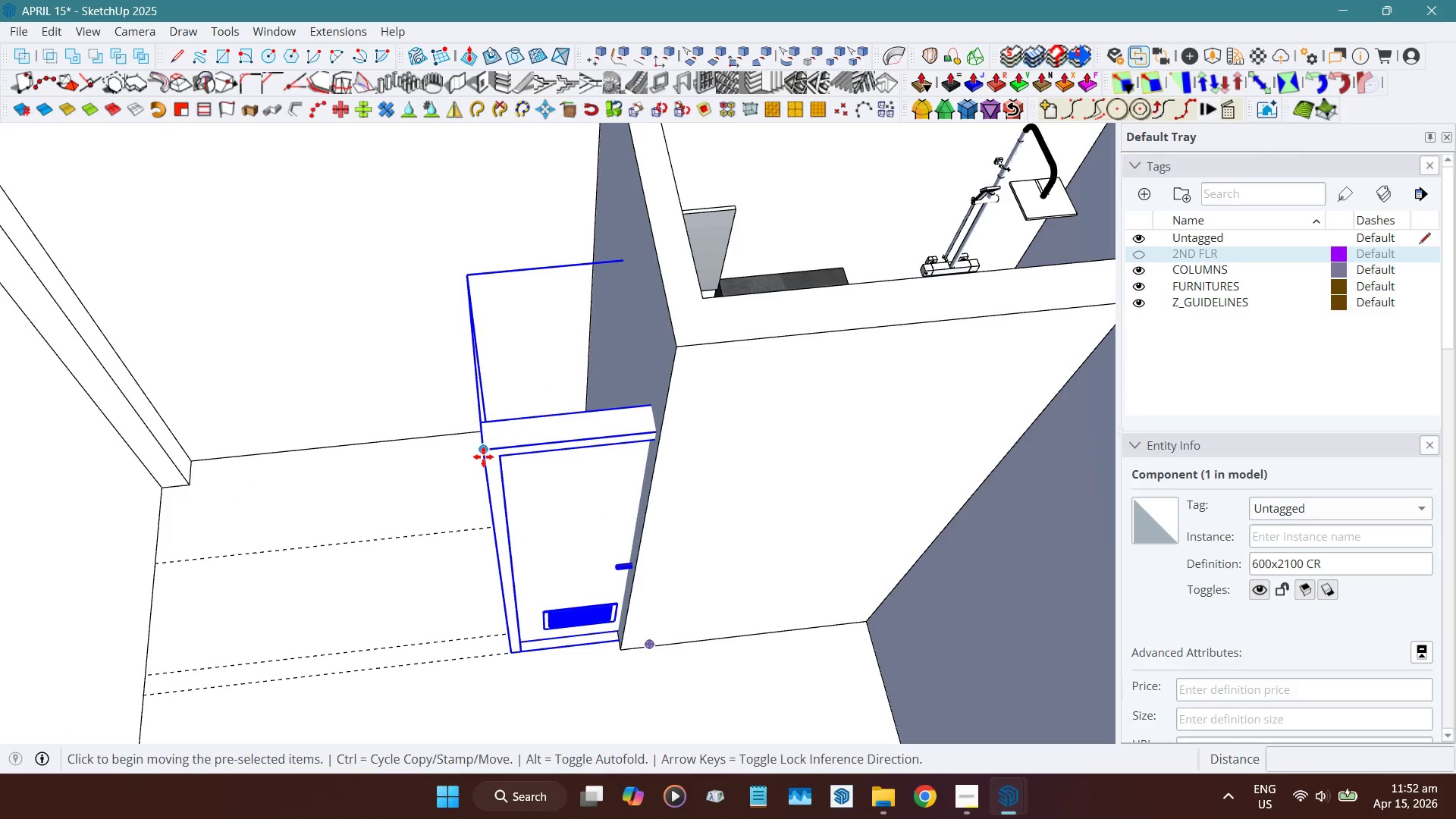 
left_click([483, 452])
 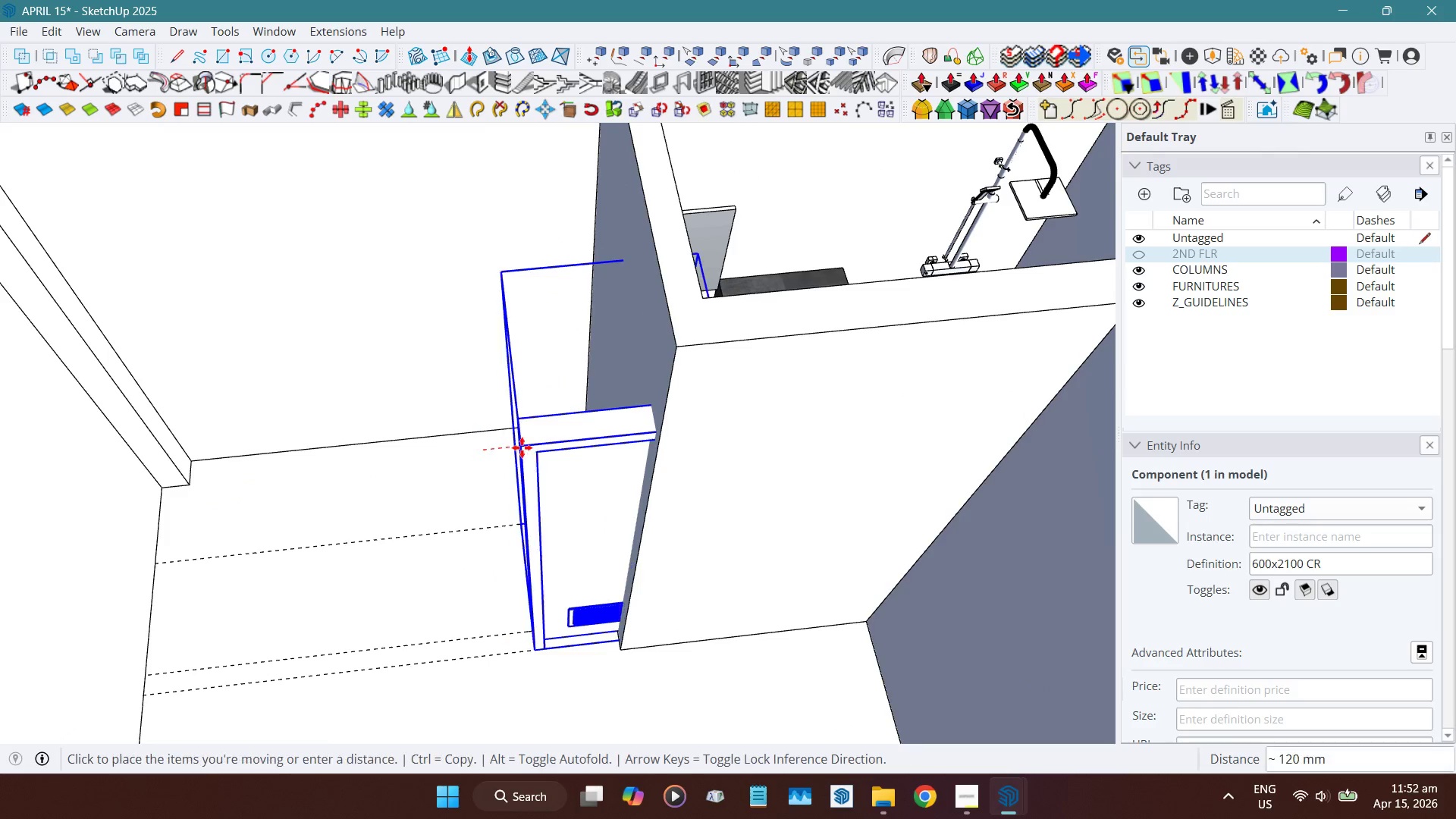 
hold_key(key=ShiftLeft, duration=1.52)
left_click([701, 295])
 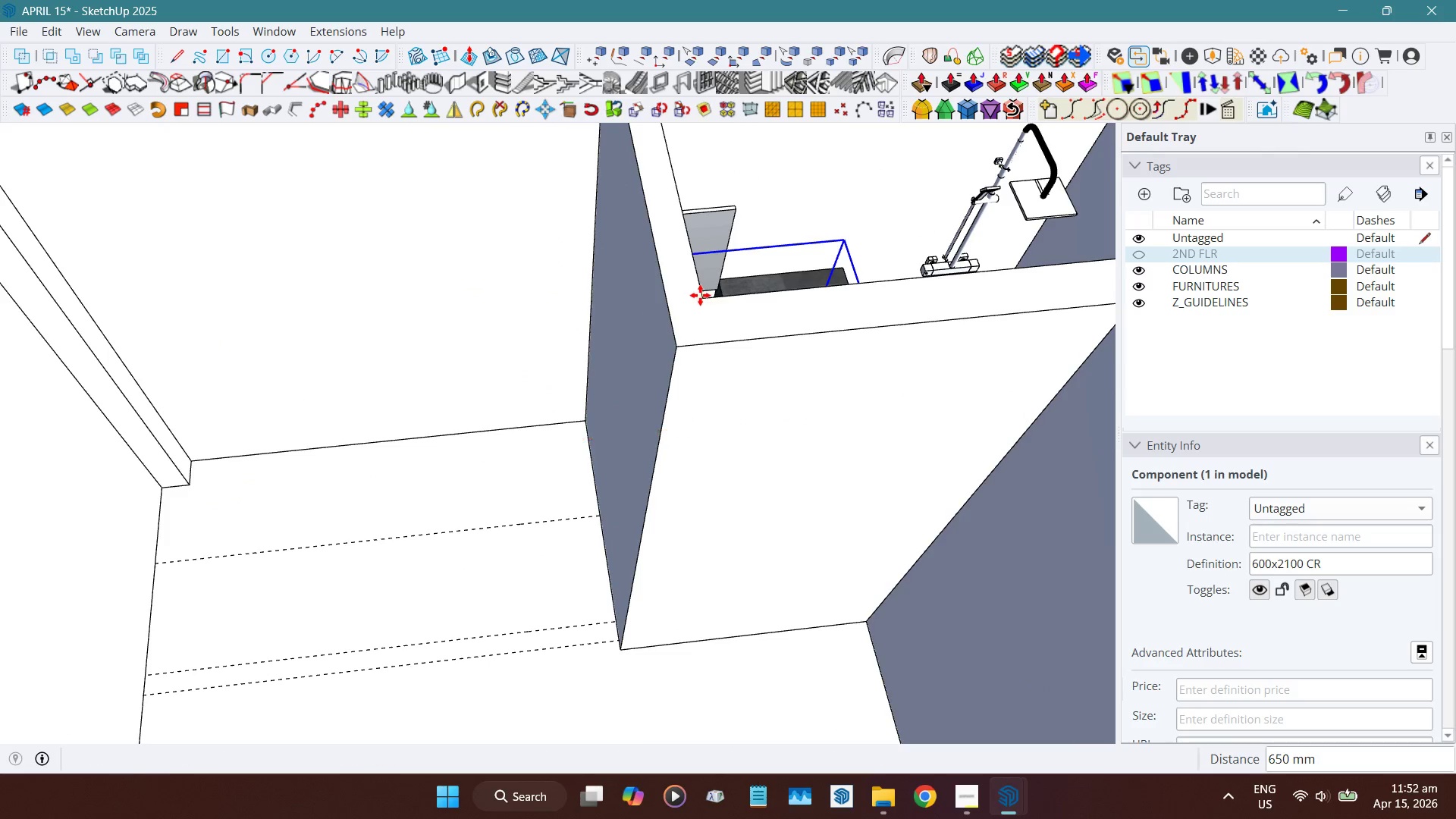 
key(Shift+ShiftLeft)
 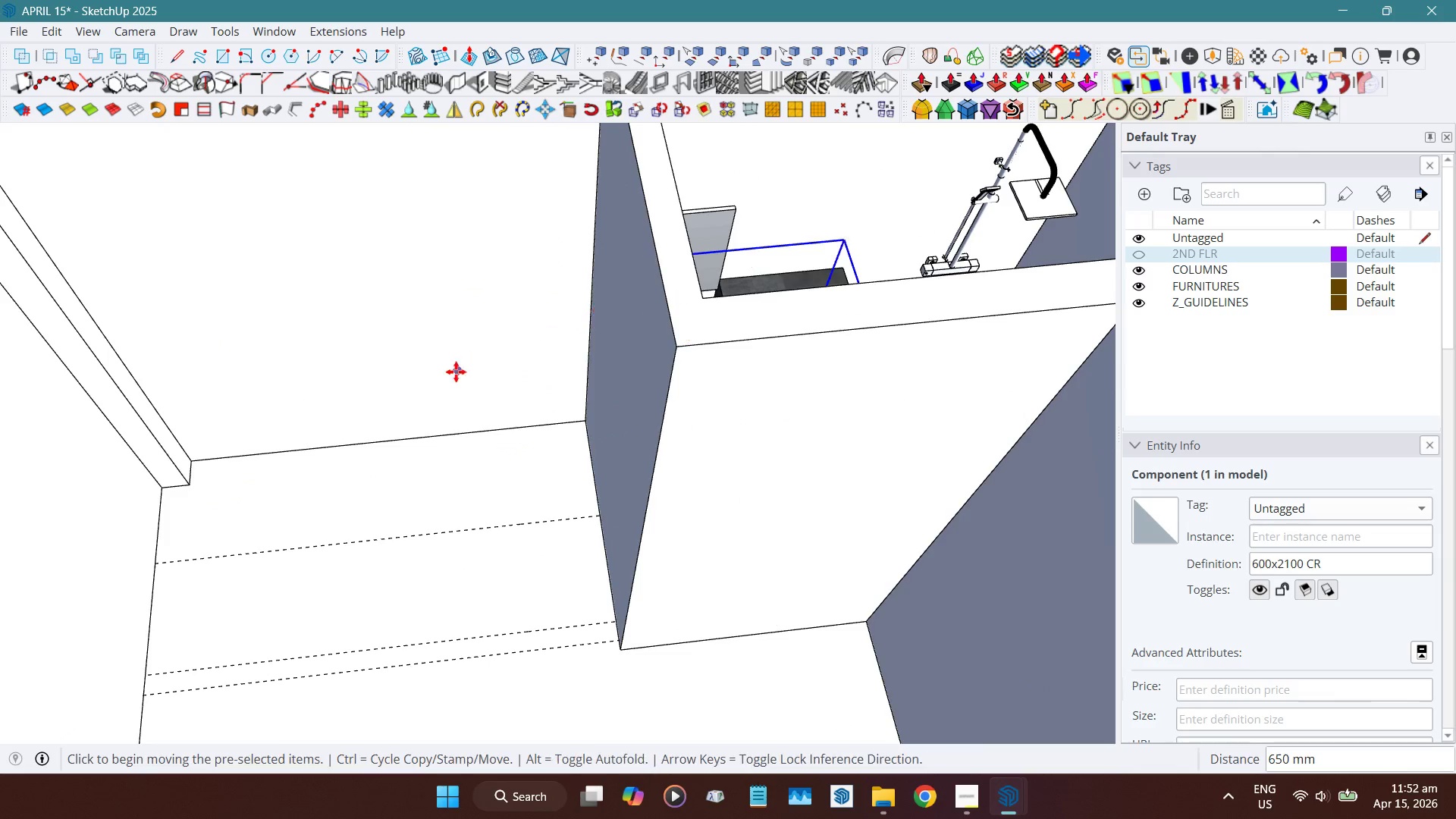 
key(Space)
 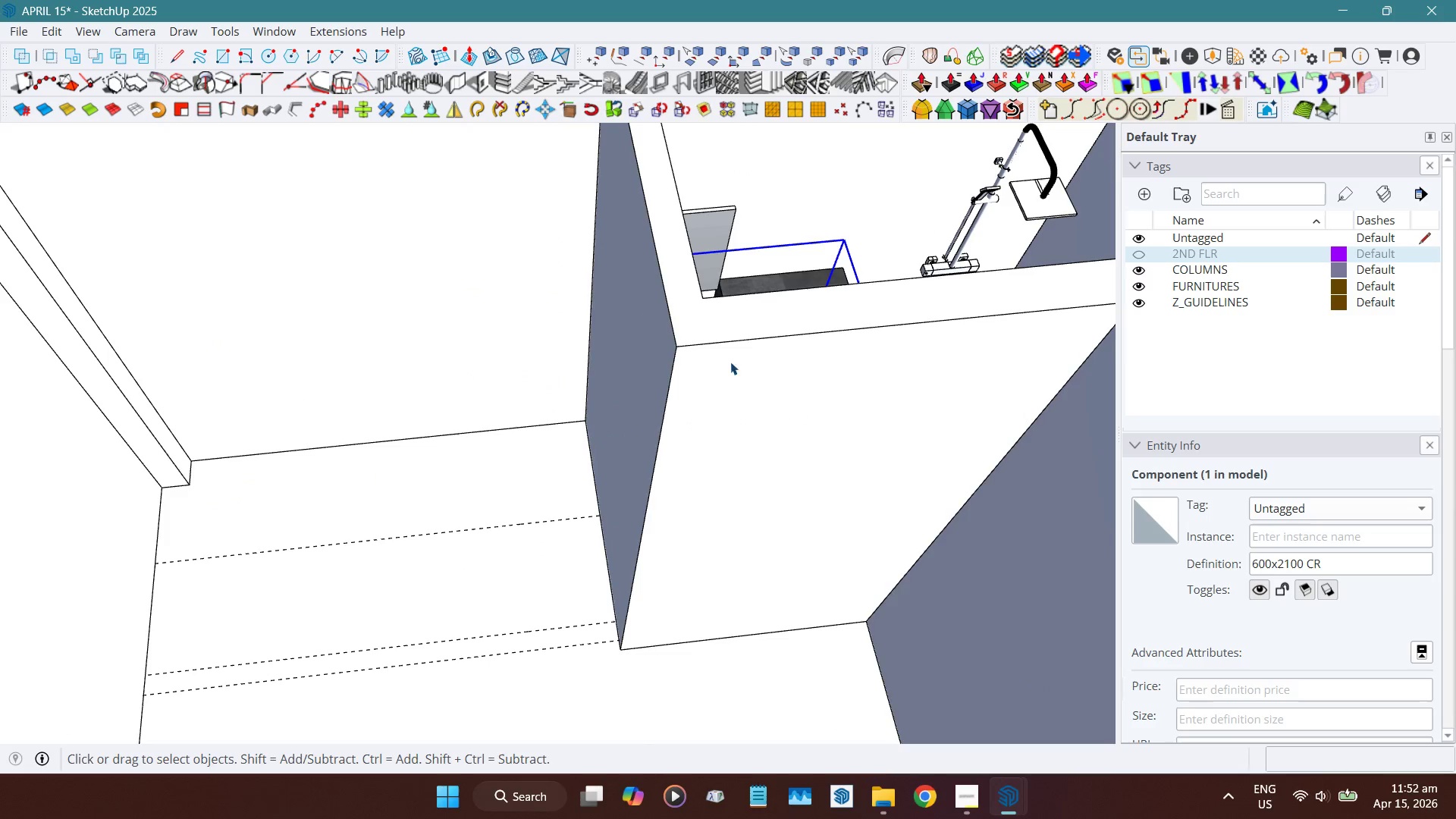 
hold_key(key=ShiftLeft, duration=0.34)
 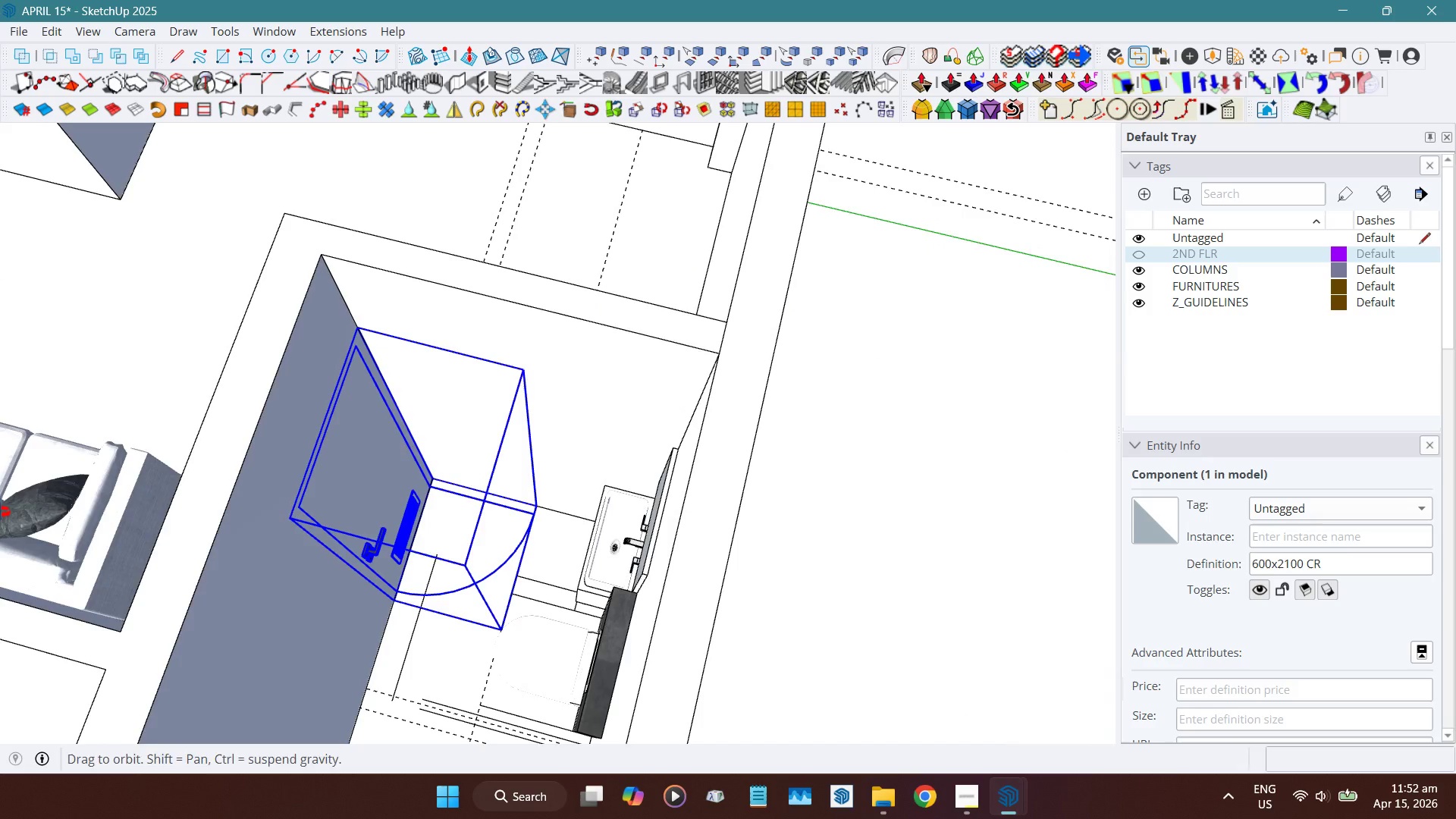 
hold_key(key=ShiftLeft, duration=0.5)
 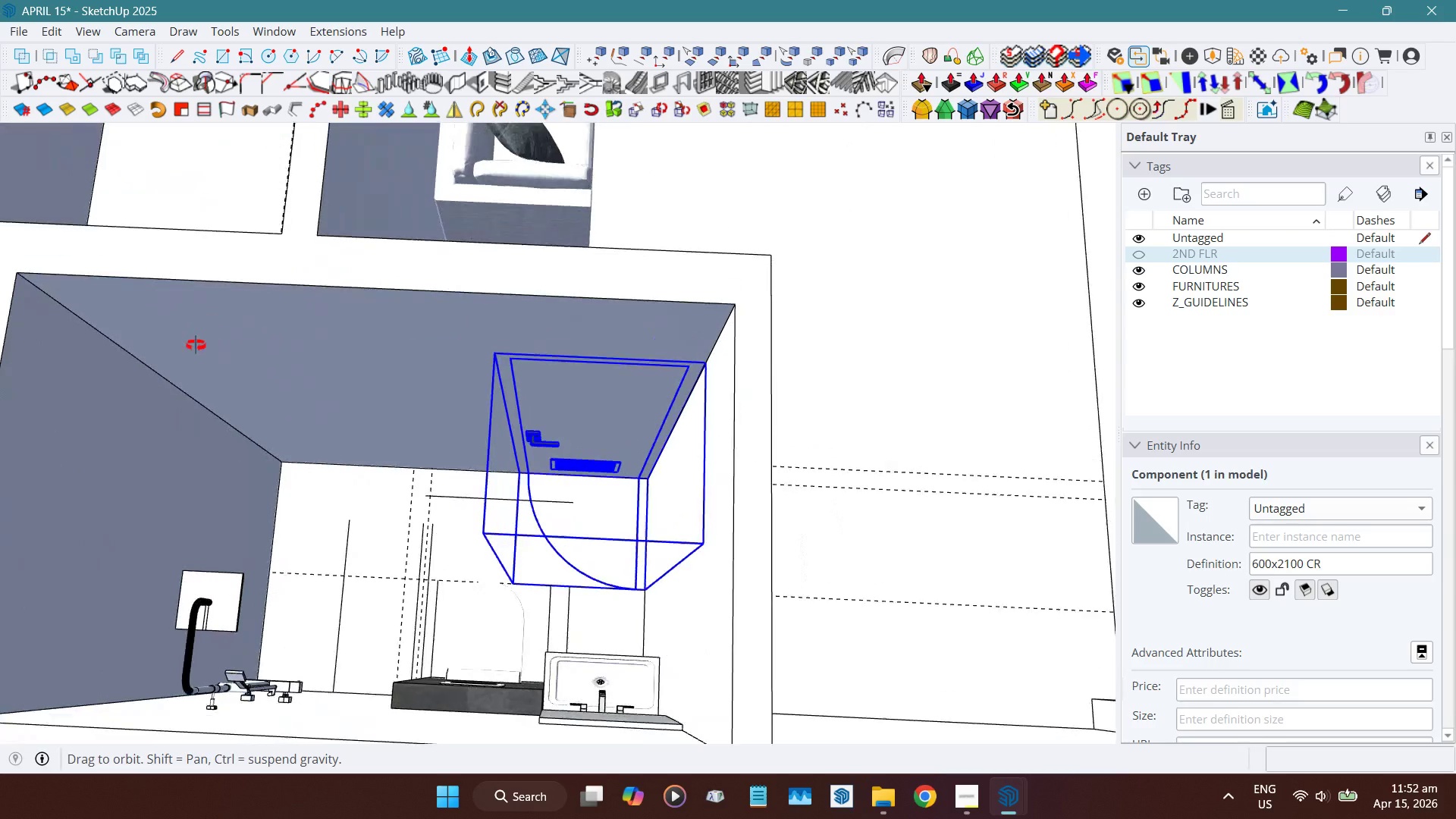 
hold_key(key=ShiftLeft, duration=0.52)
 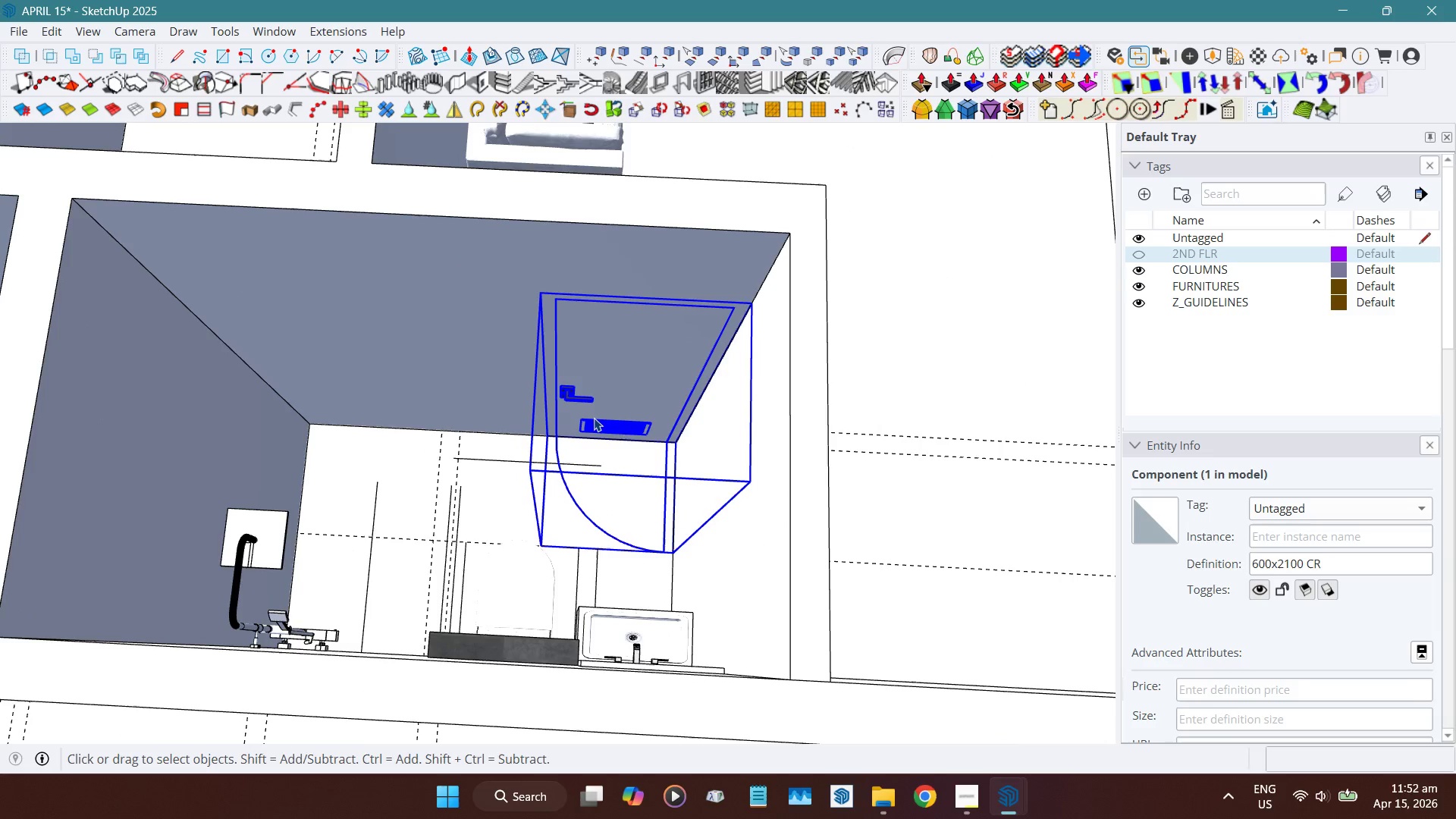 
scroll: coordinate [714, 340], scroll_direction: up, amount: 4.0
 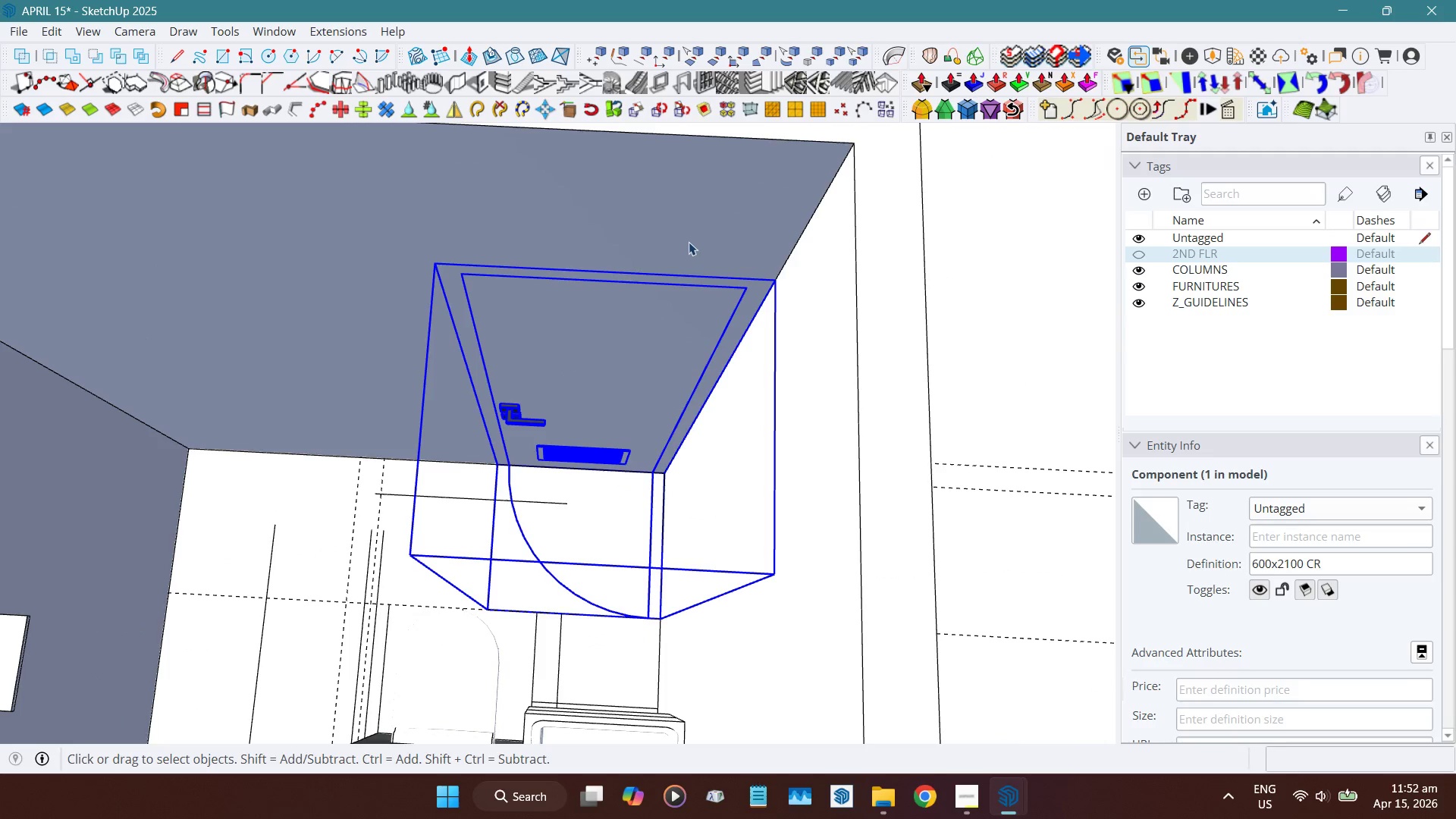 
double_click([689, 242])
 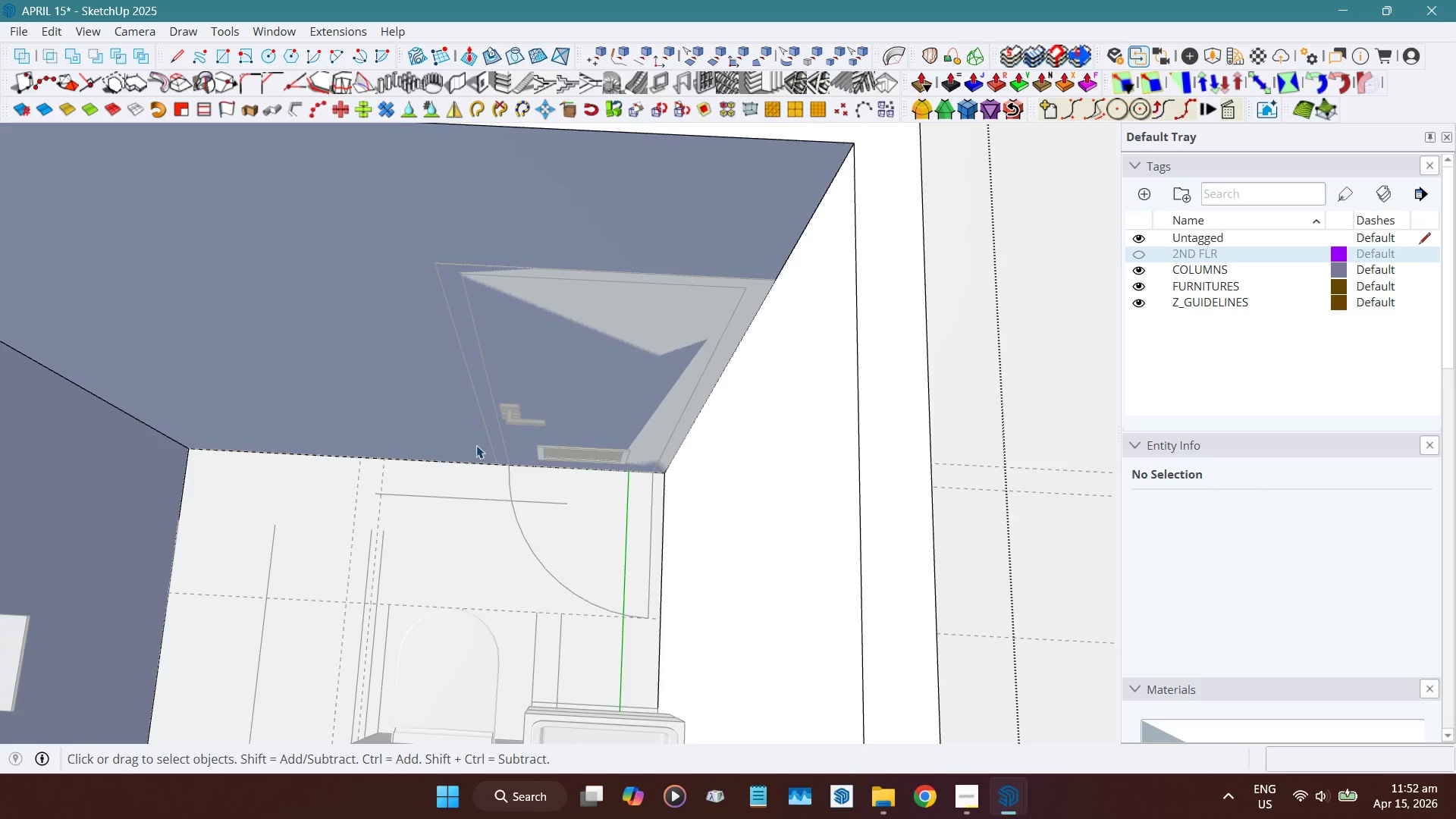 
key(R)
 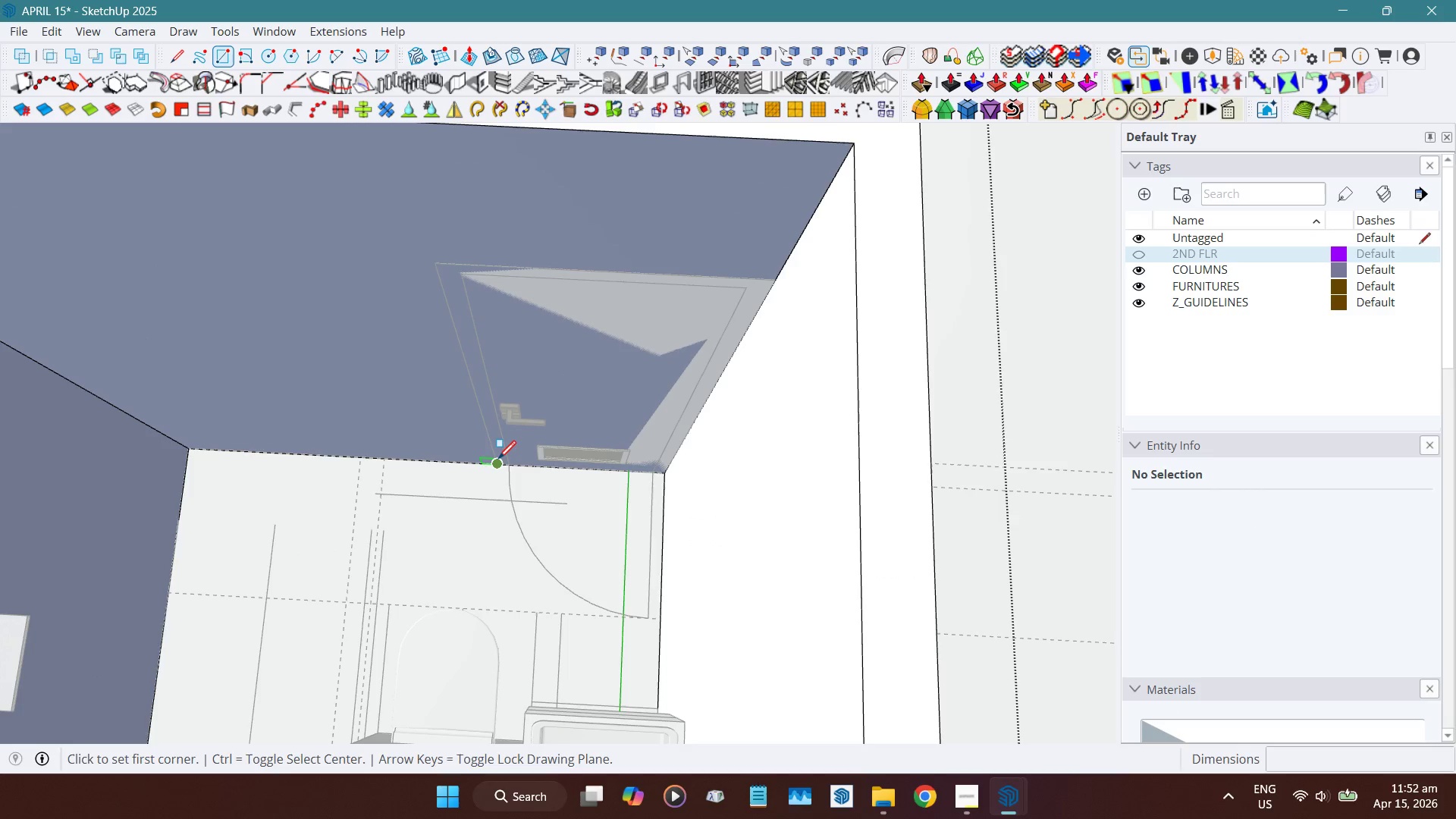 
left_click_drag(start_coordinate=[498, 460], to_coordinate=[506, 456])
 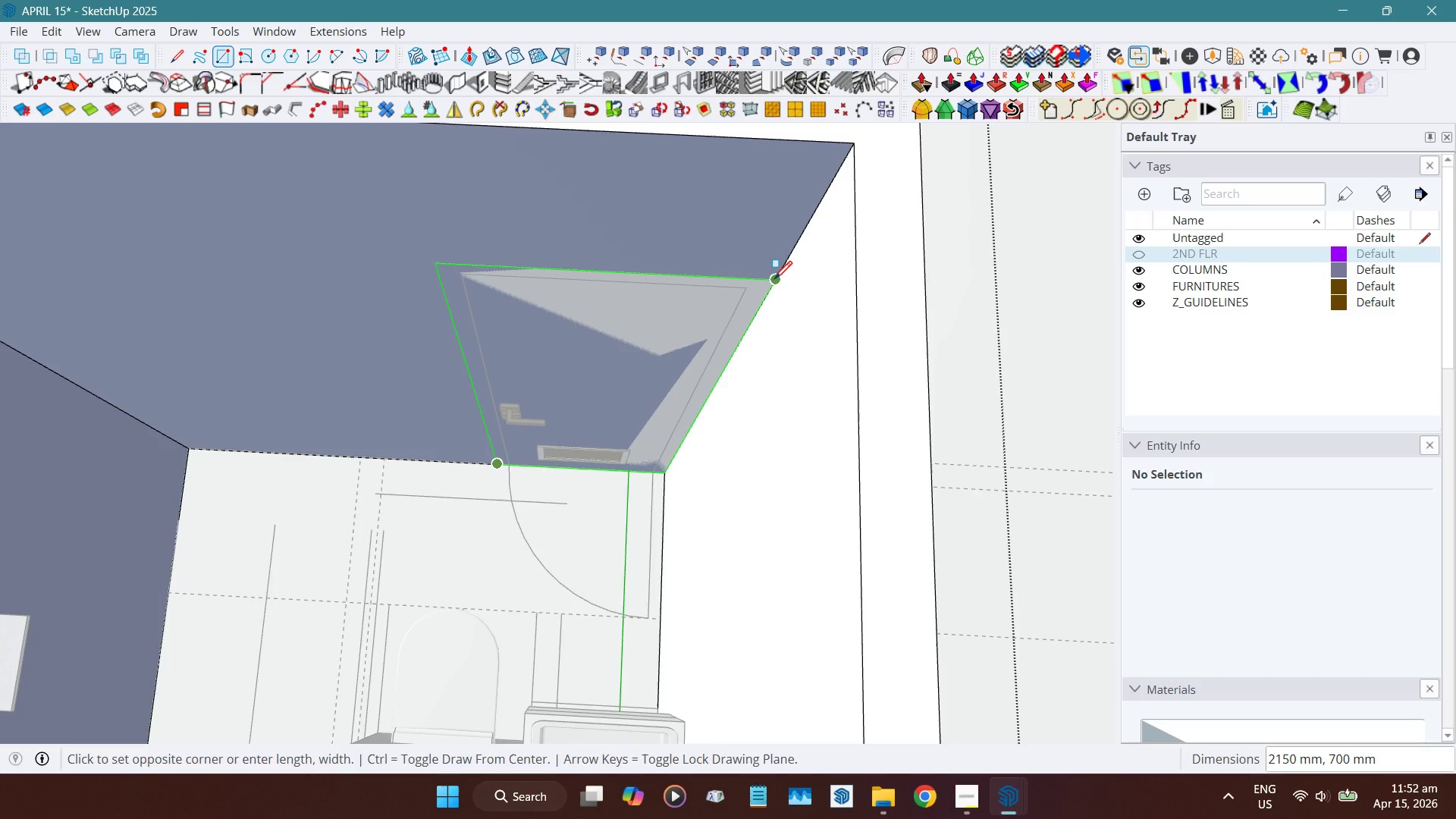 
left_click([774, 281])
 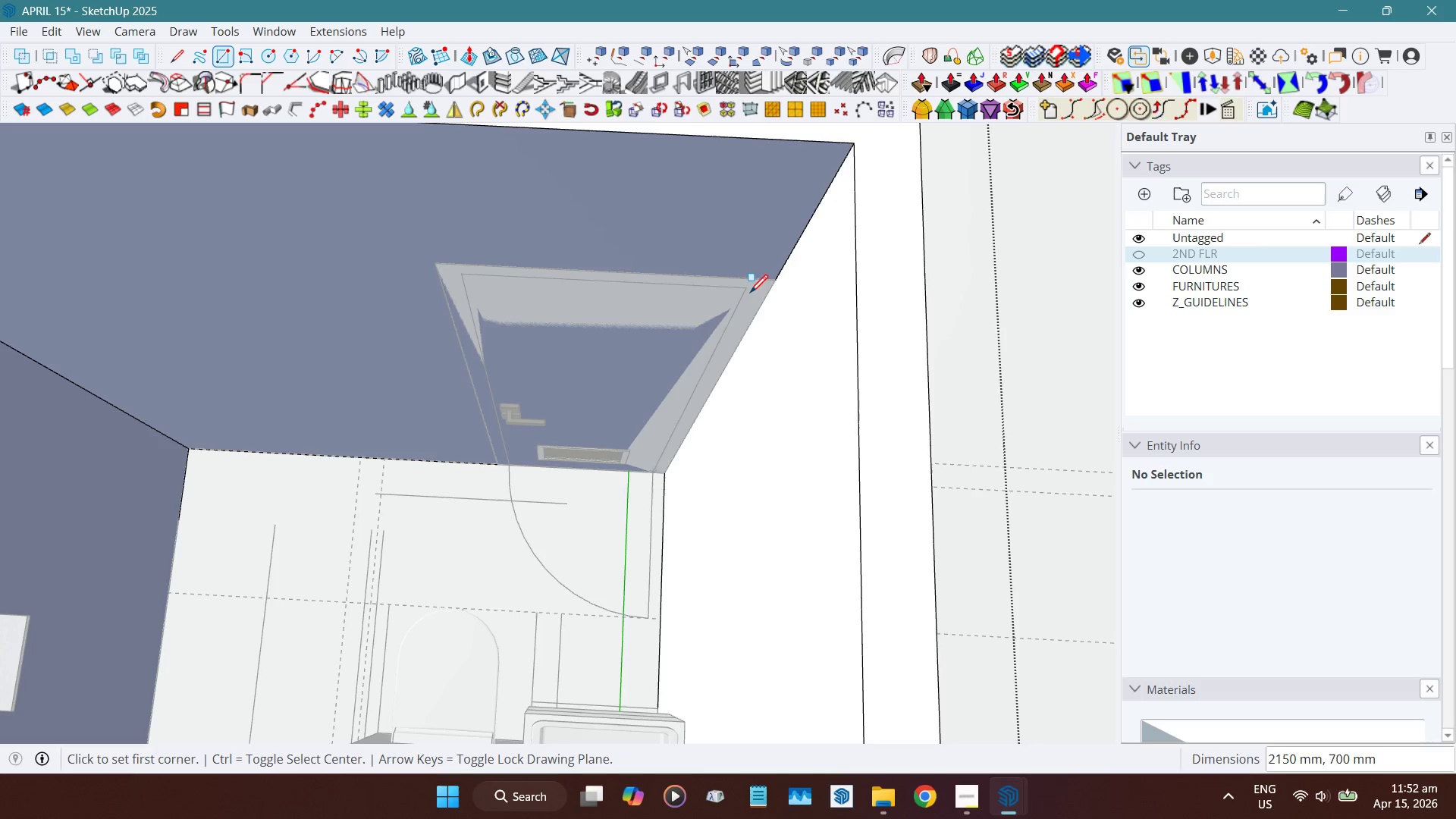 
key(Space)
 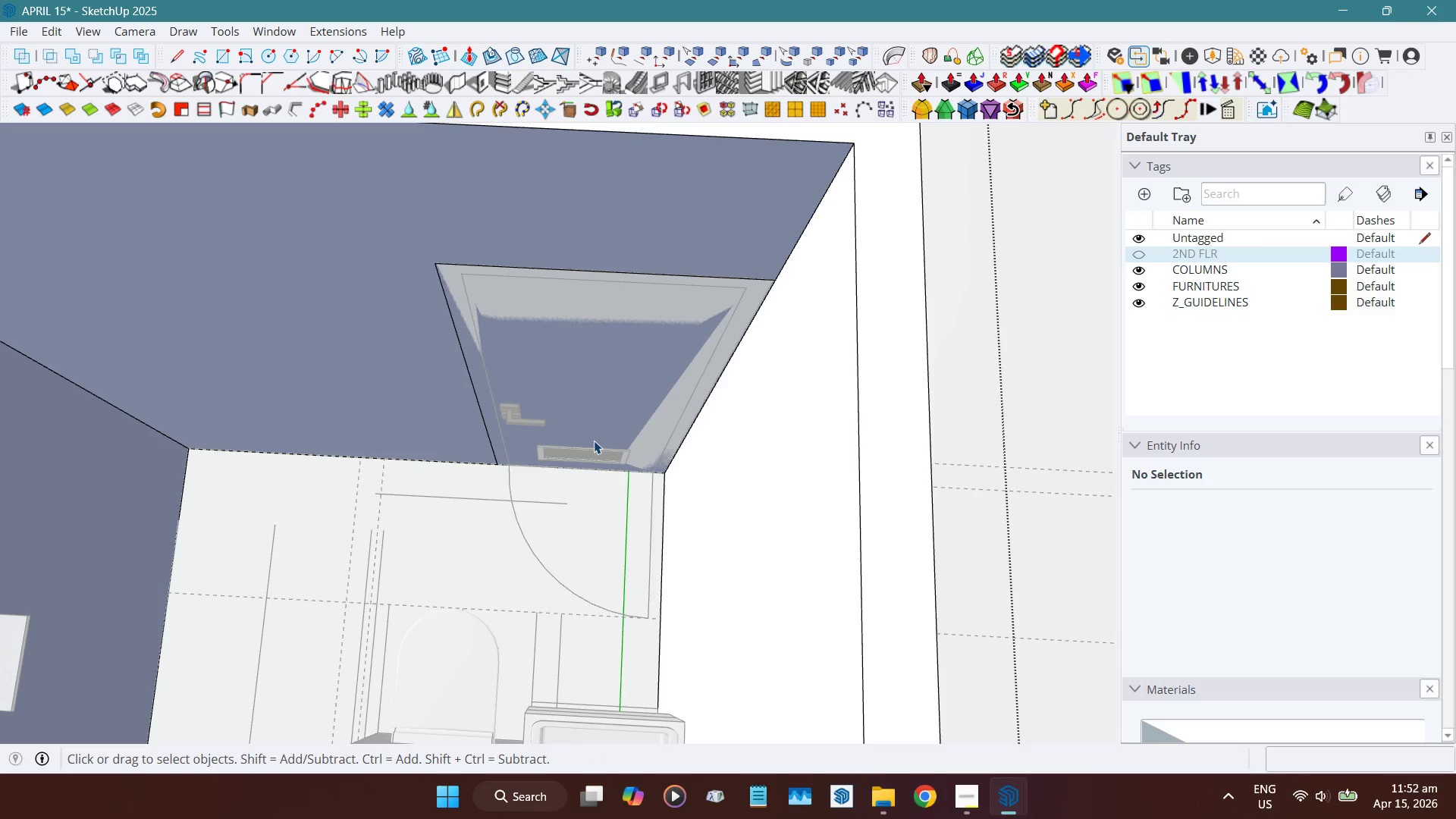 
key(Alt+H)
 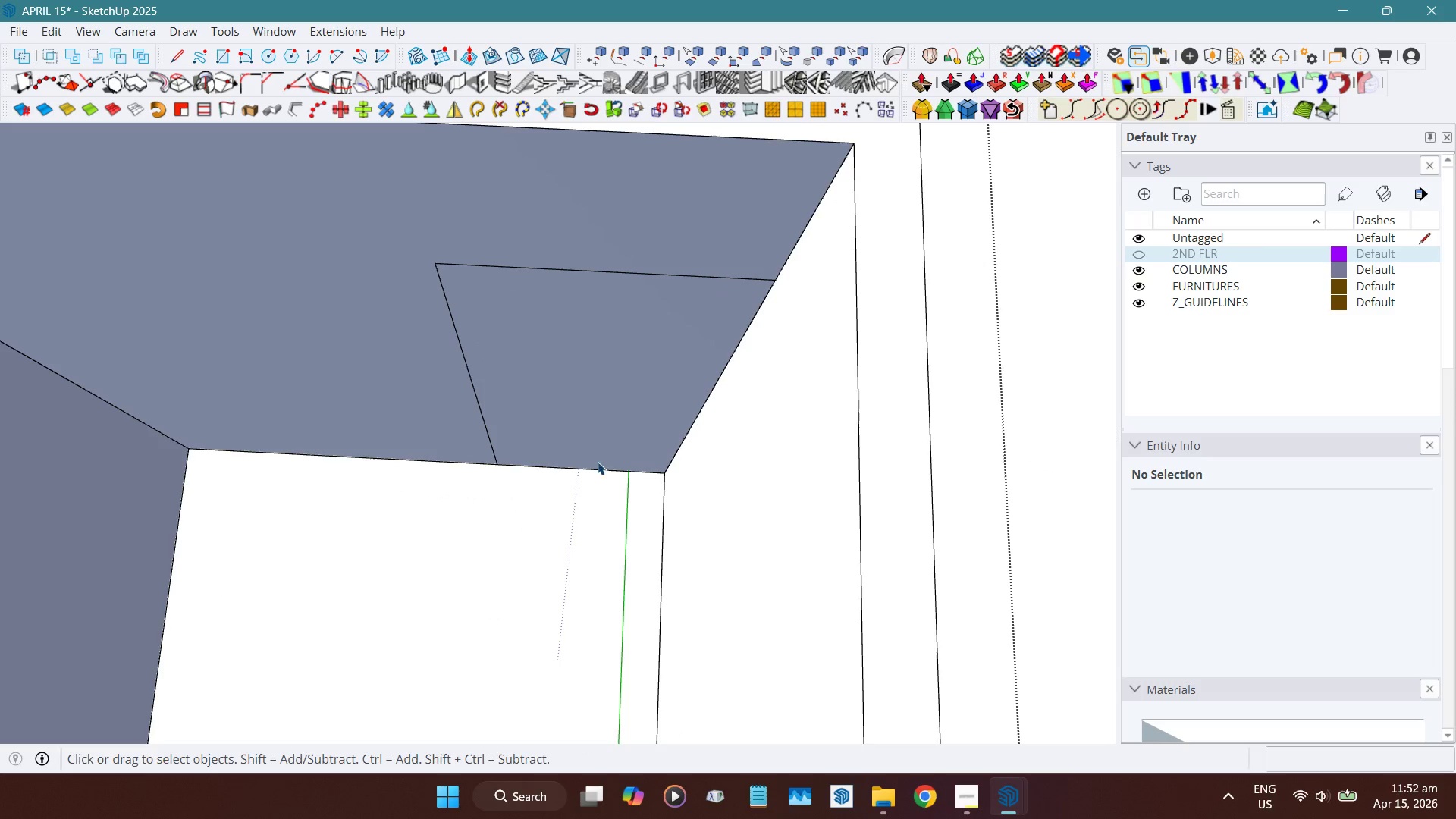 
left_click([600, 457])
 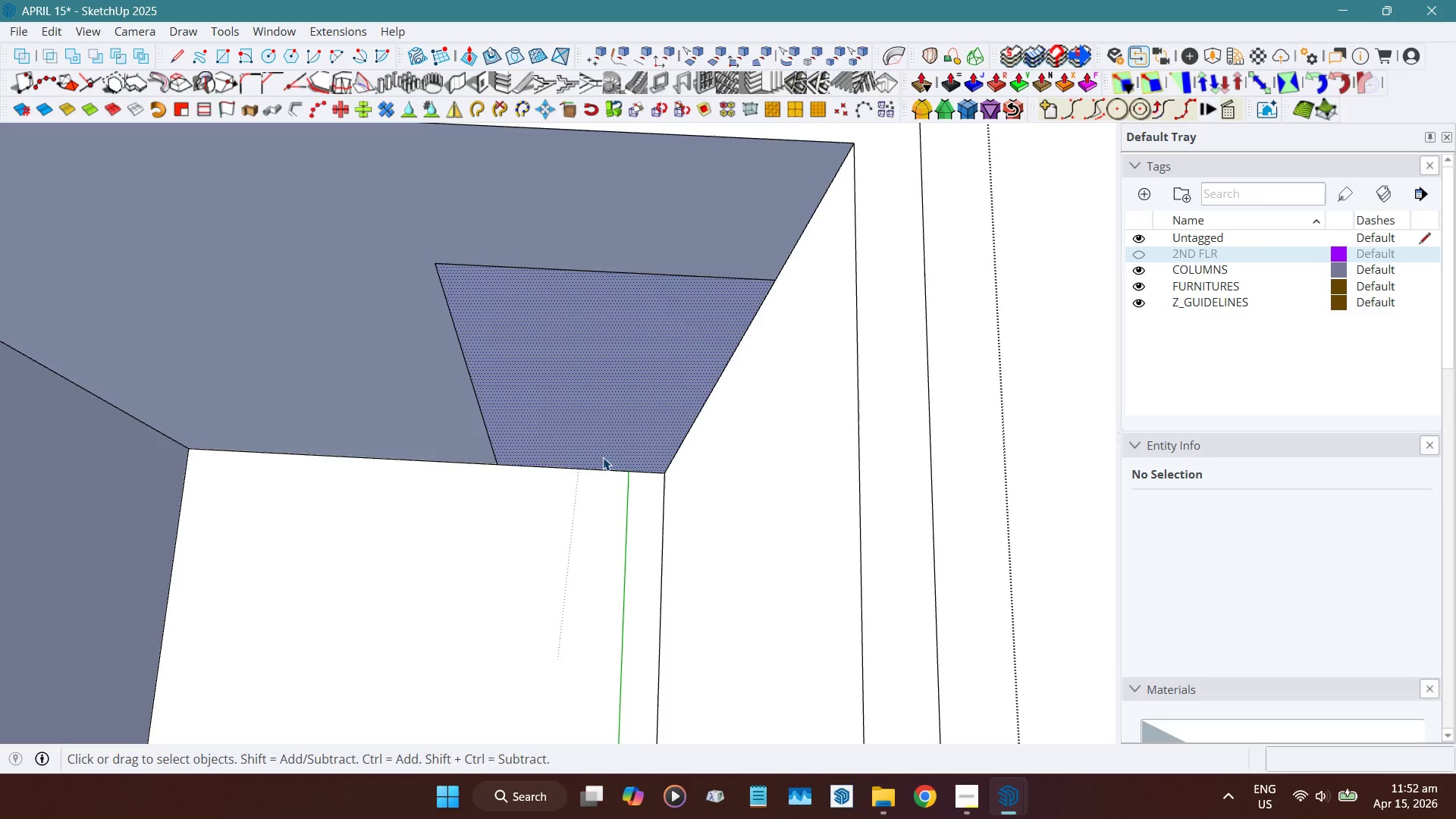 
key(Shift+ShiftLeft)
 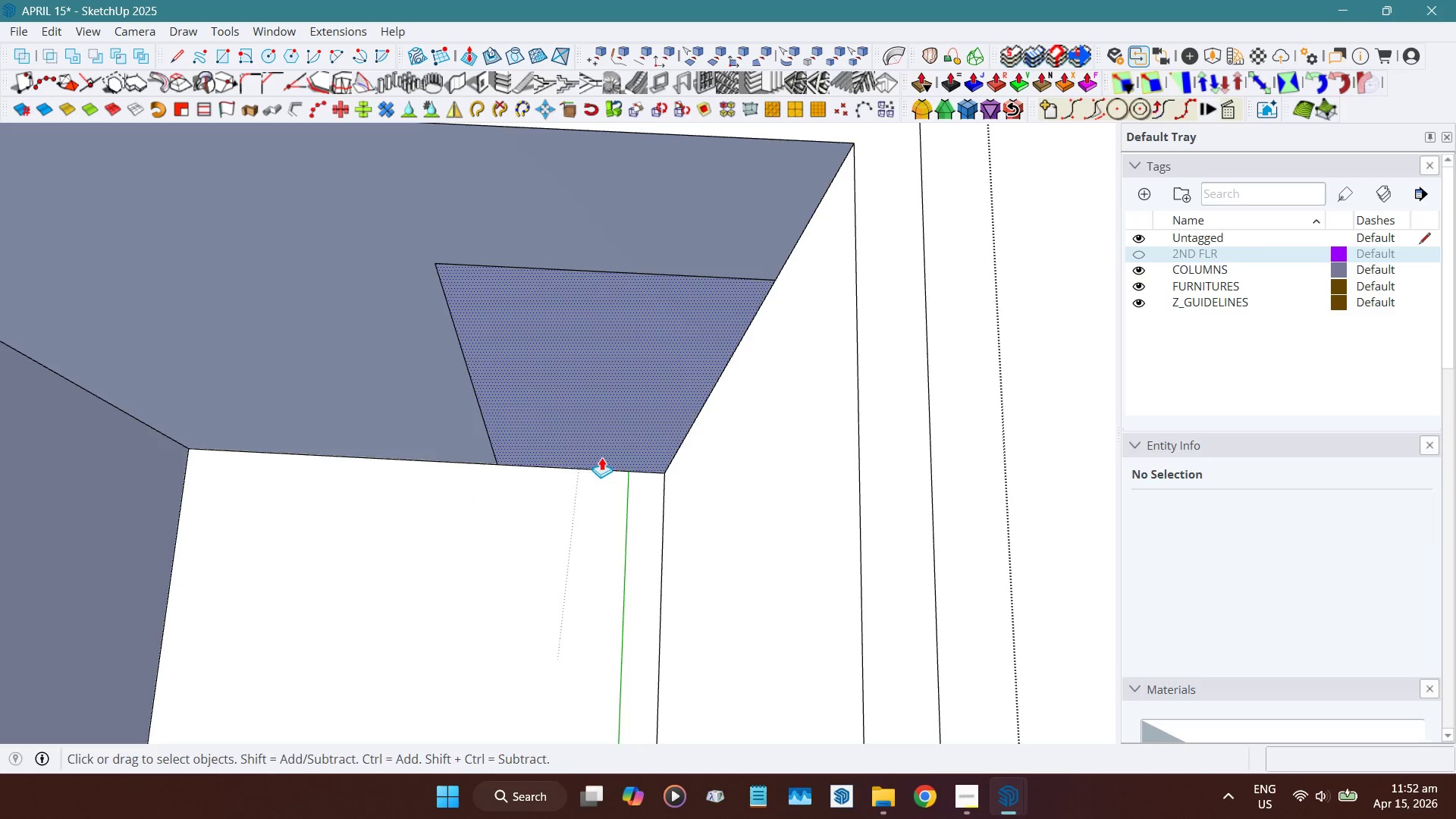 
key(Shift+D)
 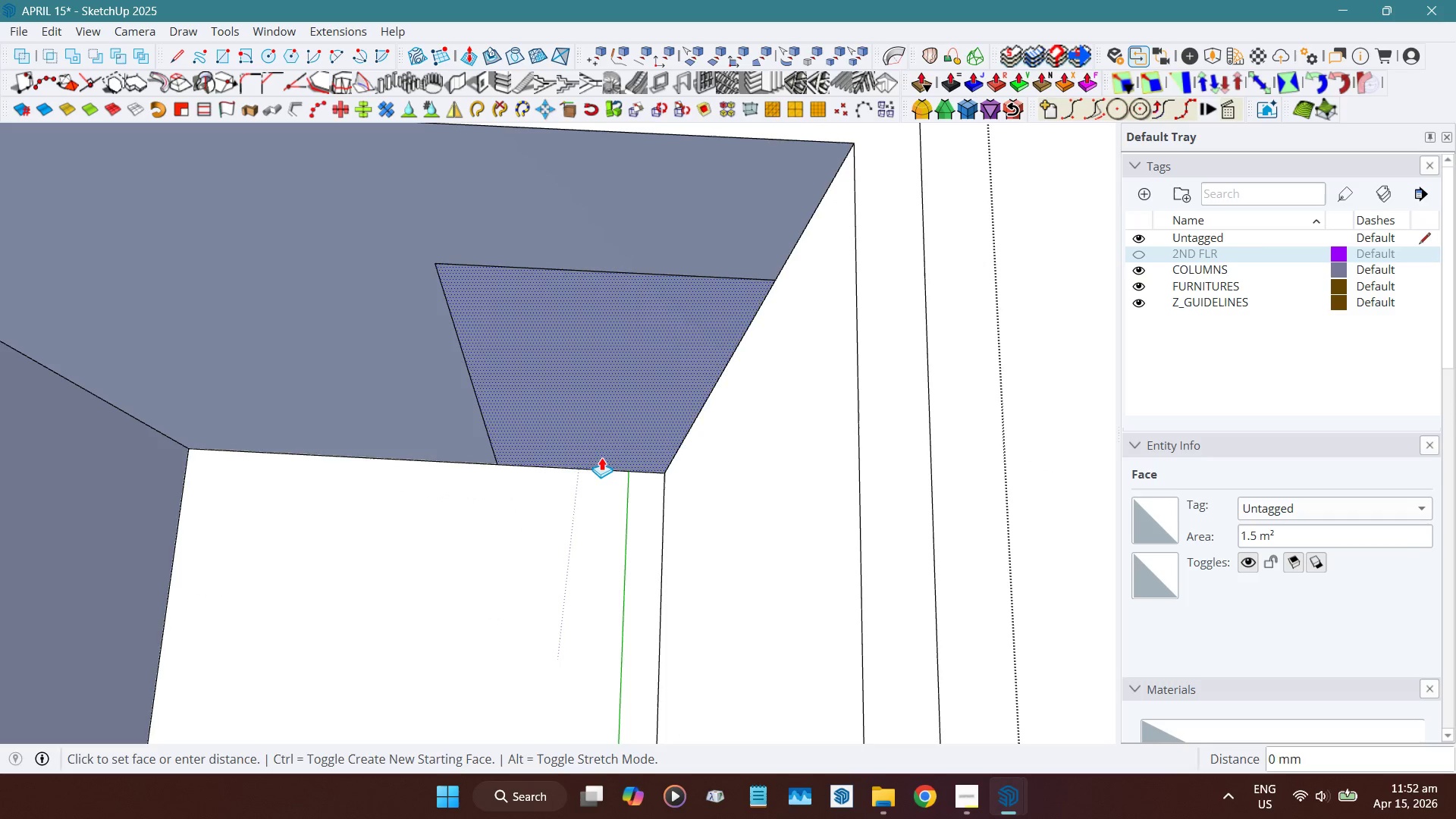 
left_click_drag(start_coordinate=[601, 457], to_coordinate=[607, 344])
 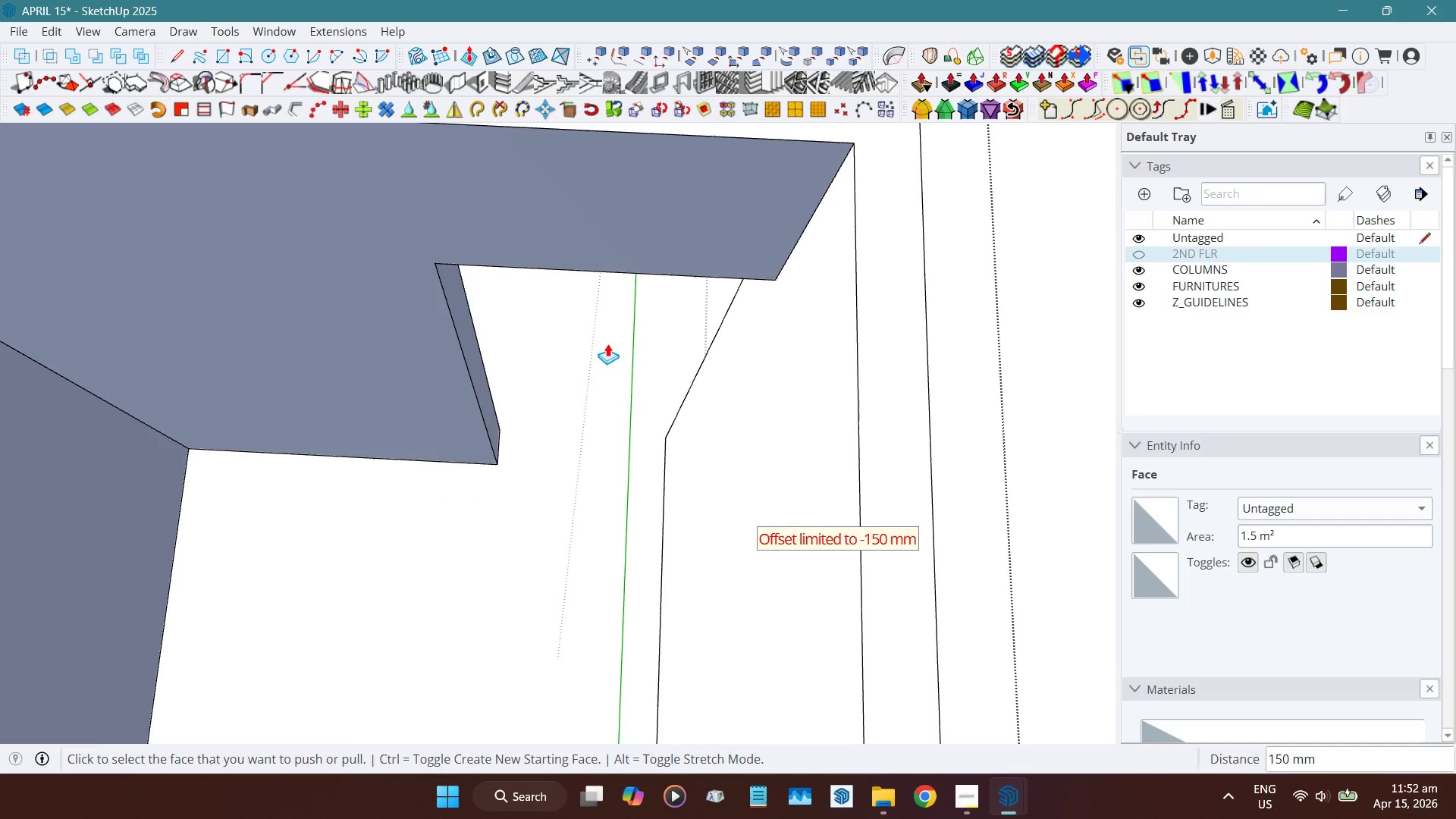 
key(Space)
 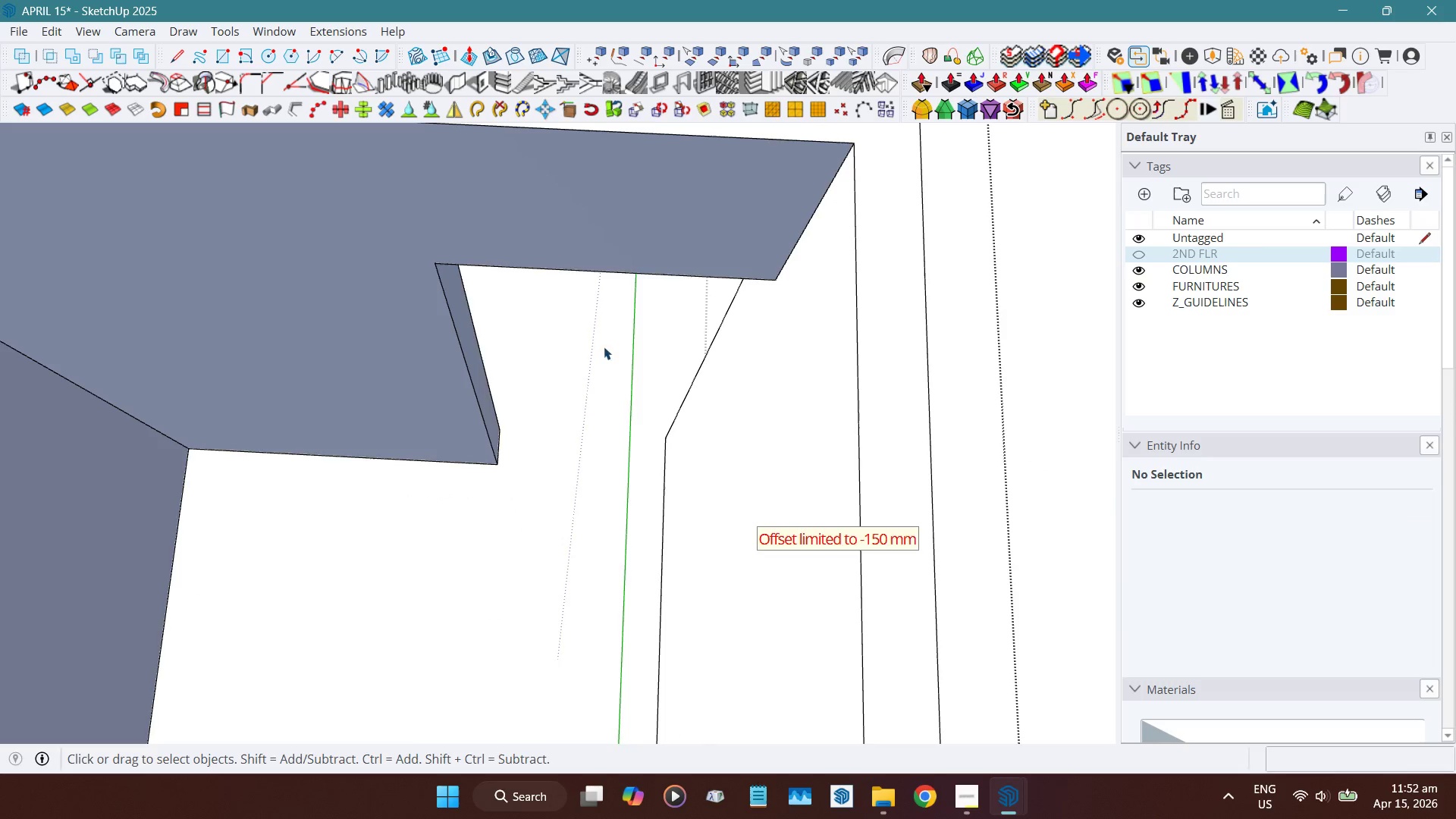 
key(Escape)
 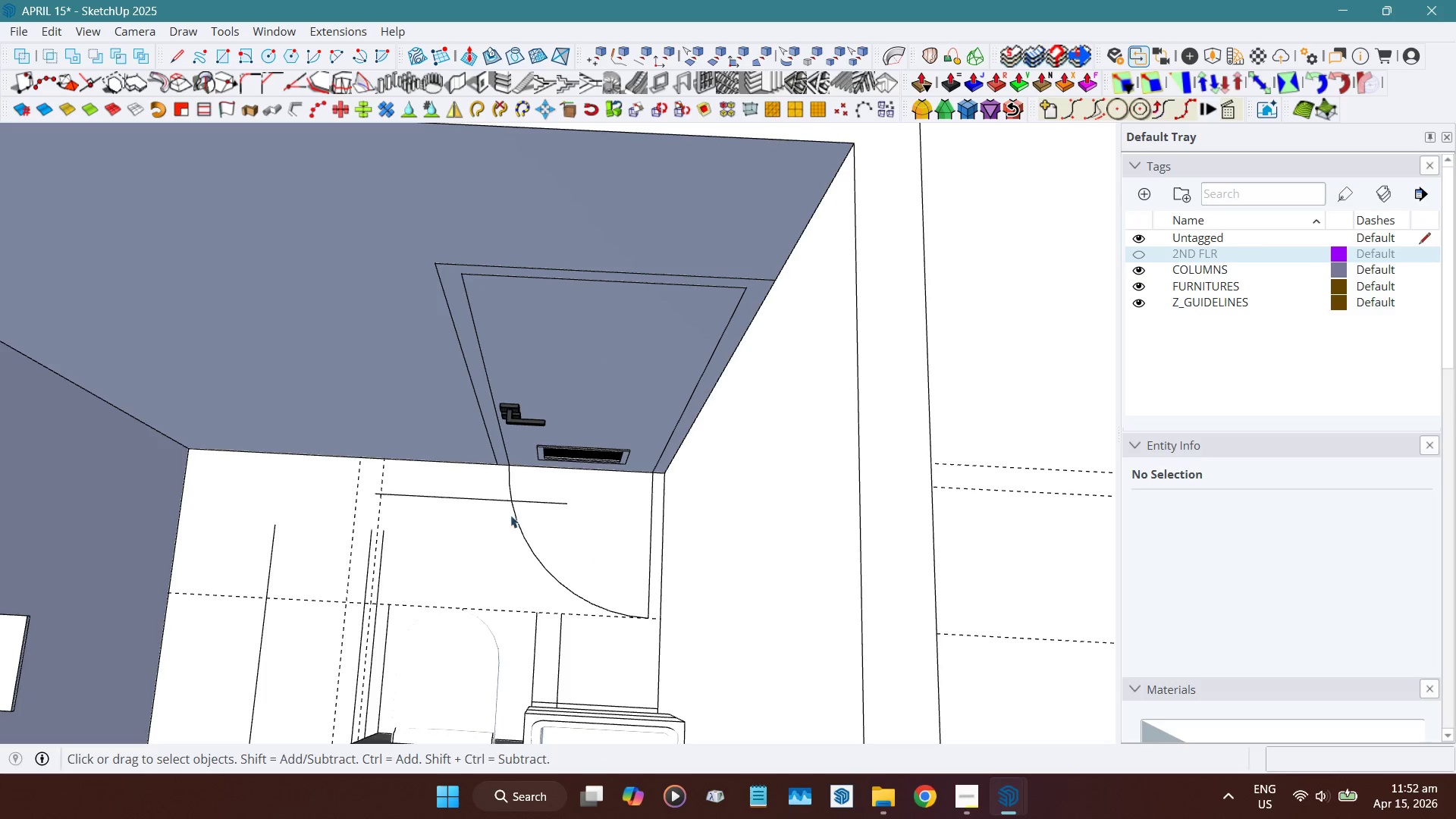 
scroll: coordinate [498, 516], scroll_direction: down, amount: 5.0
 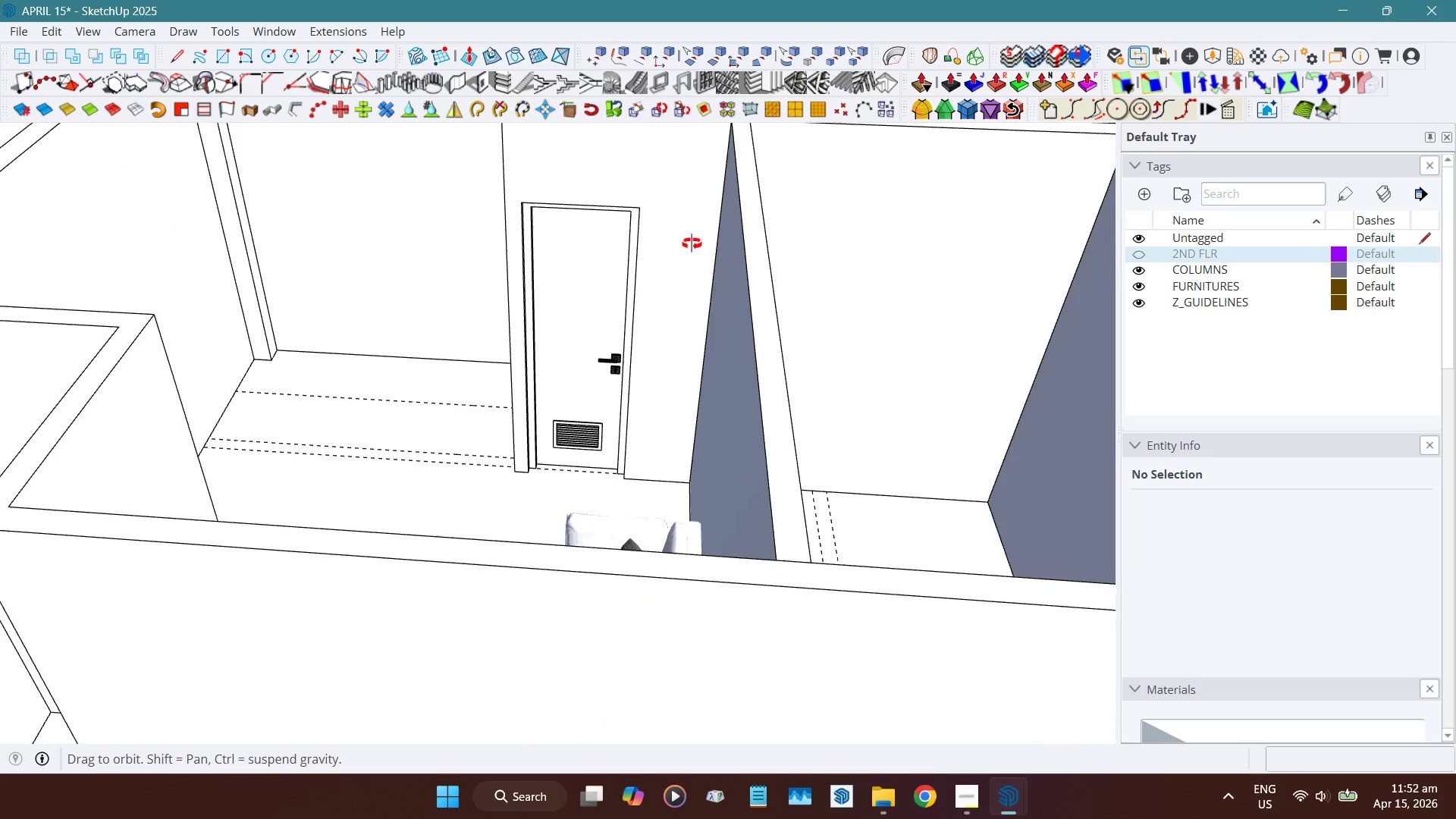 
hold_key(key=ShiftLeft, duration=0.44)
 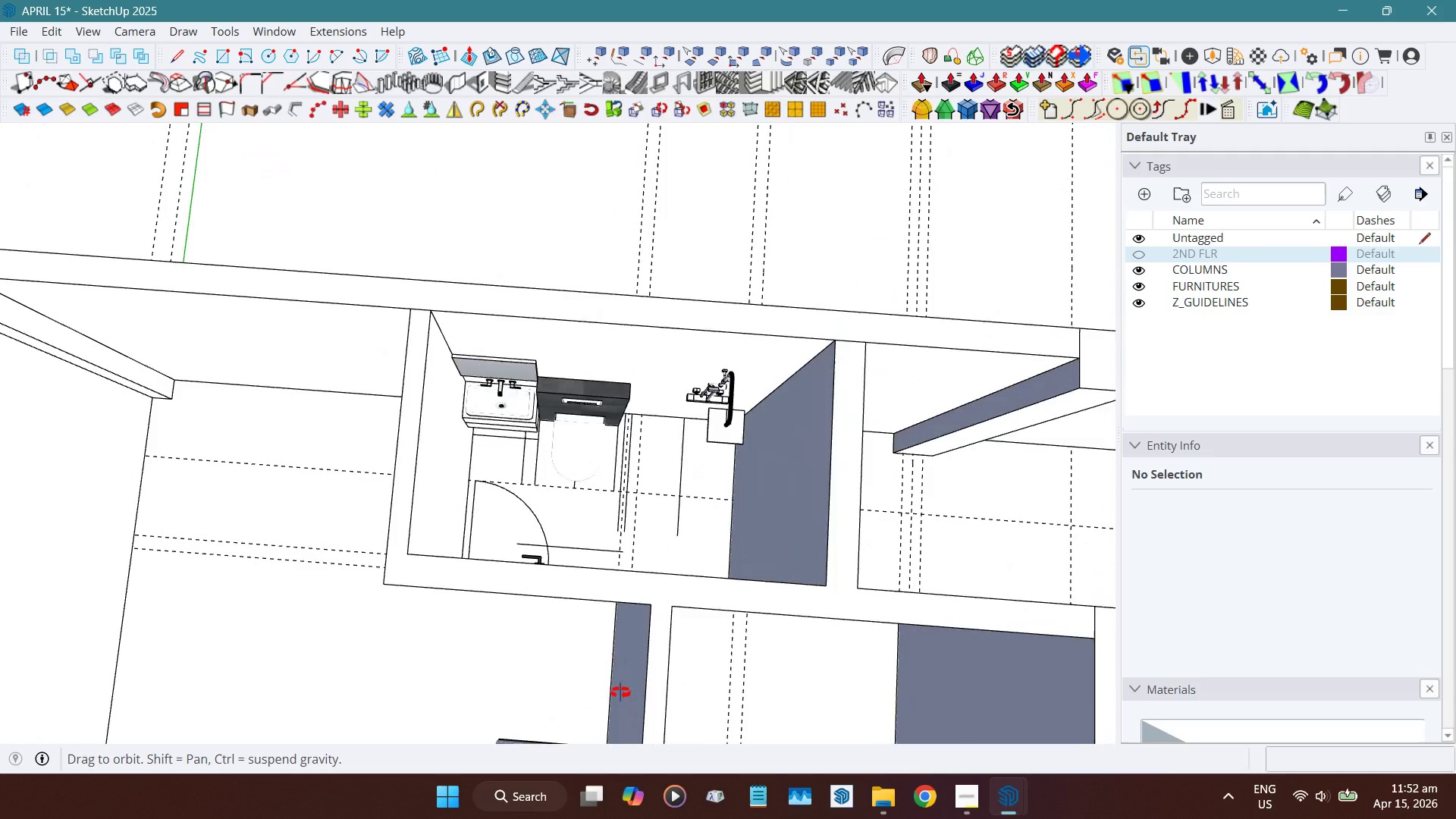 
hold_key(key=ShiftLeft, duration=0.41)
 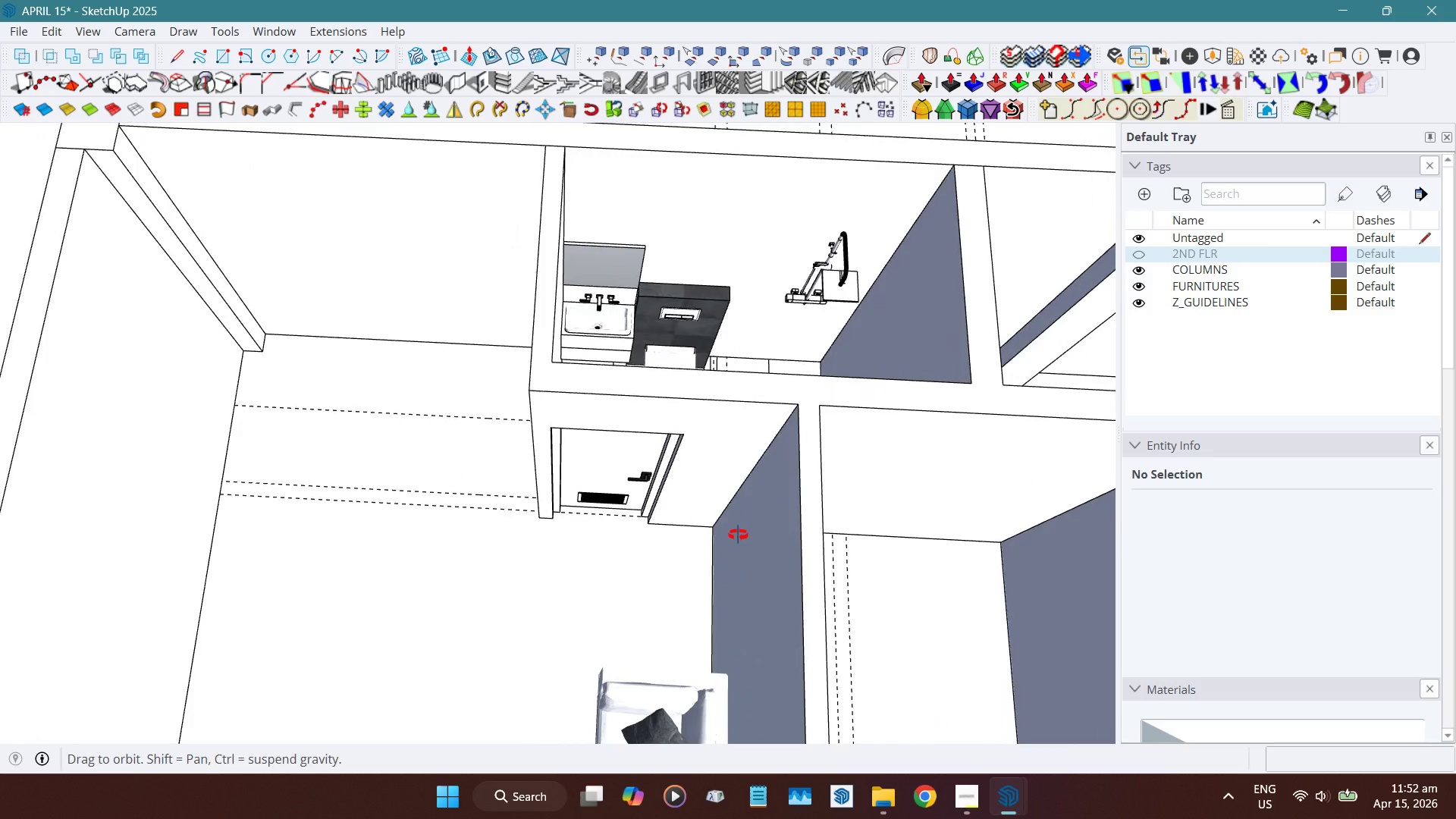 
scroll: coordinate [558, 402], scroll_direction: down, amount: 6.0
 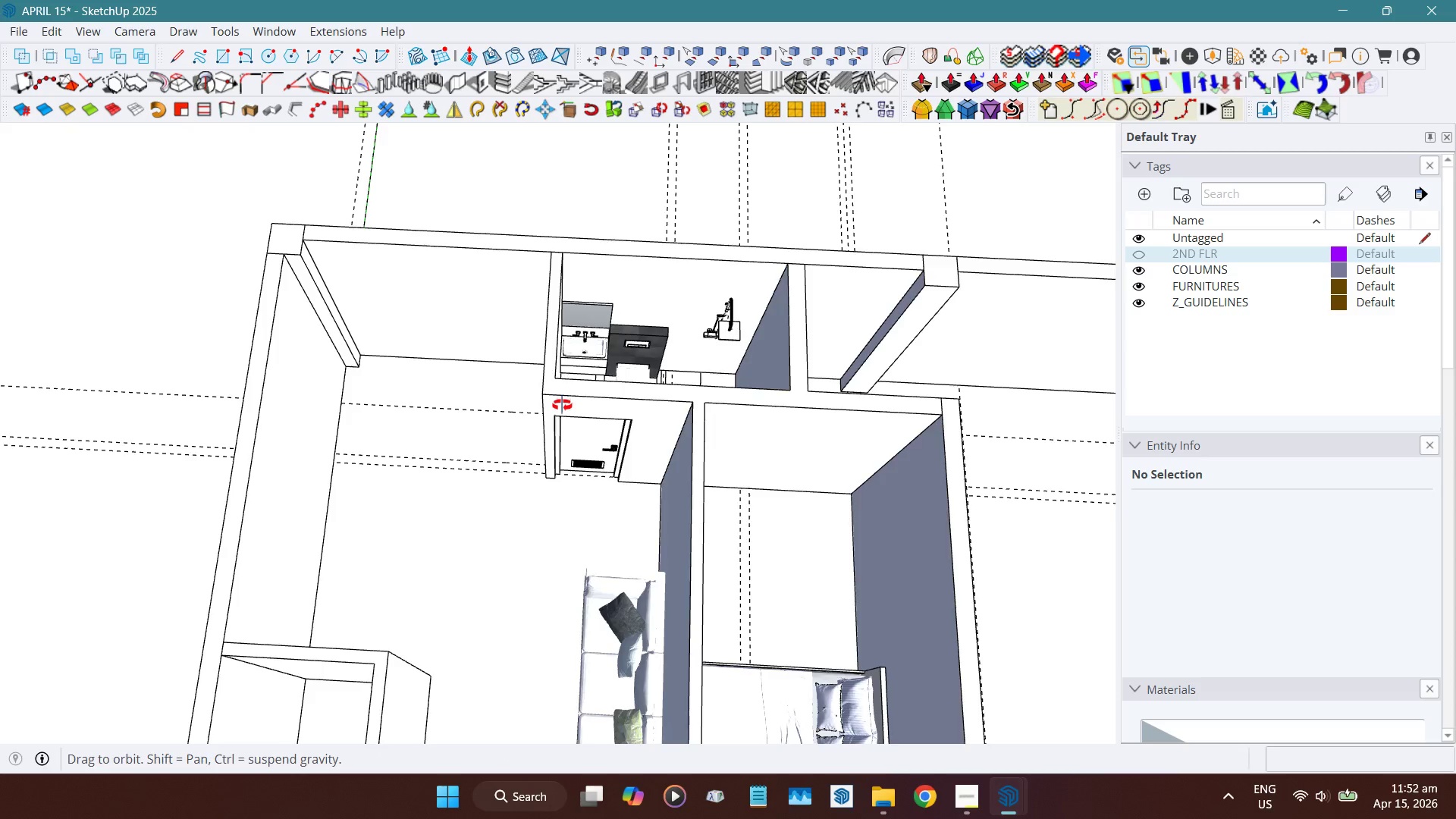 
hold_key(key=ShiftLeft, duration=0.53)
 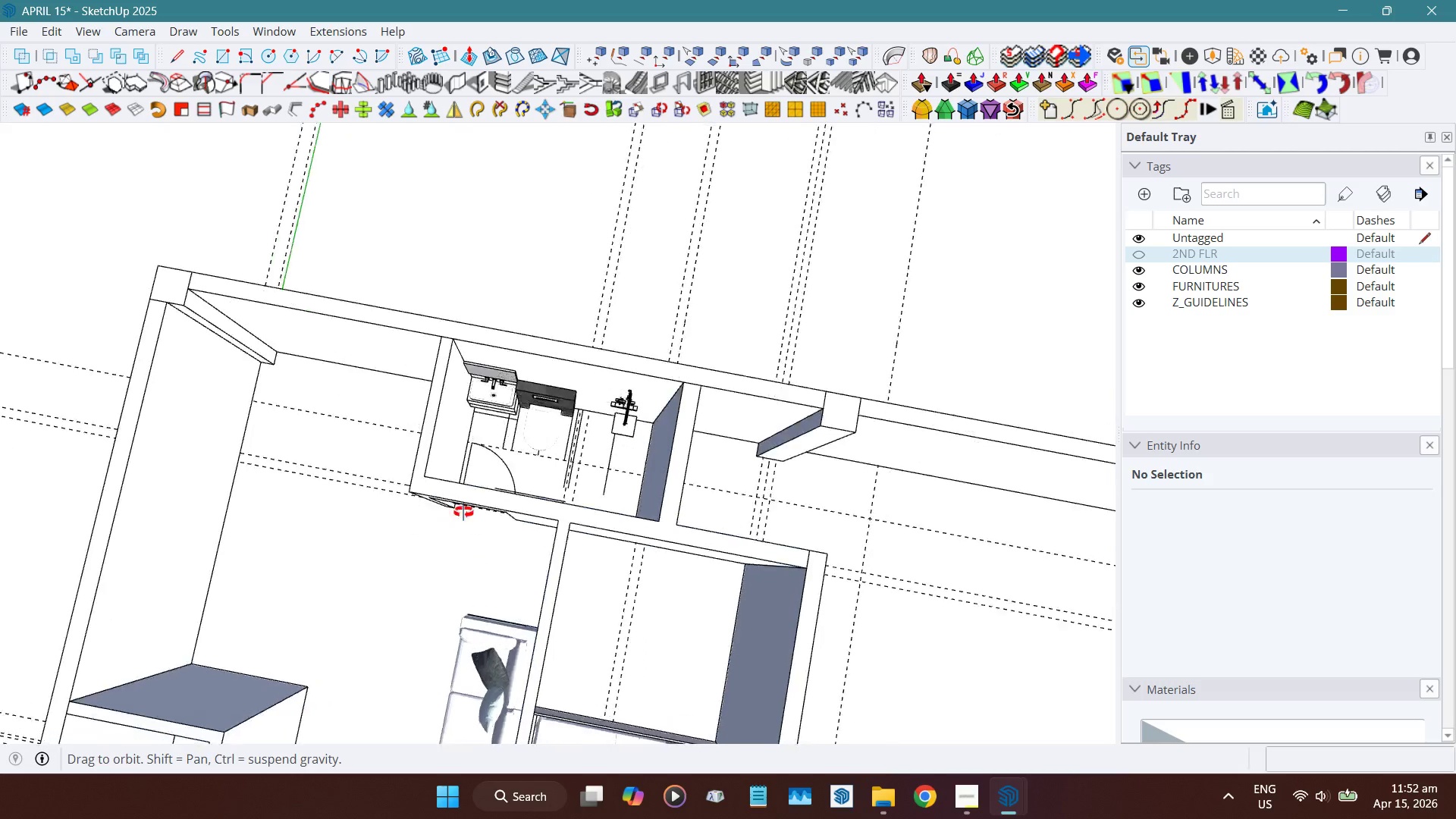 
hold_key(key=ShiftLeft, duration=0.34)
 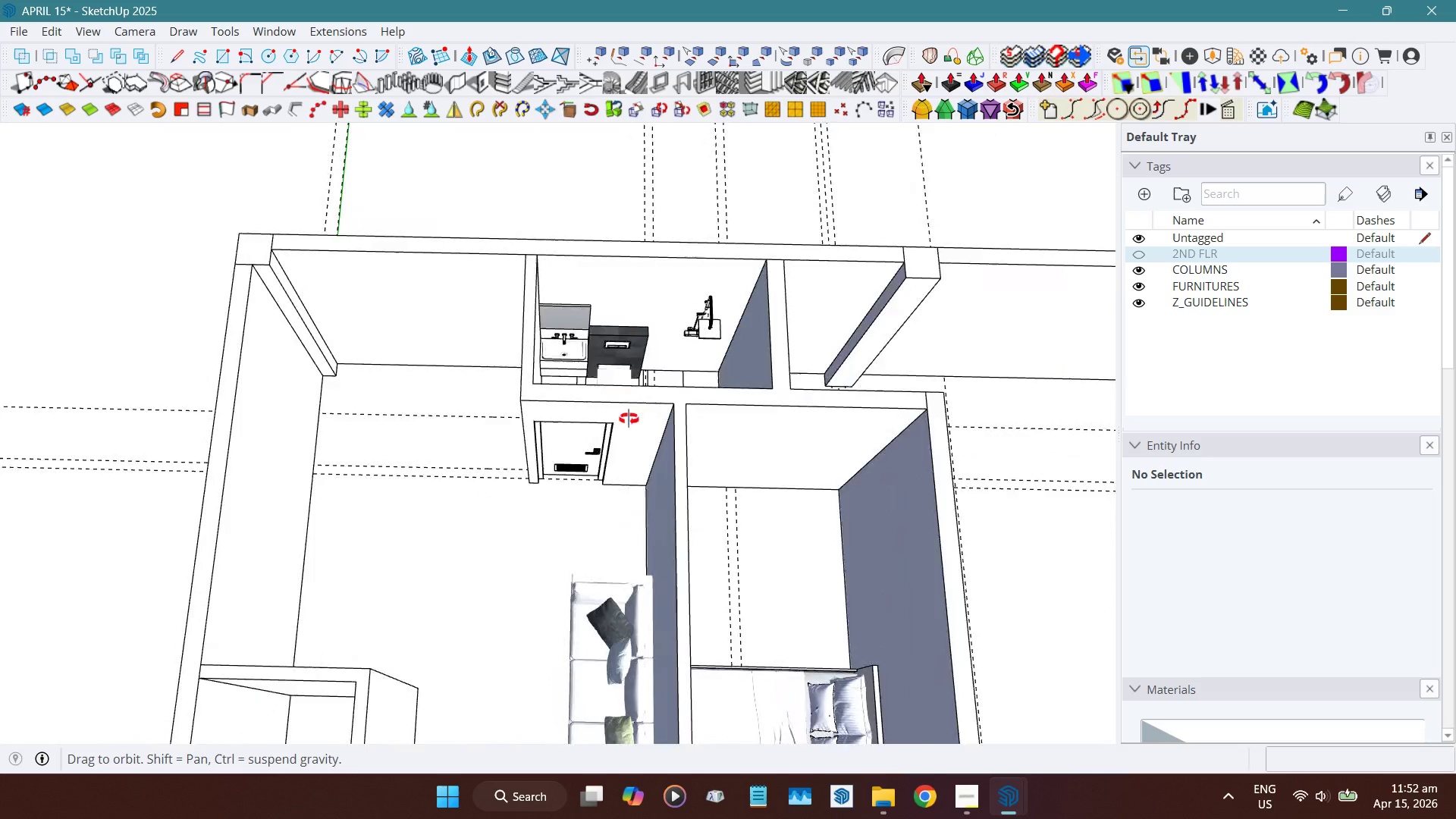 
hold_key(key=ShiftLeft, duration=0.53)
 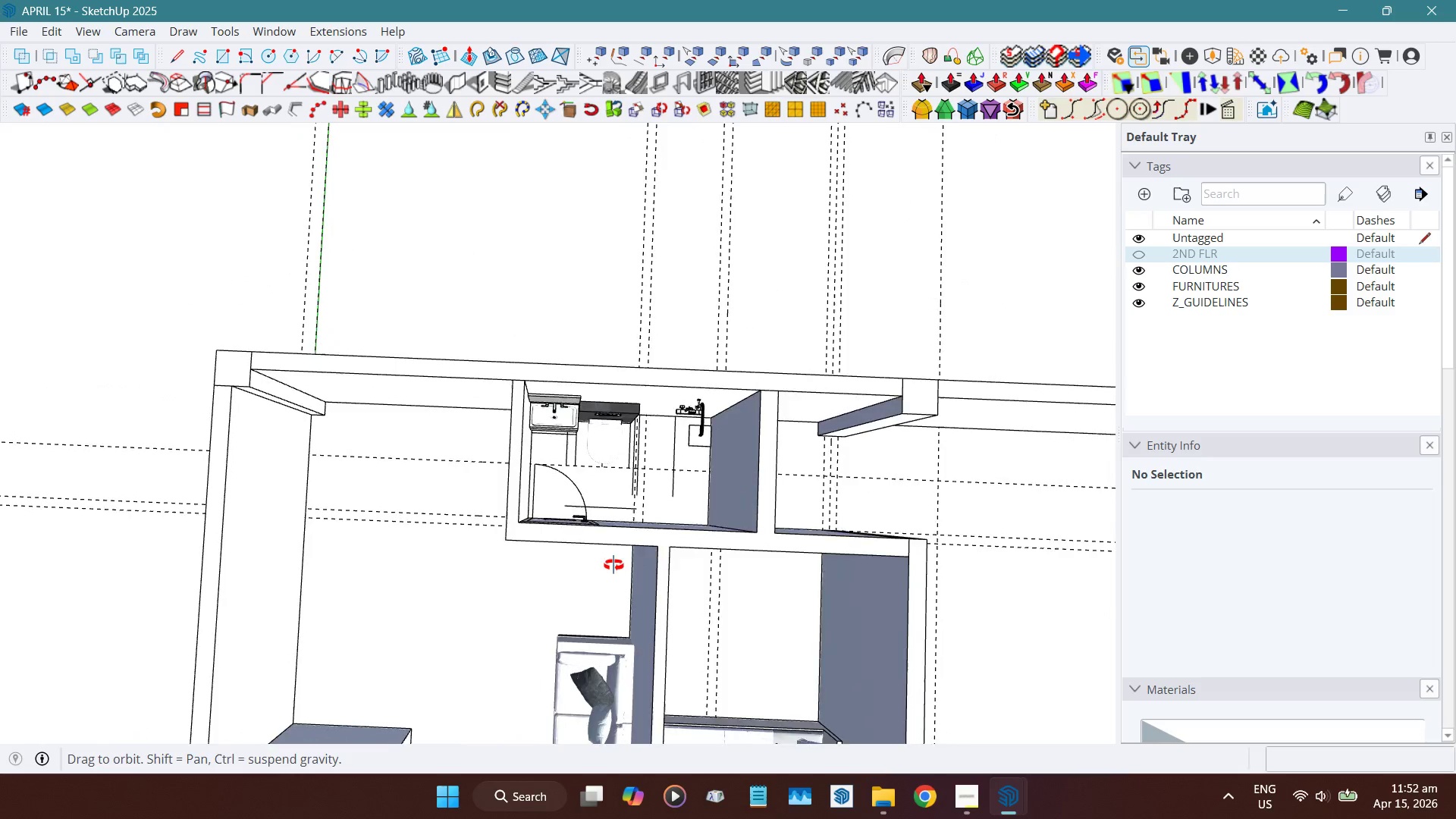 
hold_key(key=ShiftLeft, duration=1.84)
 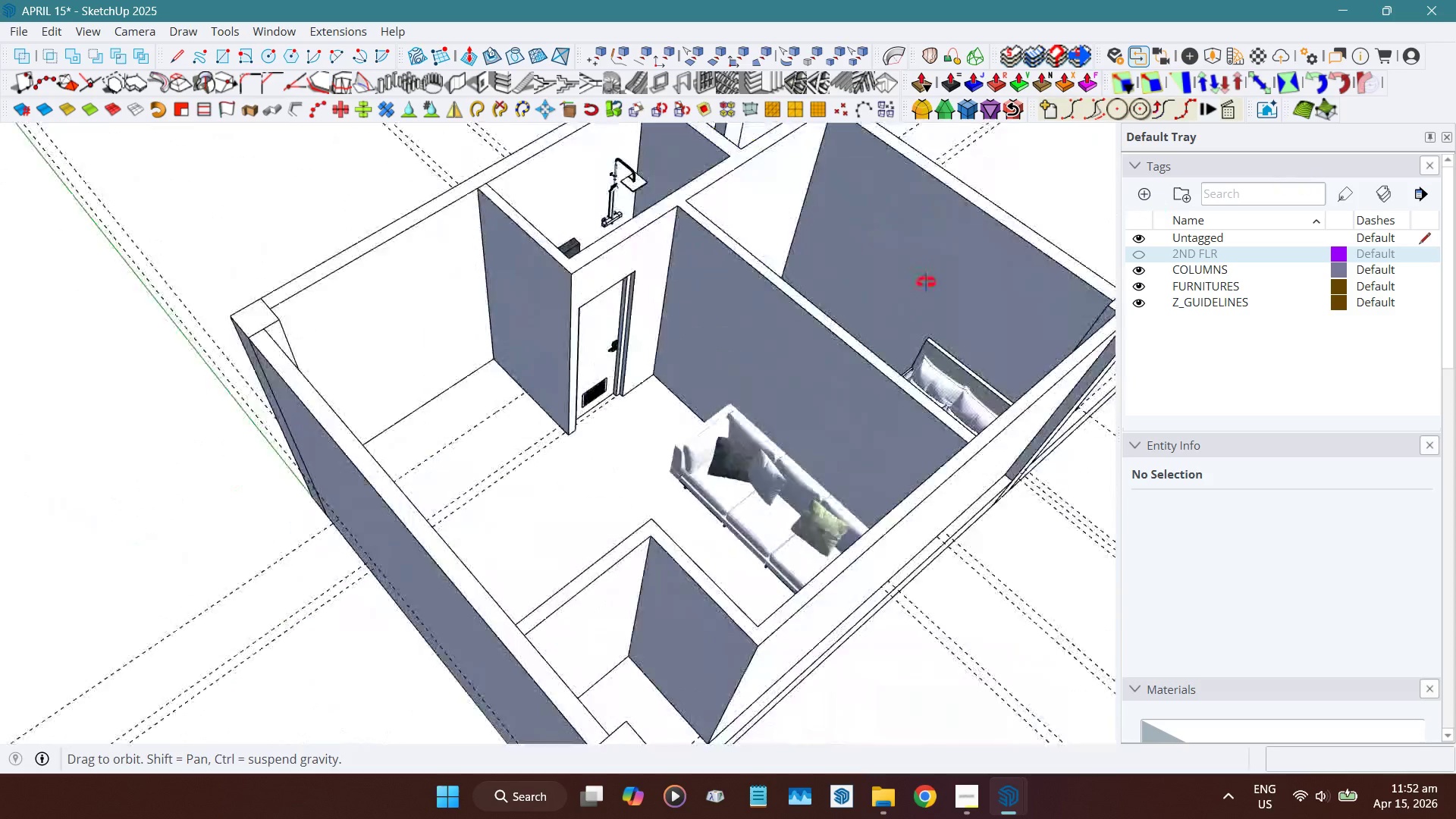 
hold_key(key=ShiftLeft, duration=0.34)
 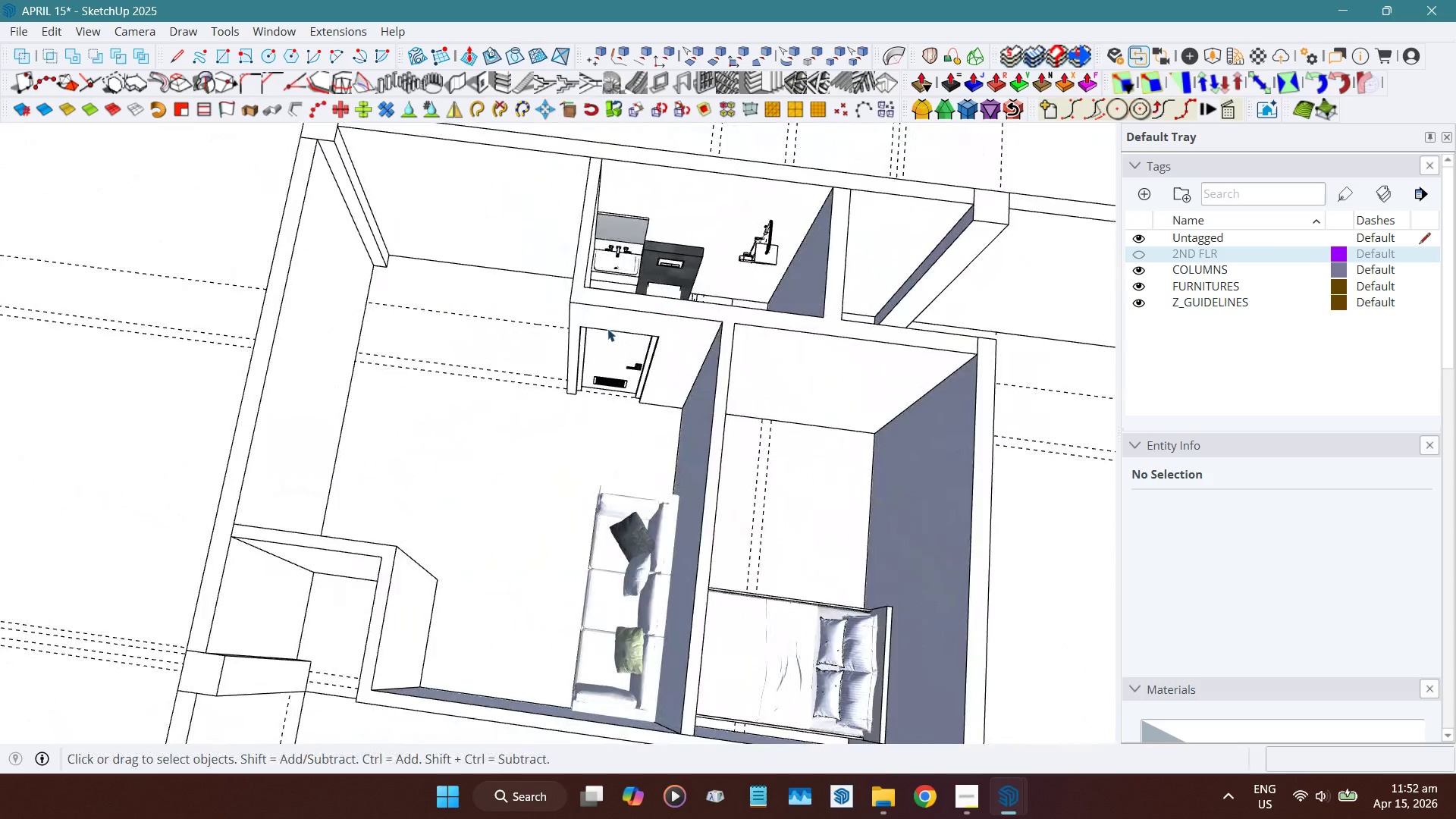 
scroll: coordinate [607, 328], scroll_direction: down, amount: 4.0
 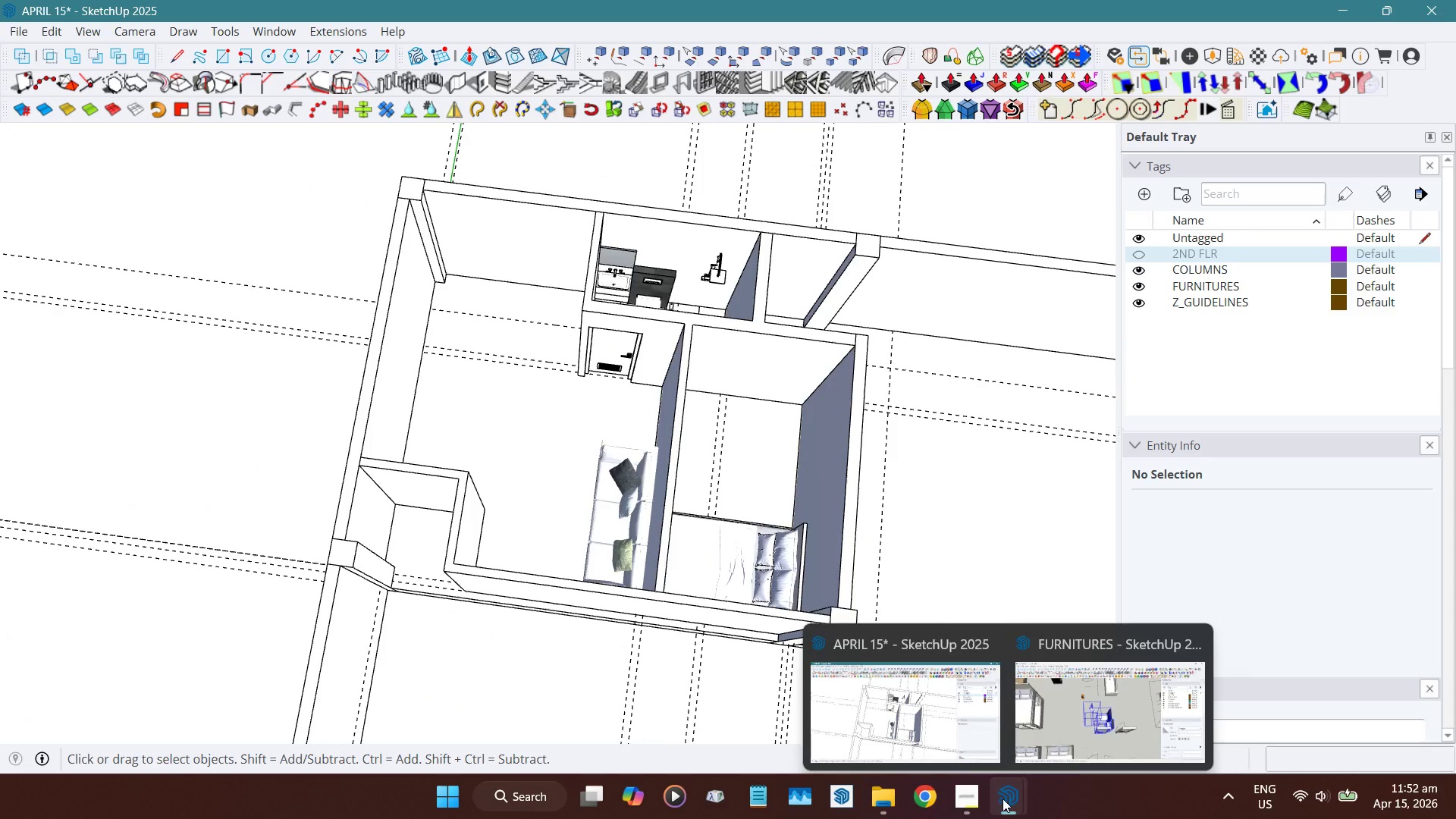 
left_click([1068, 732])
 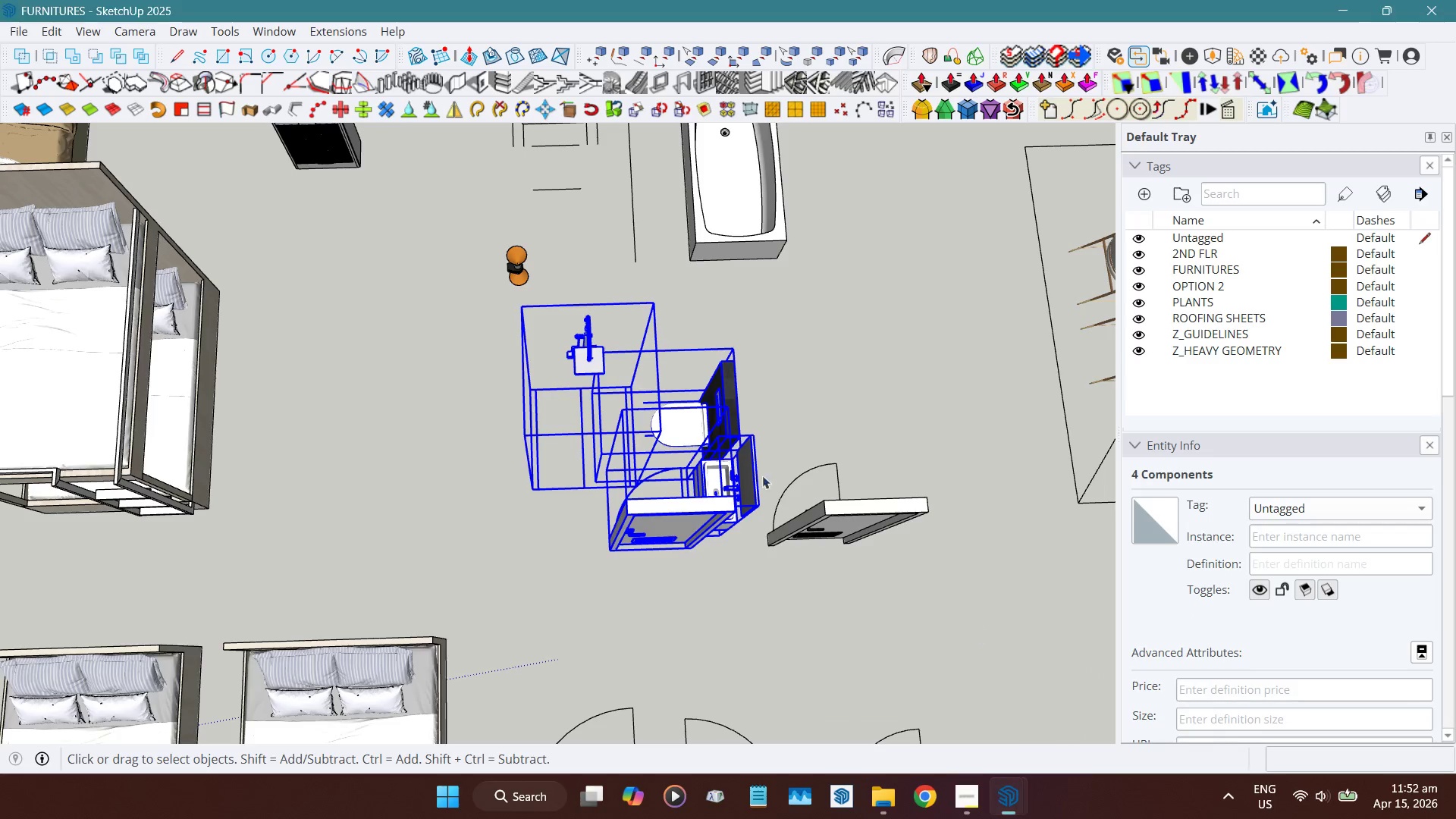 
scroll: coordinate [485, 375], scroll_direction: down, amount: 16.0
 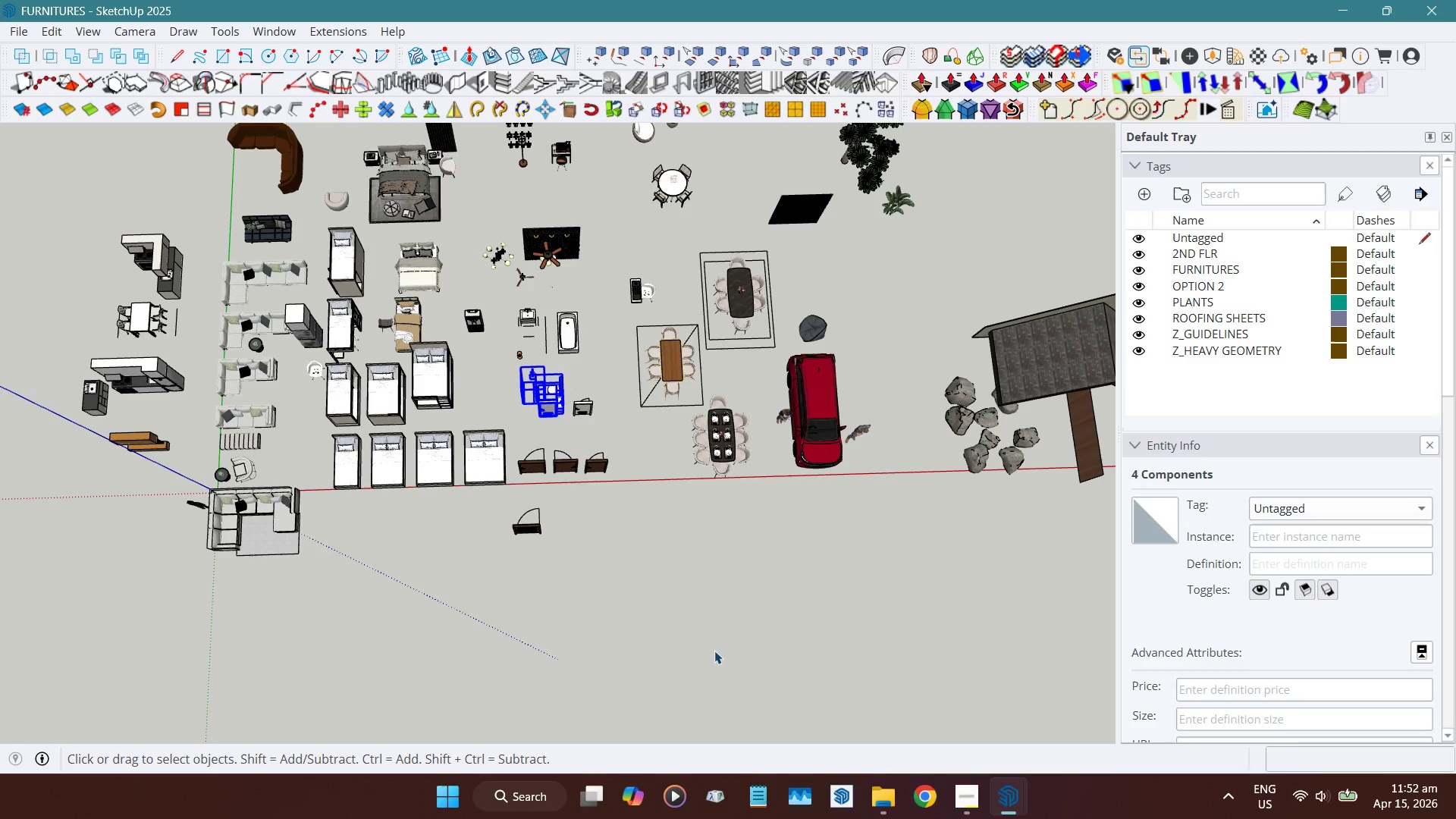 
left_click([711, 648])
 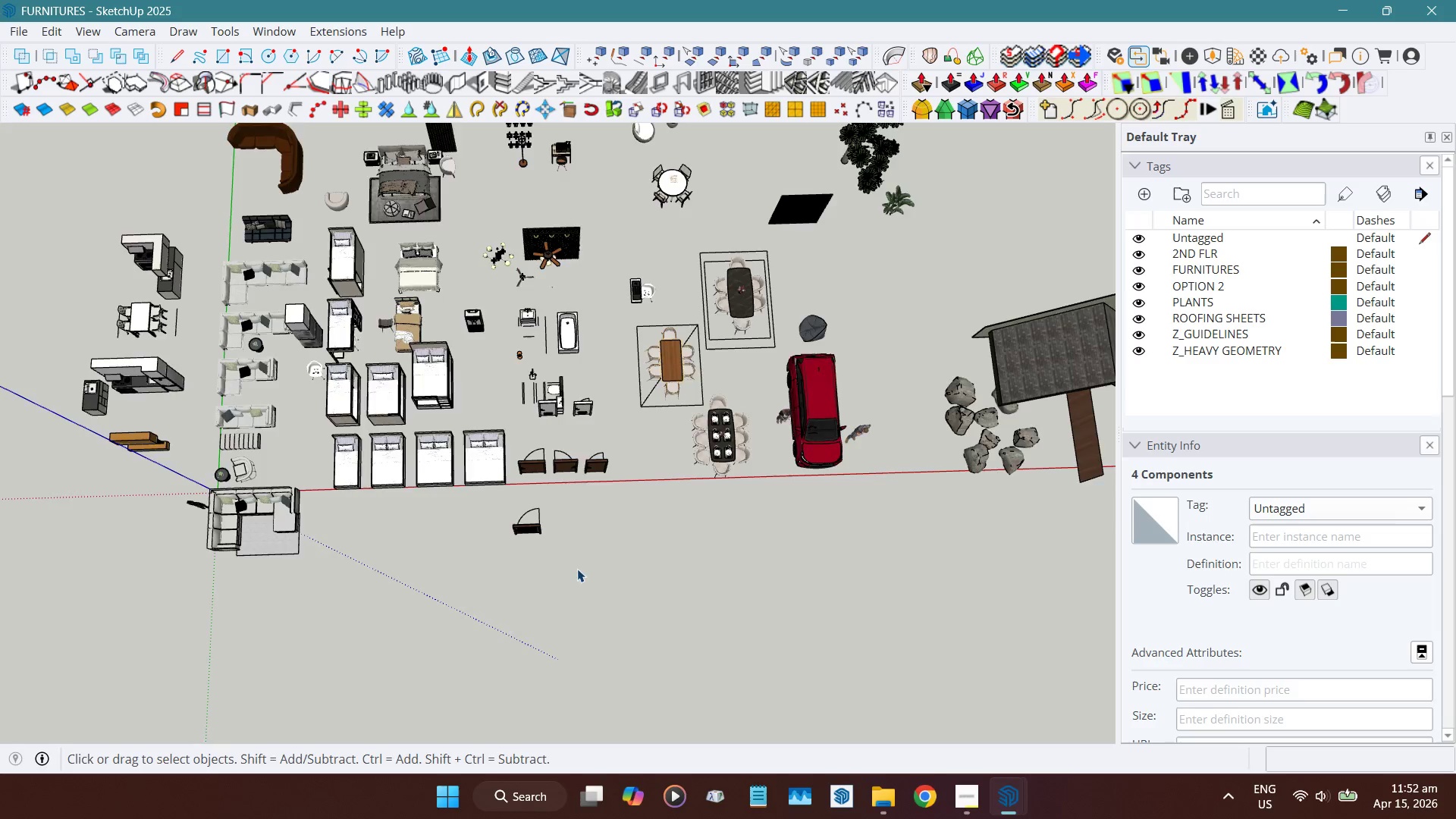 
scroll: coordinate [544, 546], scroll_direction: up, amount: 10.0
 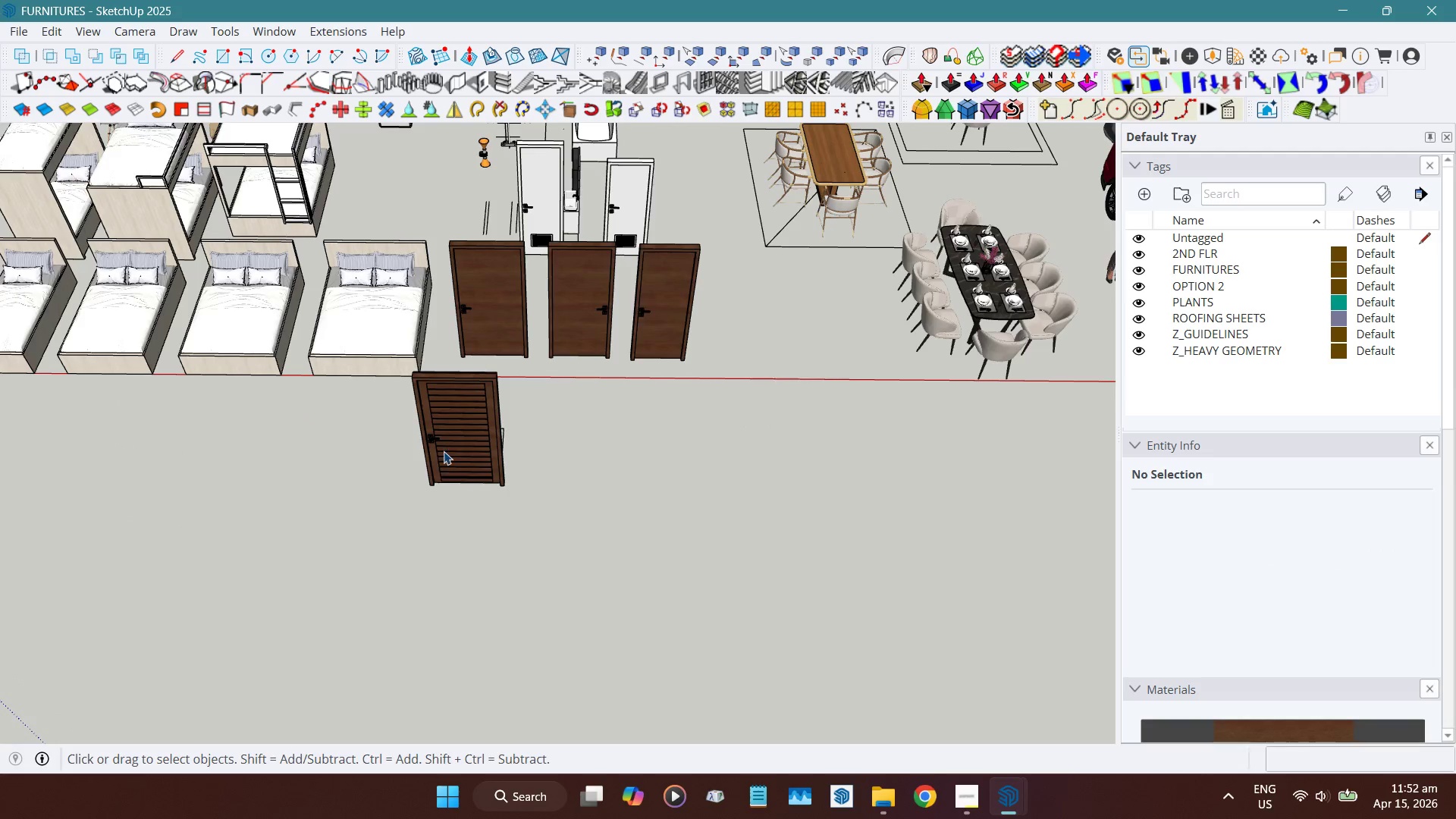 
left_click([444, 450])
 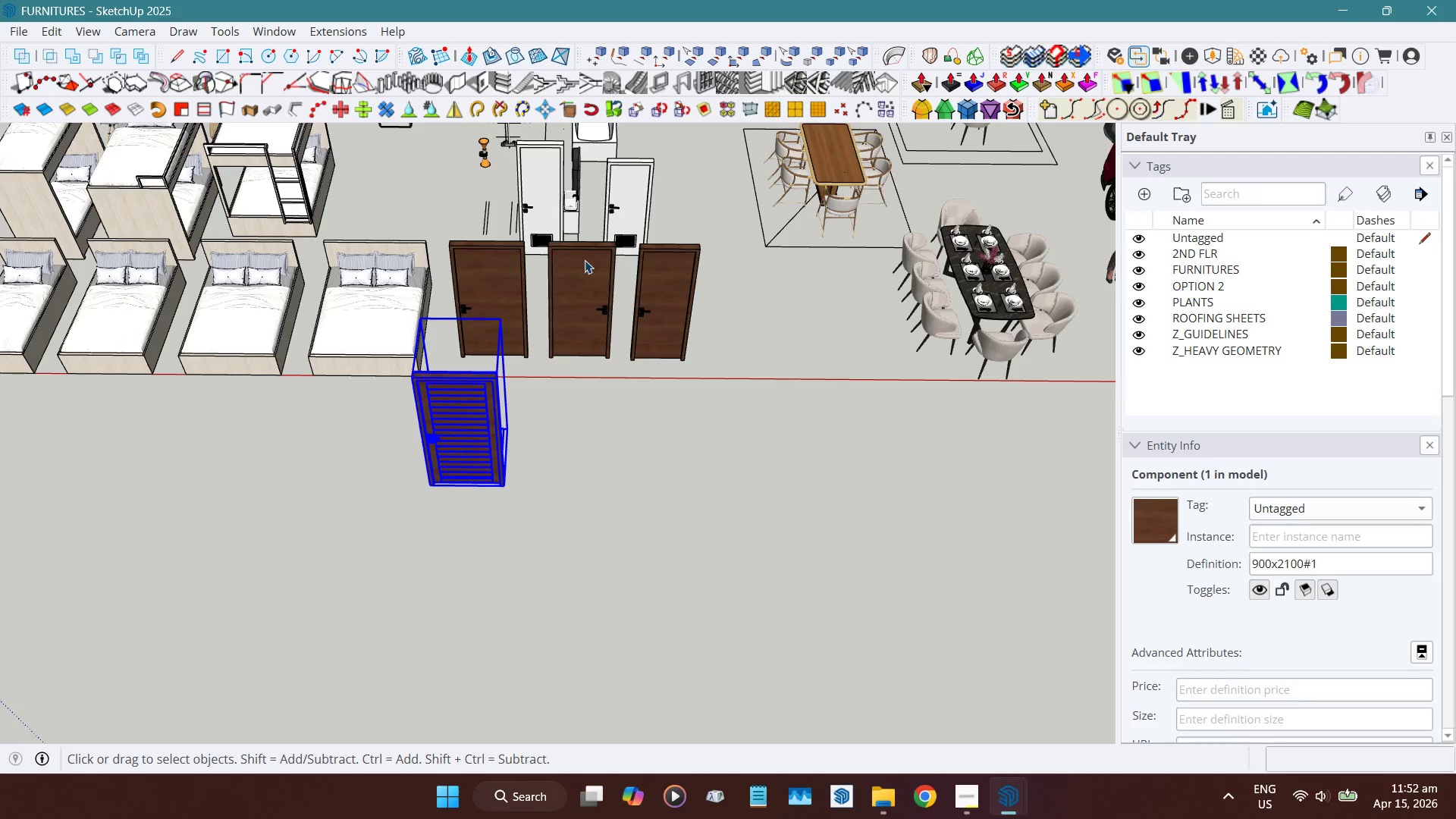 
left_click([575, 295])
 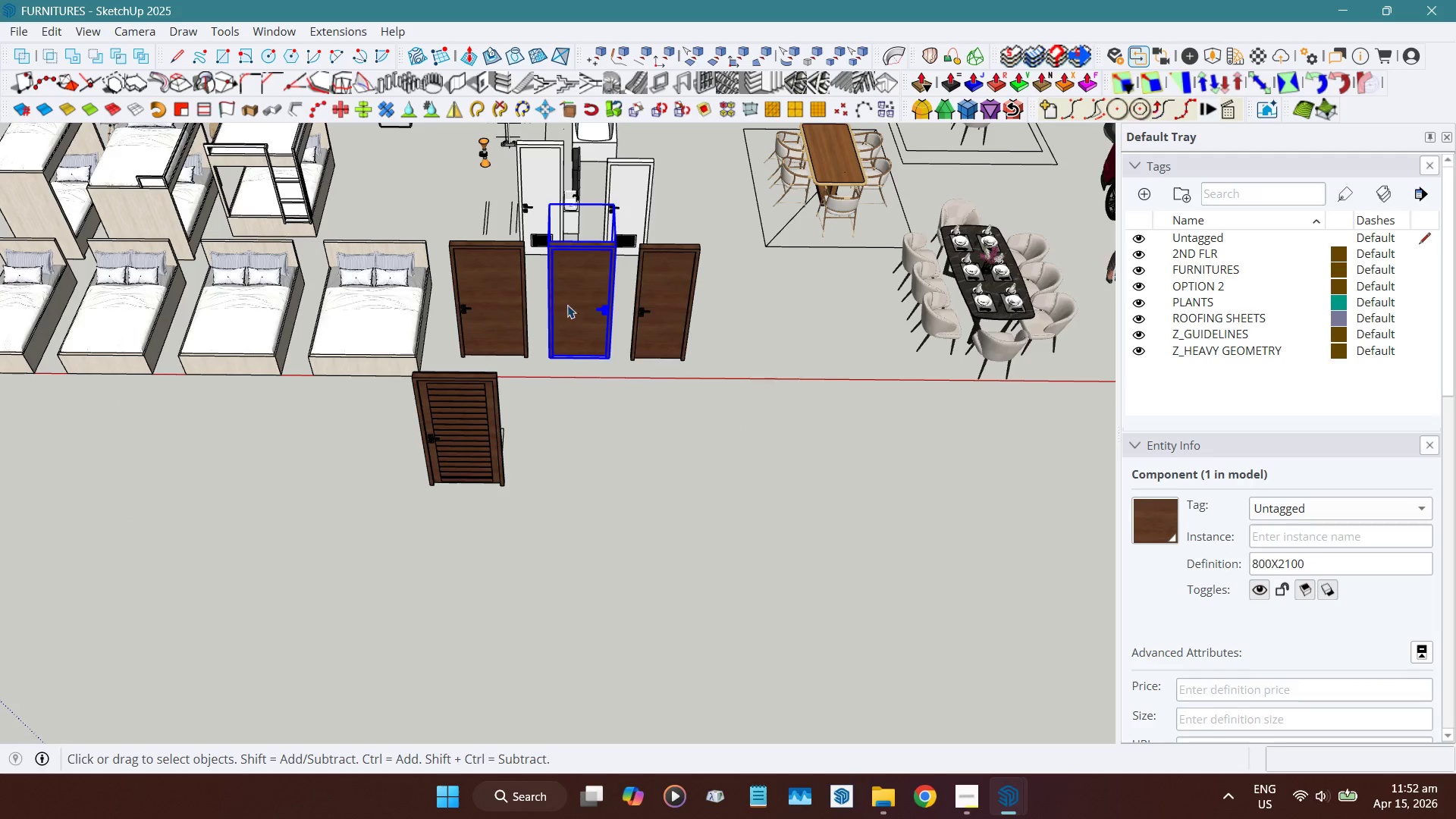 
hold_key(key=ControlLeft, duration=0.48)
left_click([466, 413])
 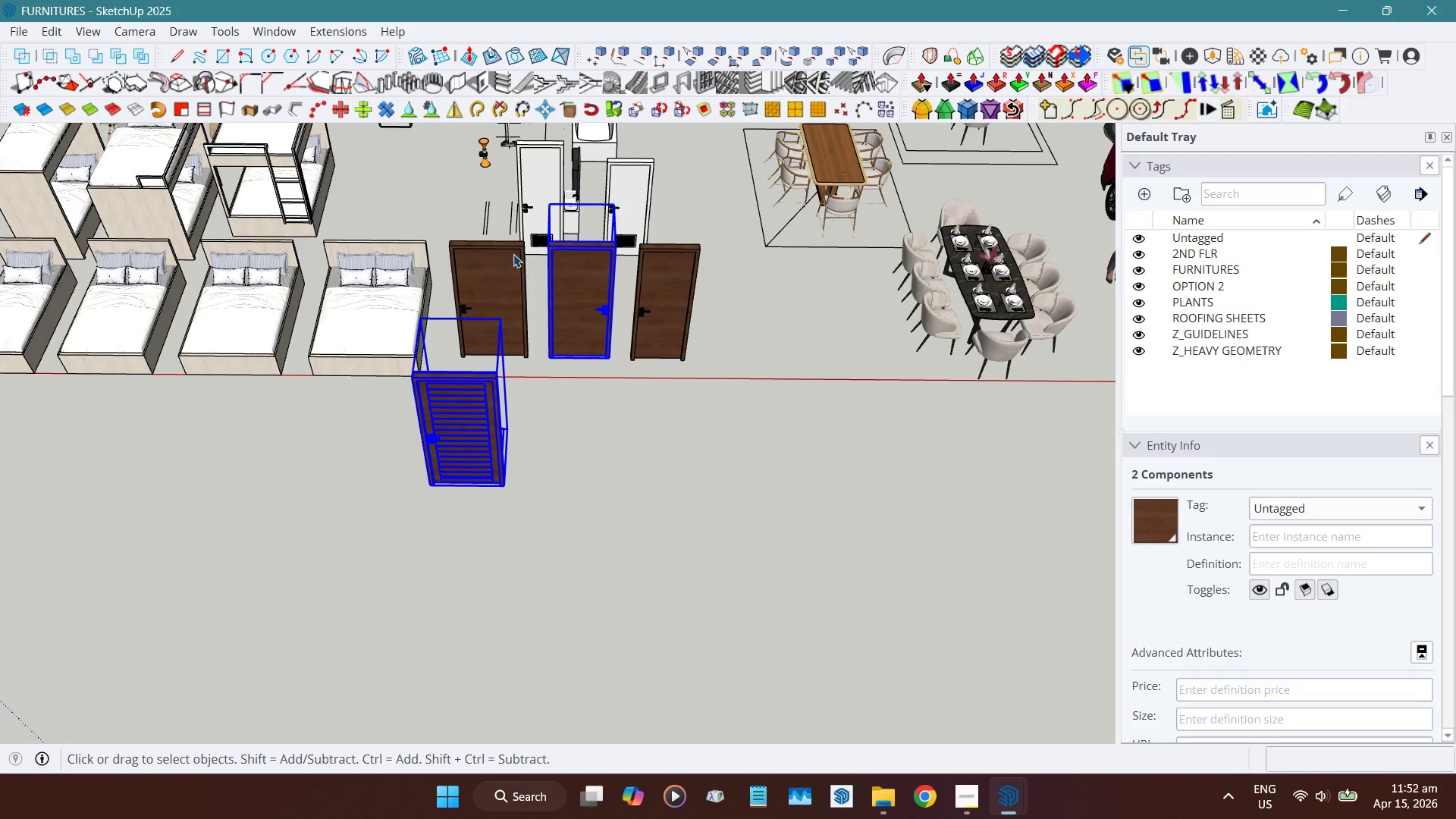 
left_click([511, 256])
 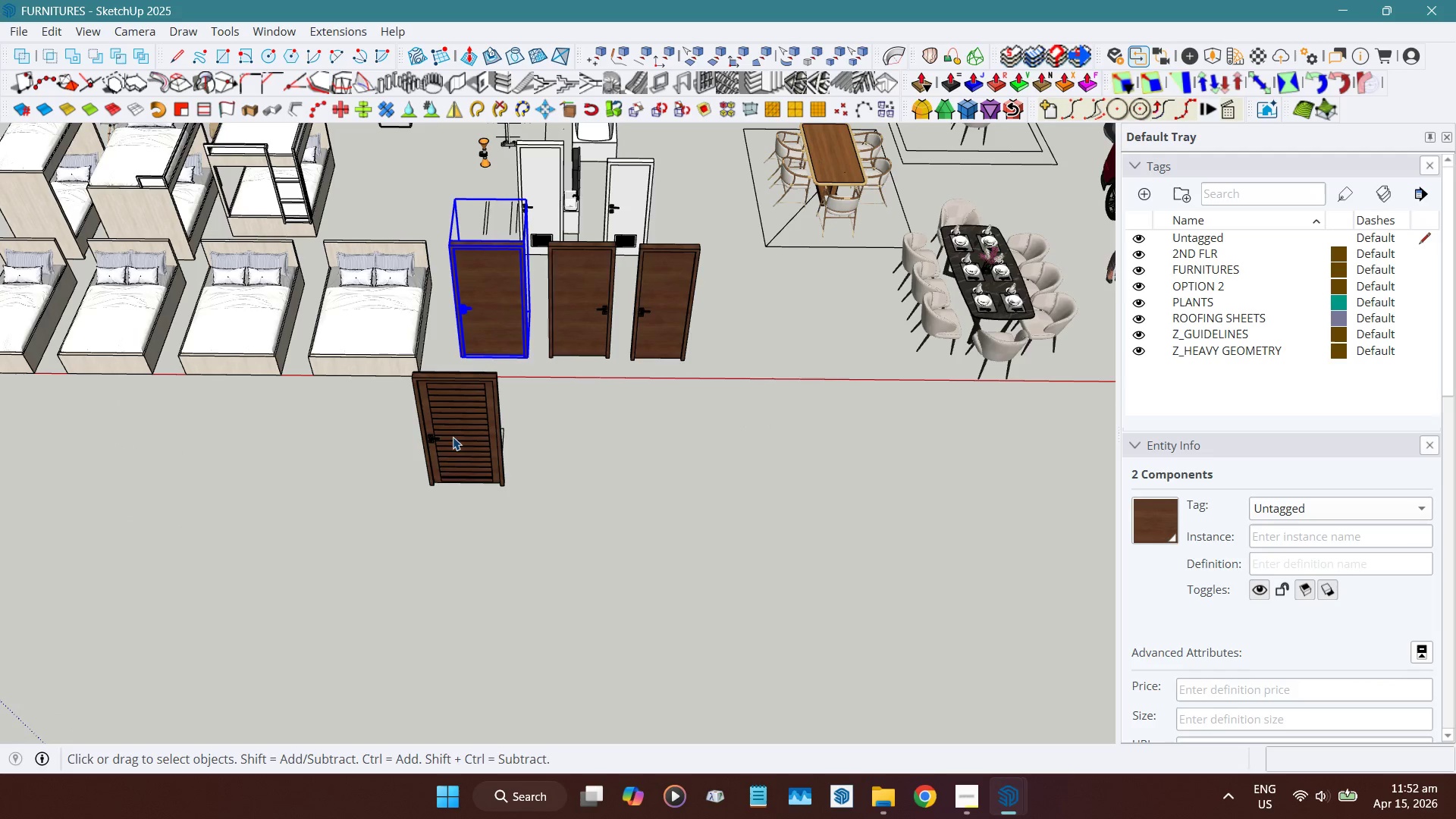 
left_click([452, 437])
 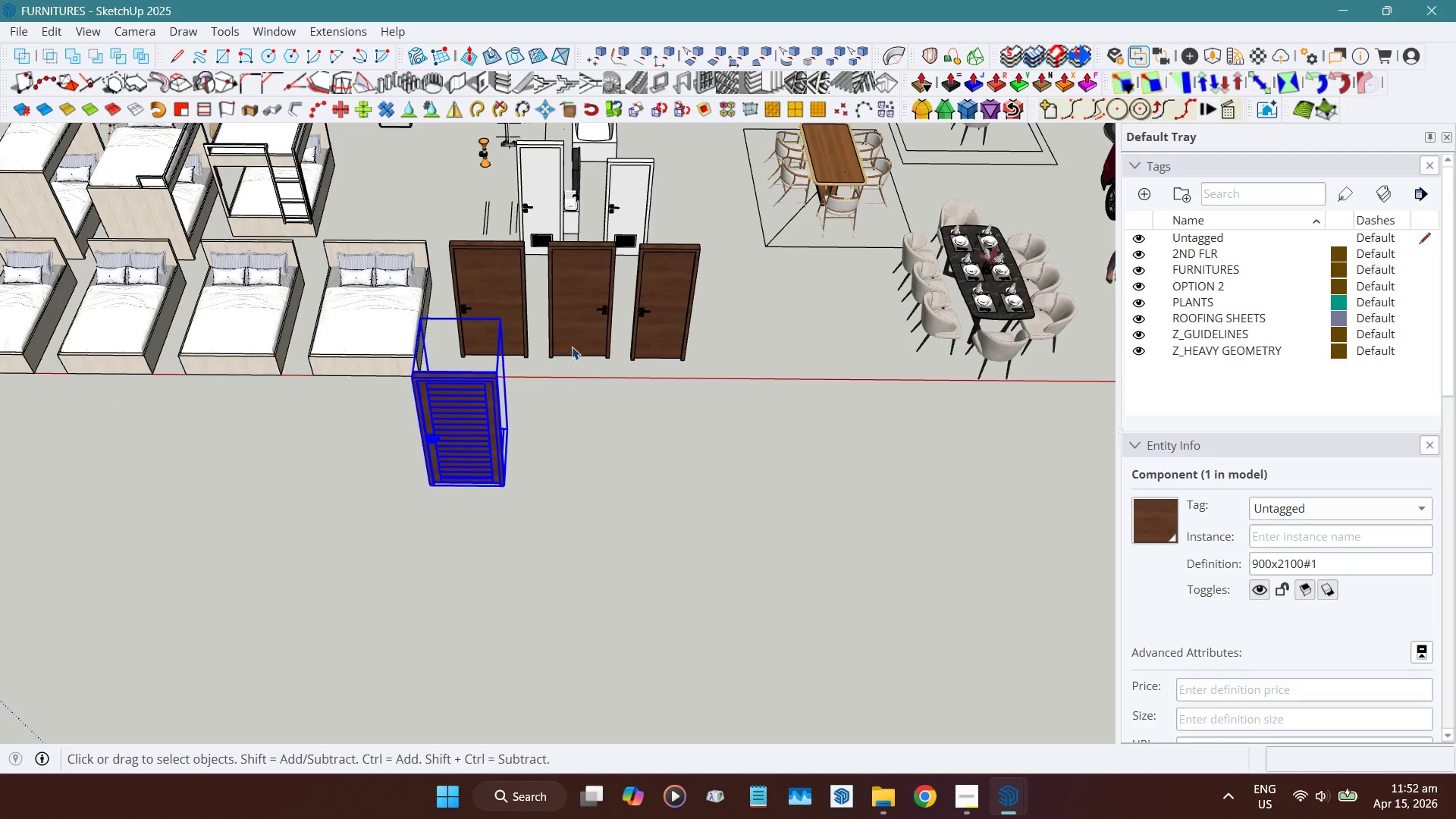 
left_click([585, 316])
 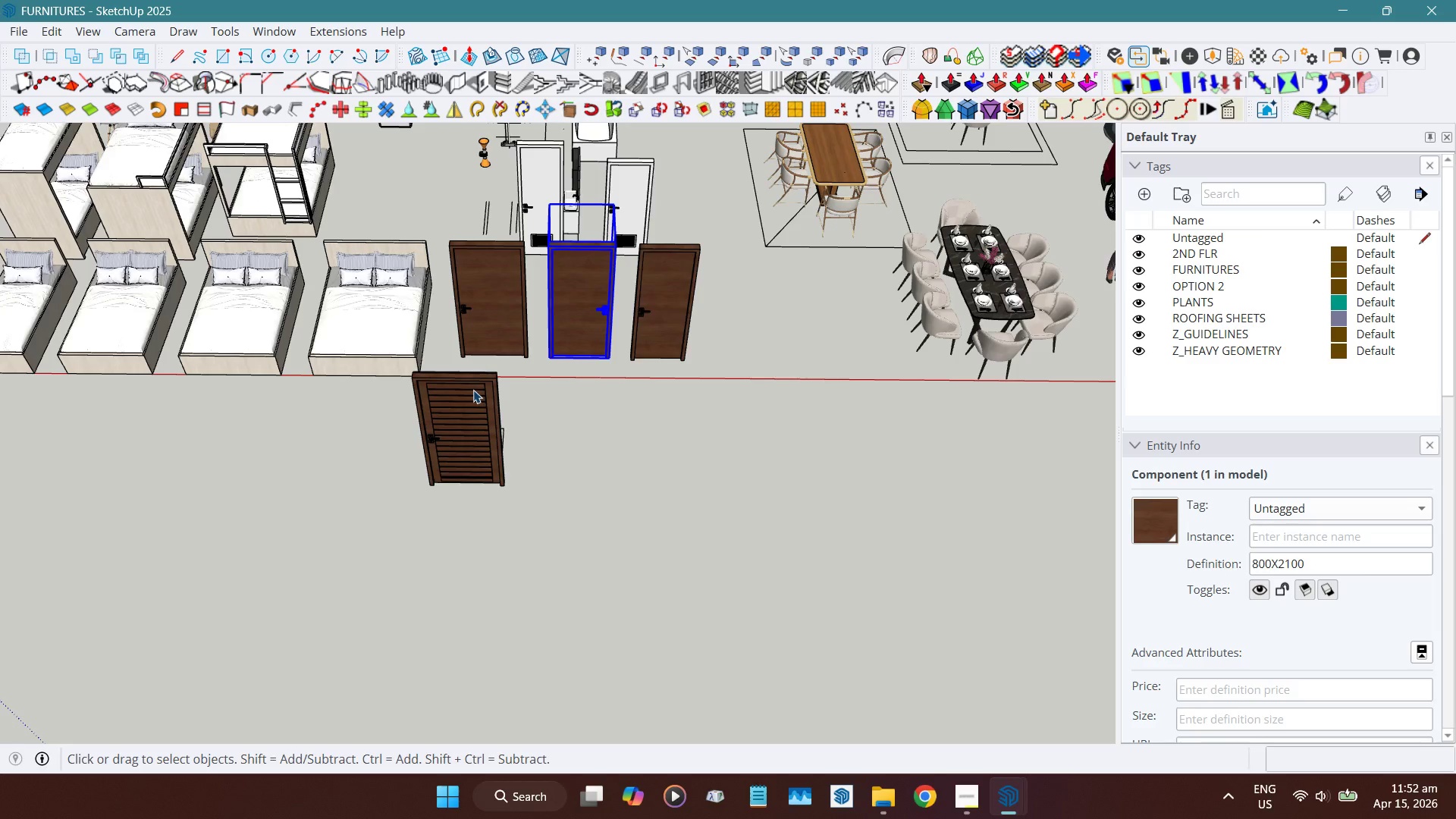 
hold_key(key=ControlLeft, duration=0.47)
left_click([464, 435])
 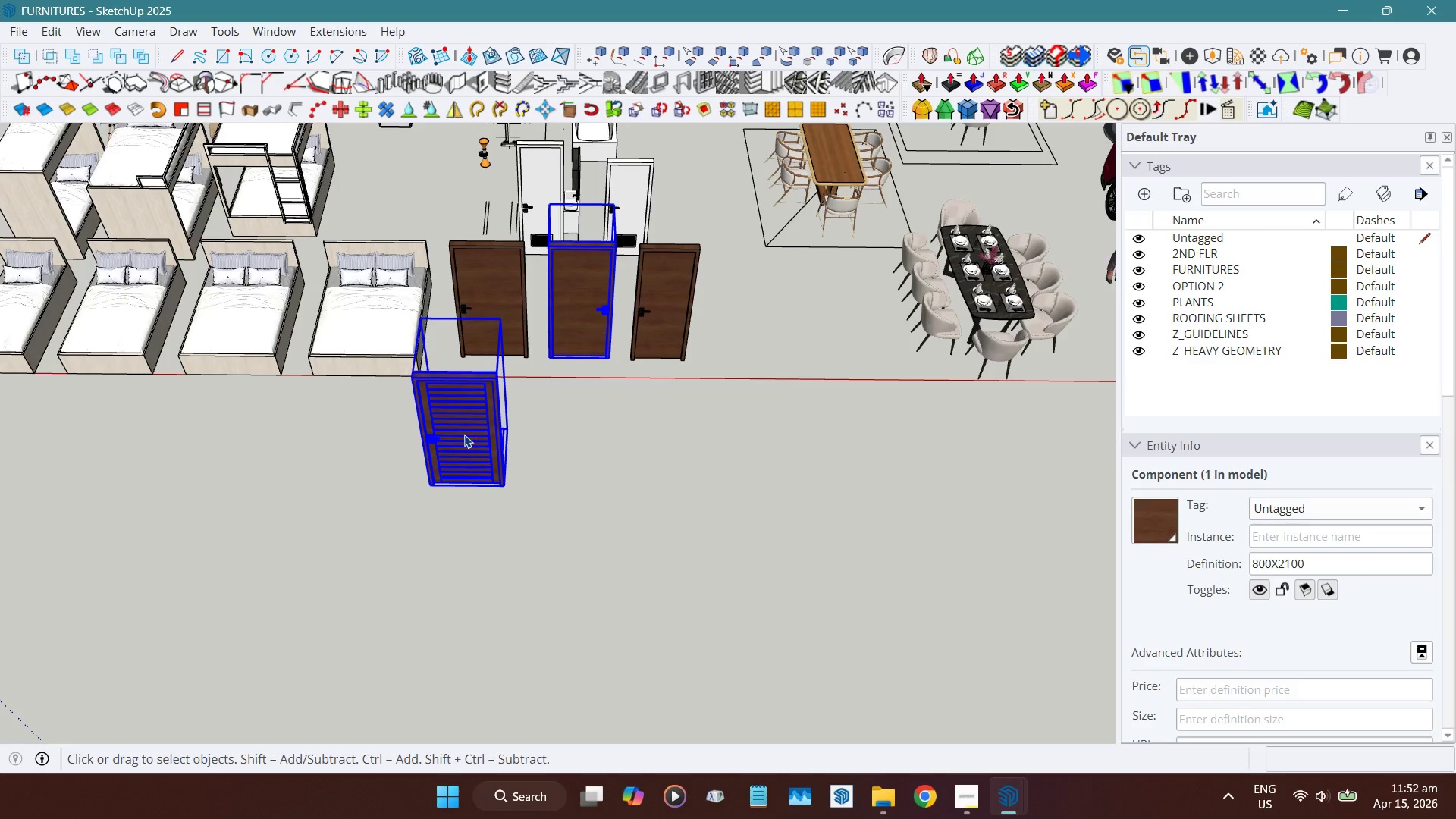 
key(Control+ControlLeft)
 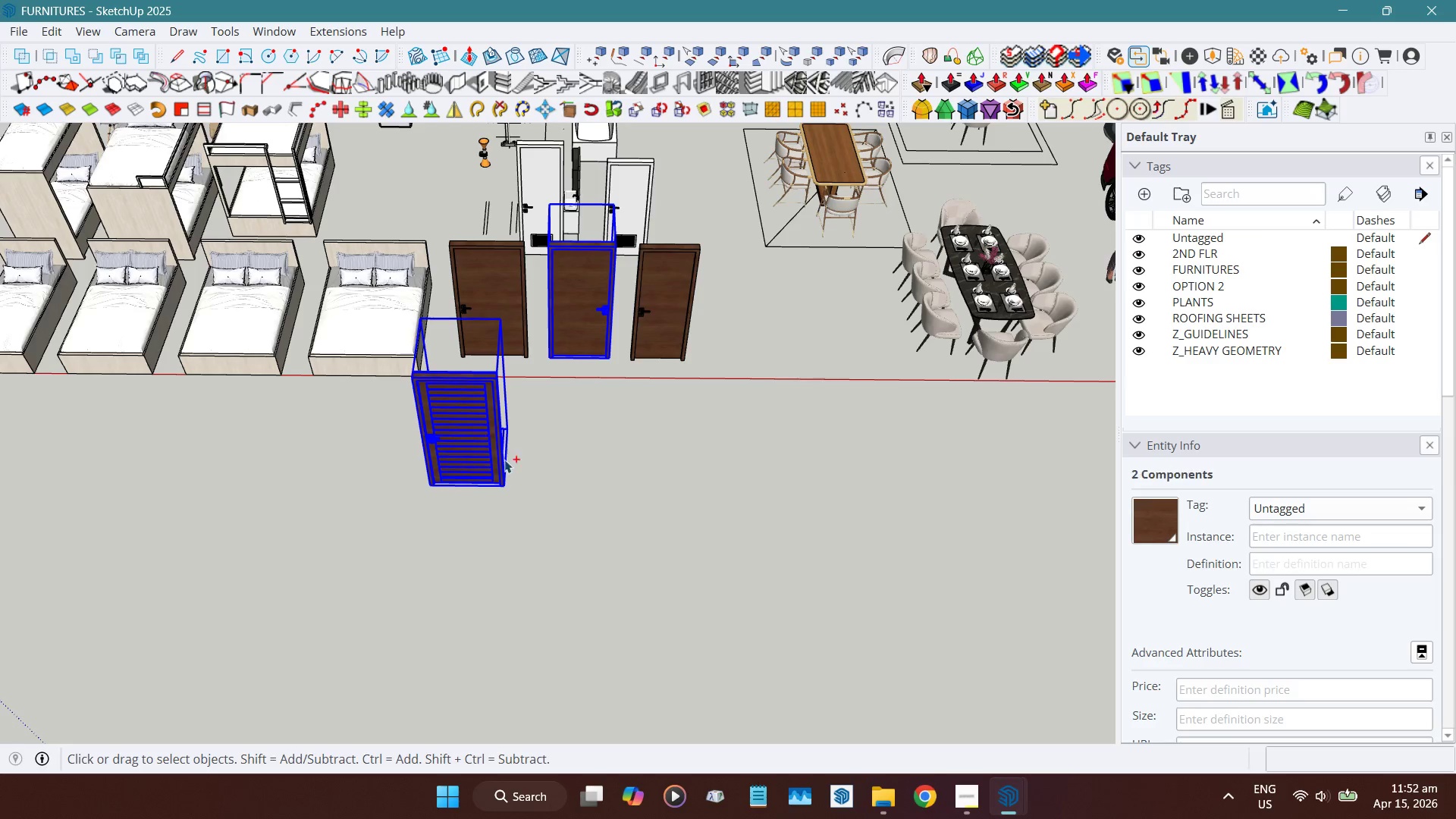 
key(Control+C)
 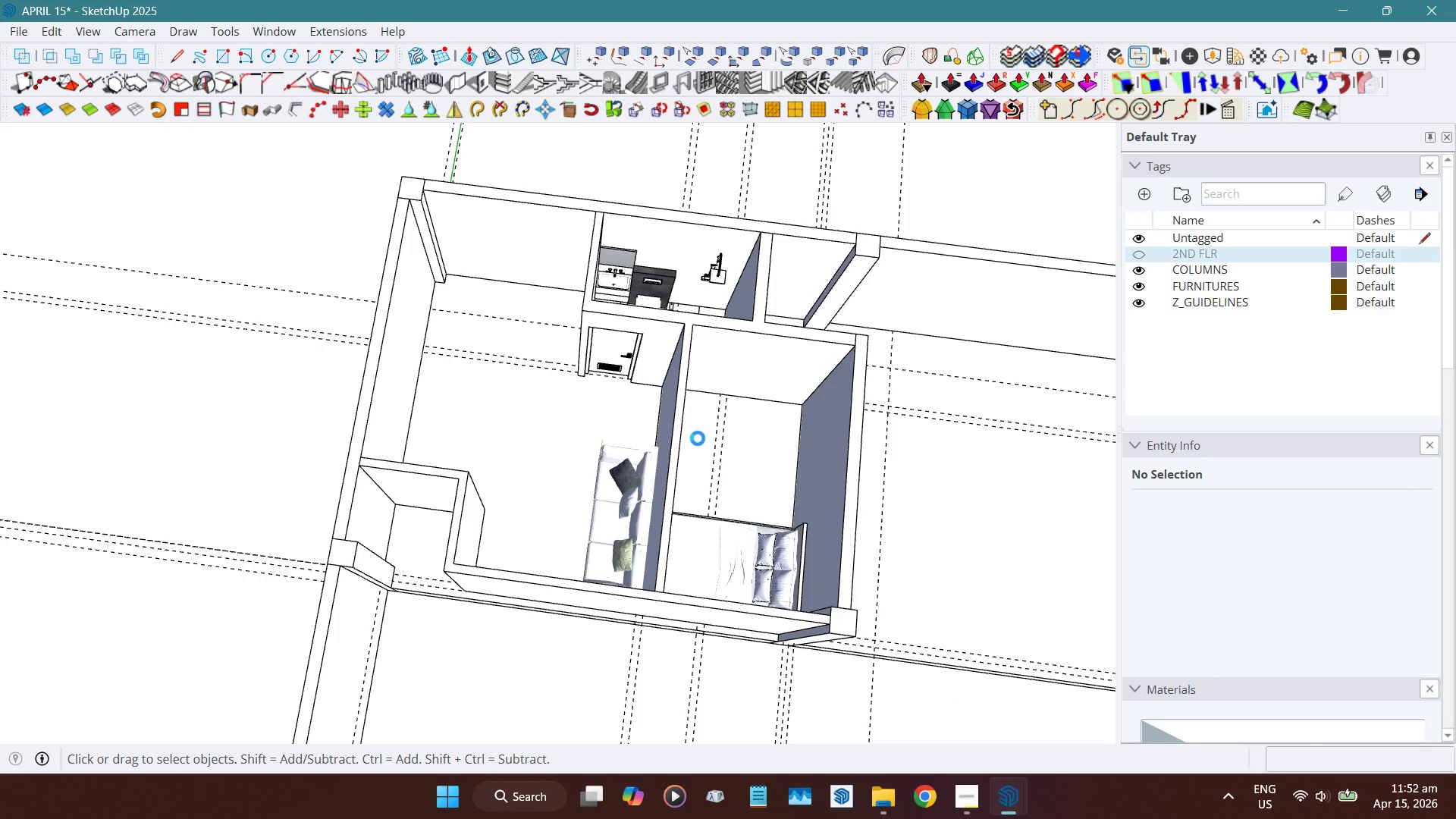 
key(Control+ControlLeft)
 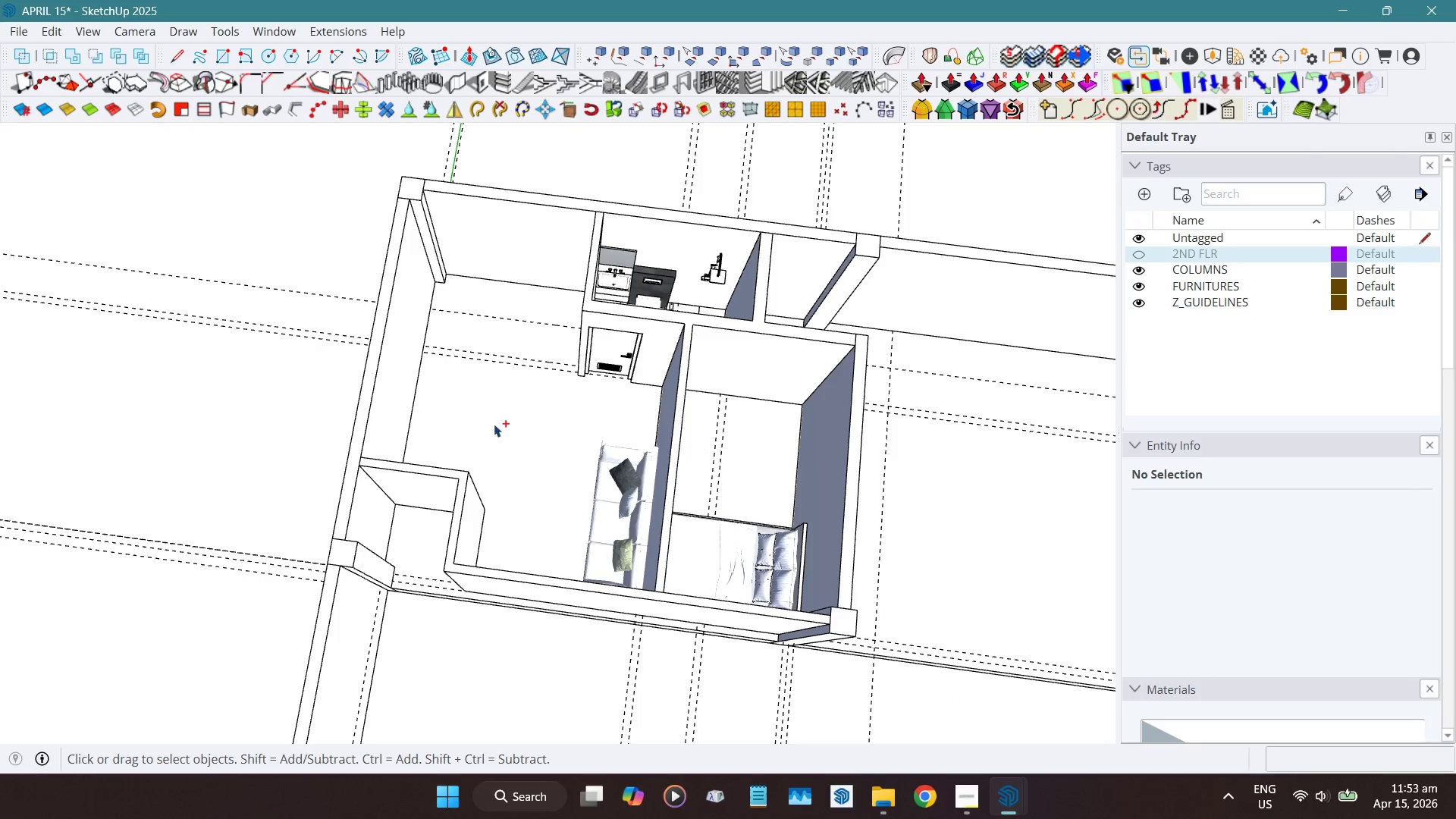 
key(Control+V)
 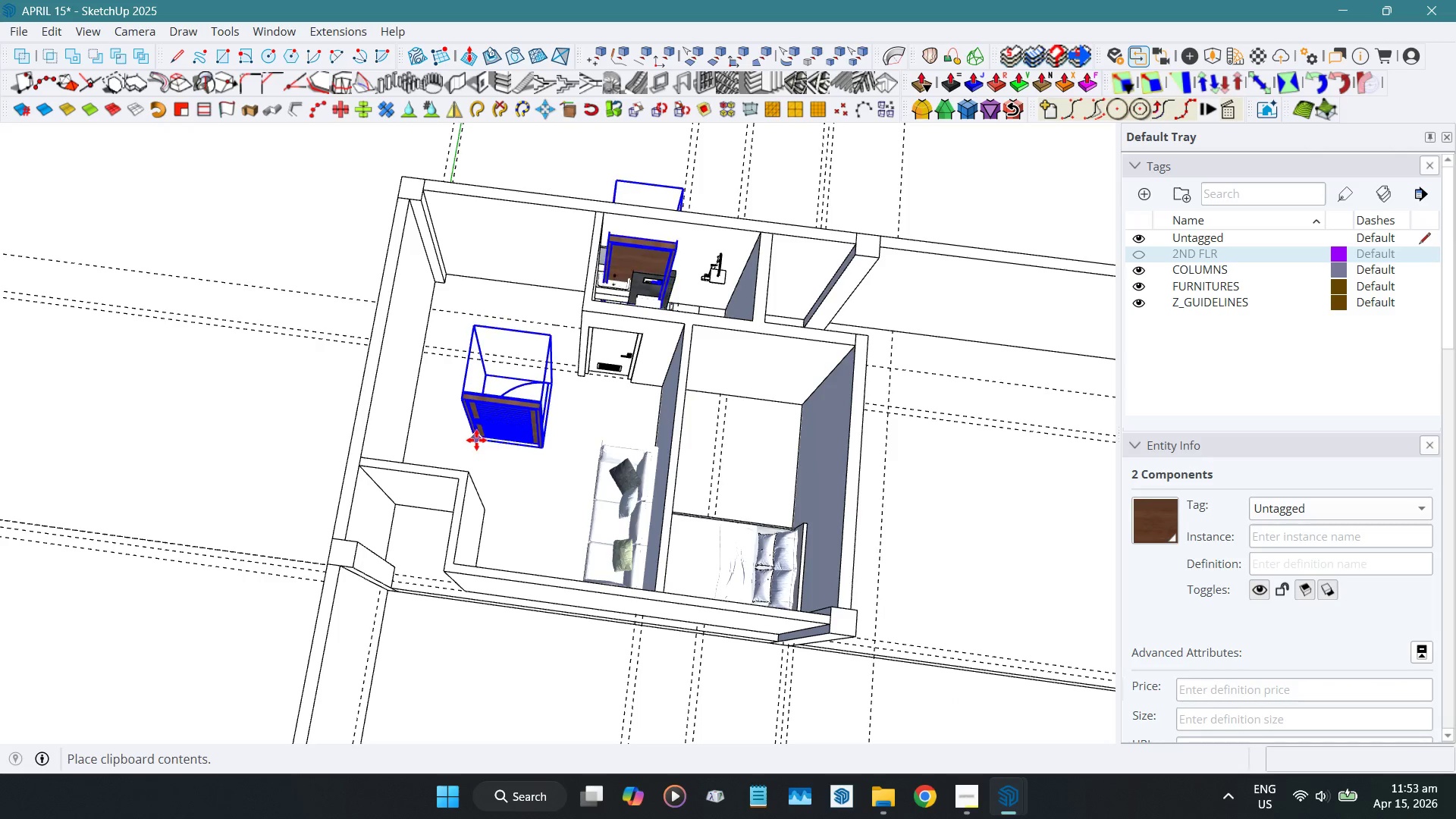 
left_click([476, 440])
 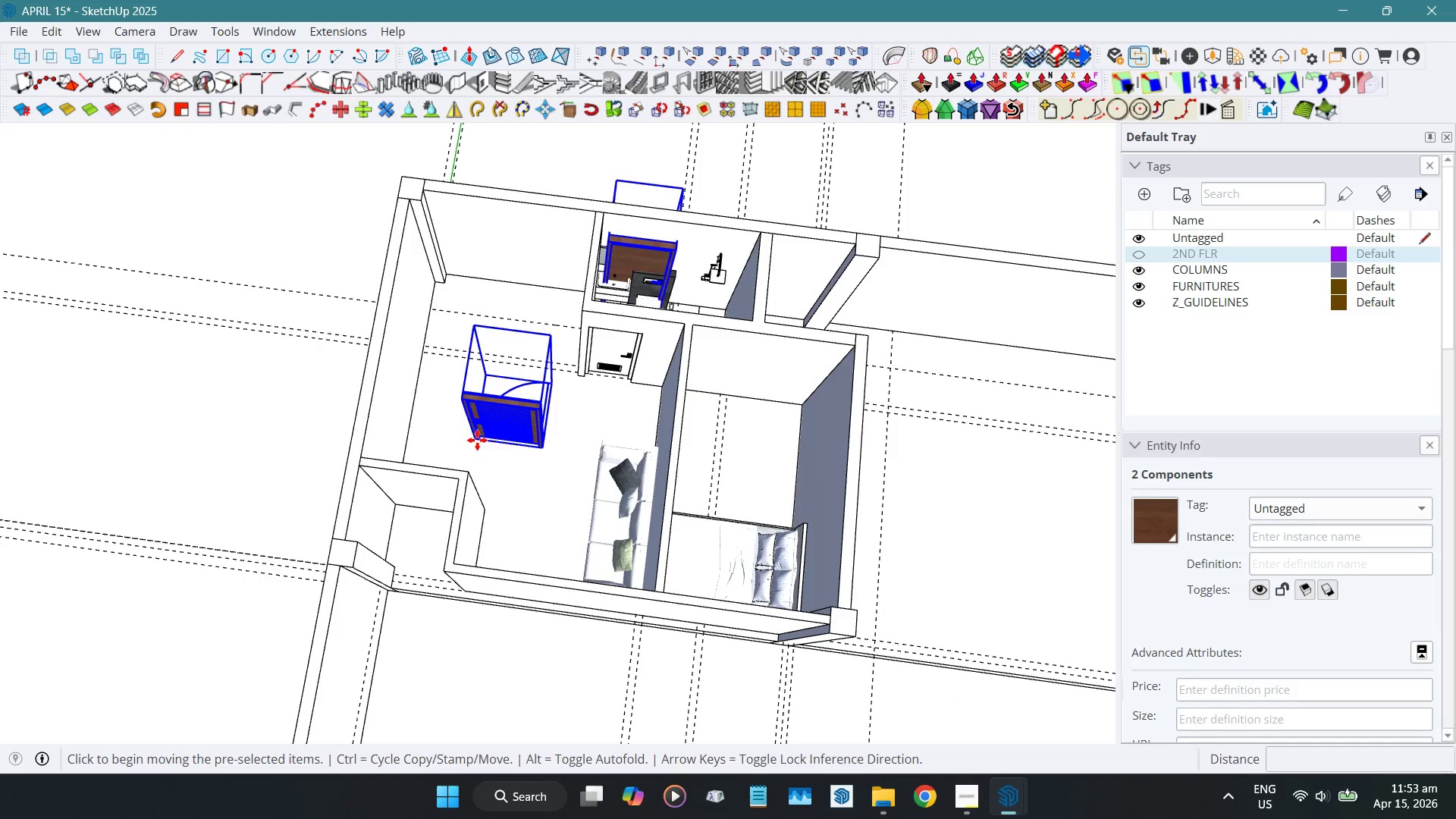 
key(Space)
 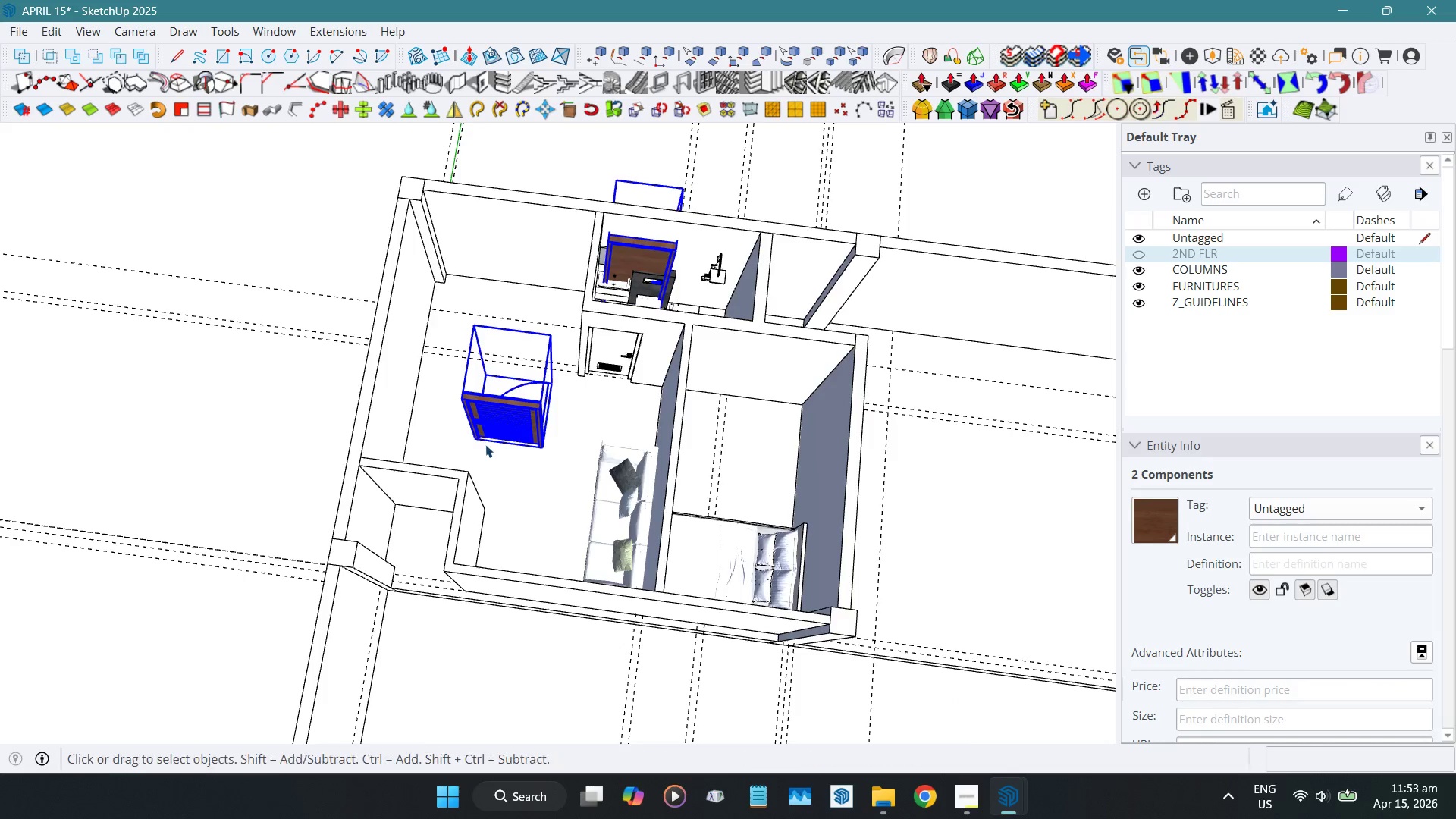 
key(Shift+ShiftLeft)
 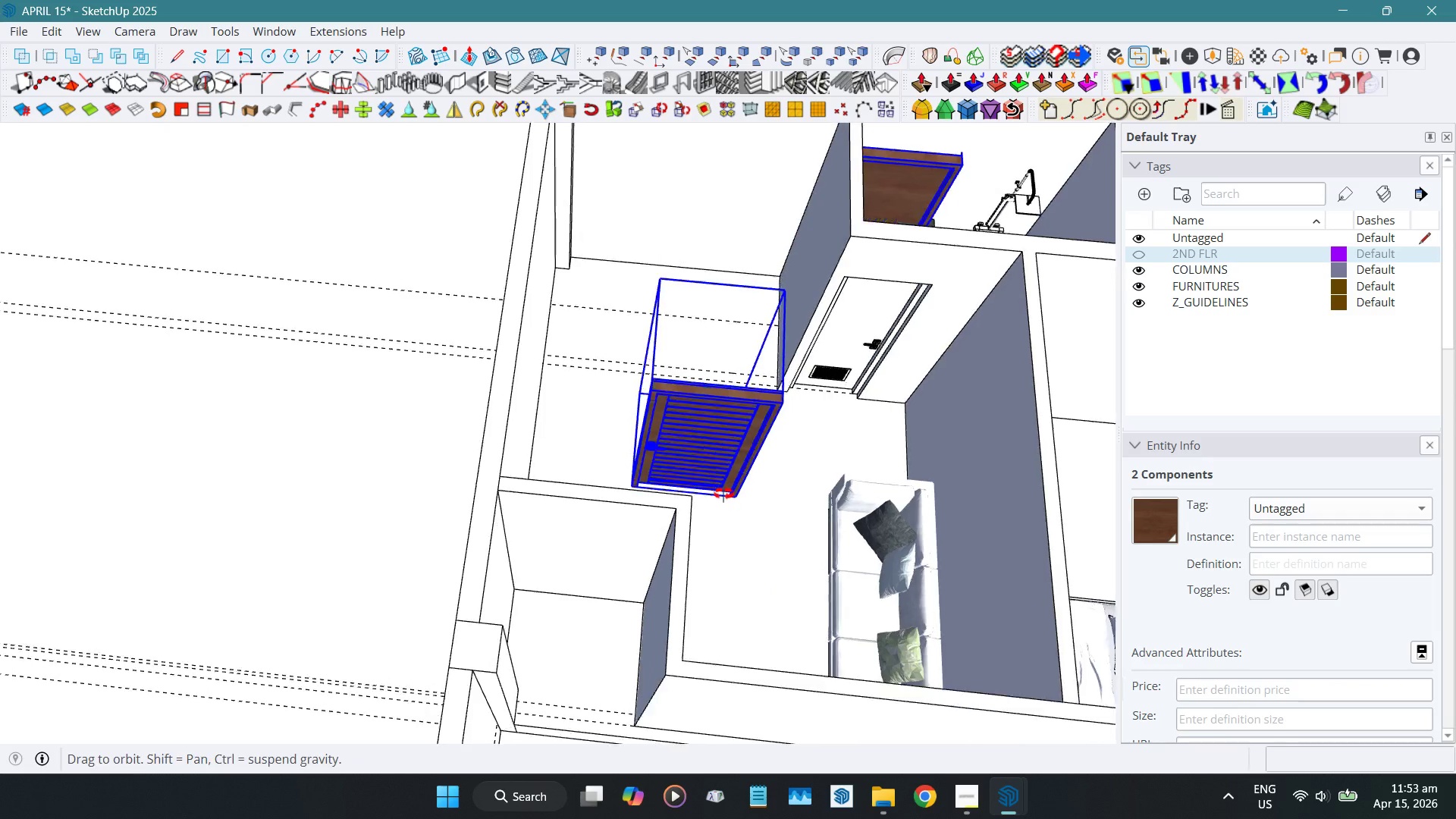 
scroll: coordinate [721, 366], scroll_direction: up, amount: 8.0
 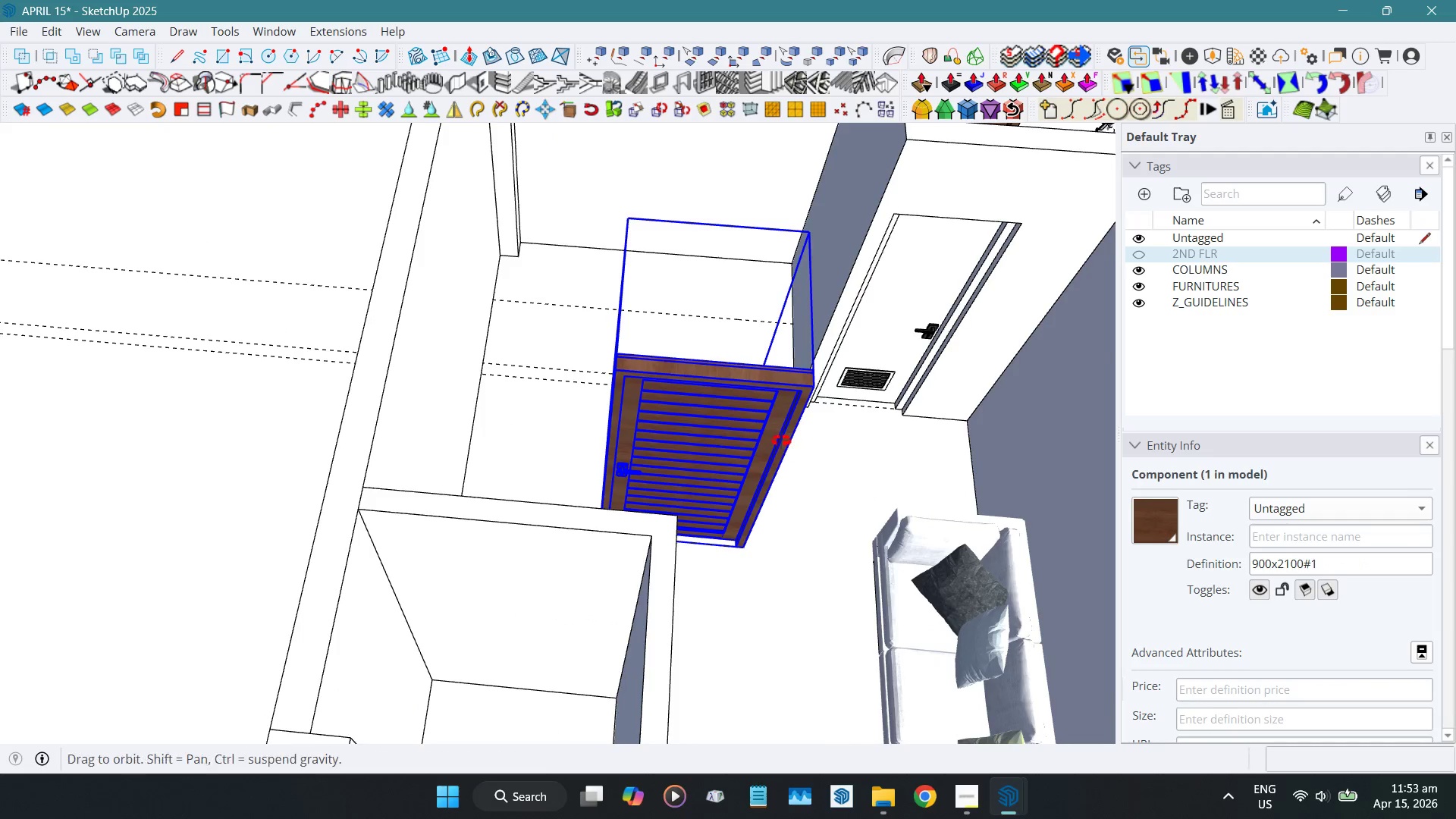 
key(Control+ControlLeft)
 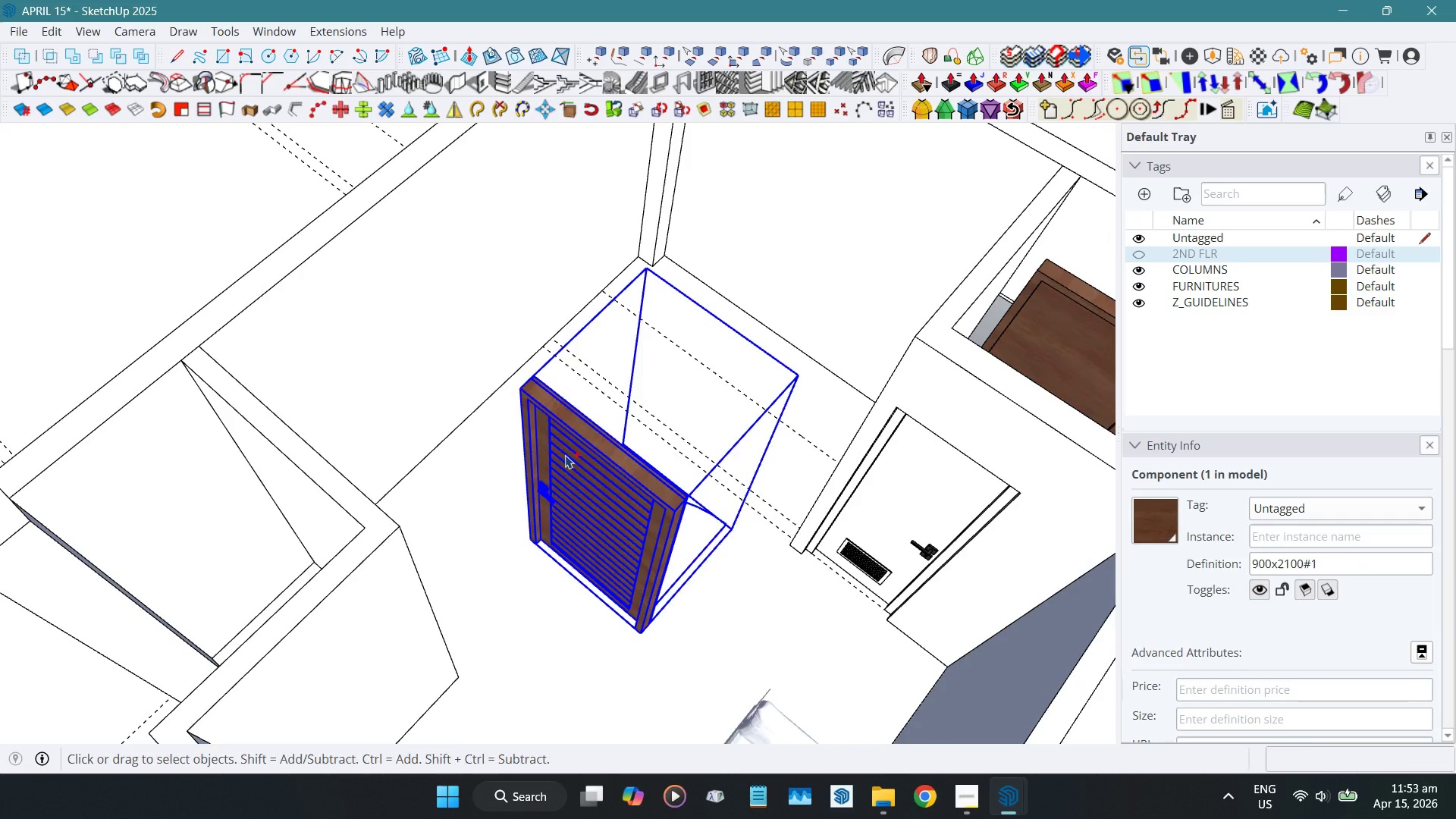 
key(Control+F)
 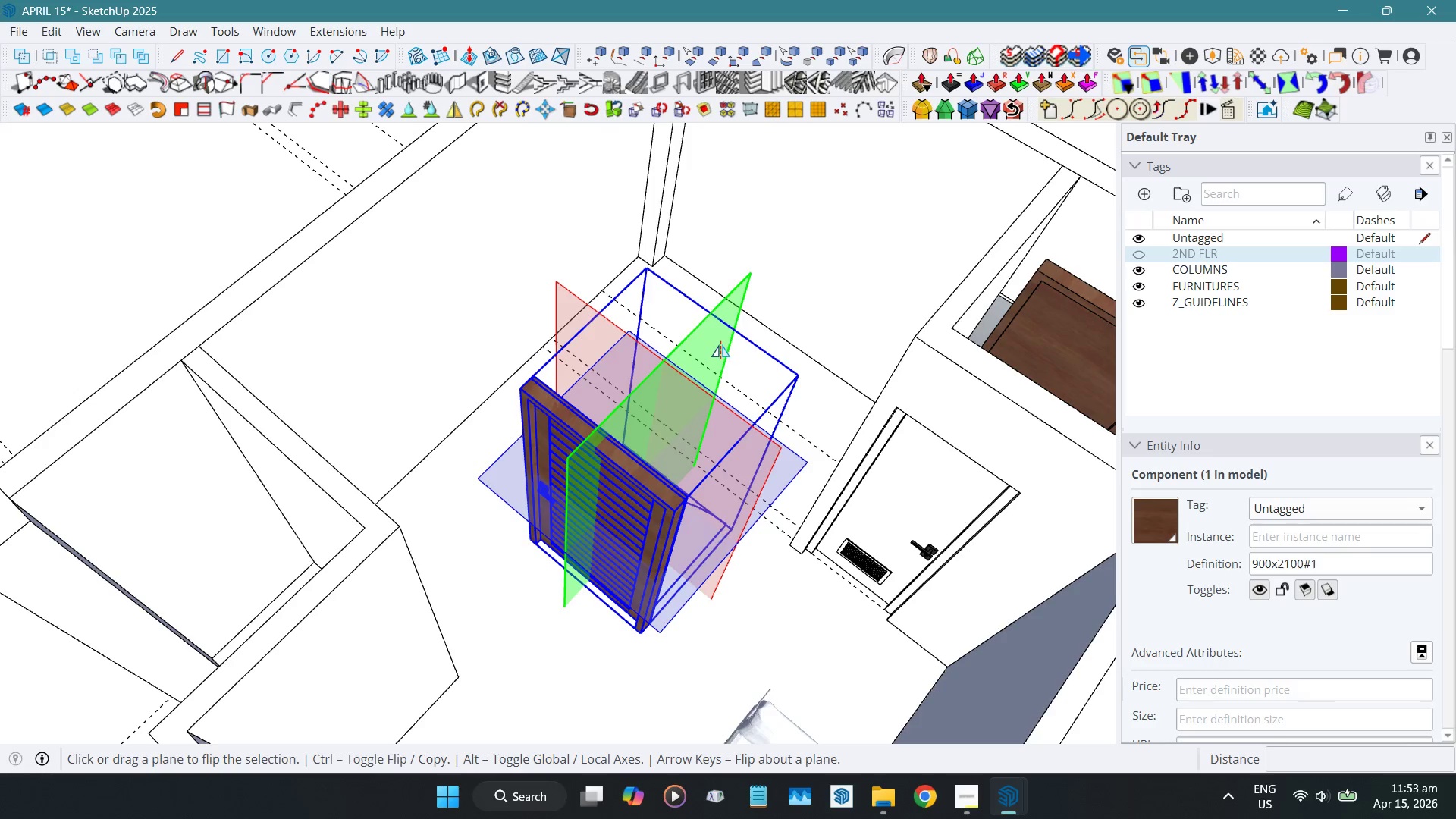 
left_click([720, 345])
 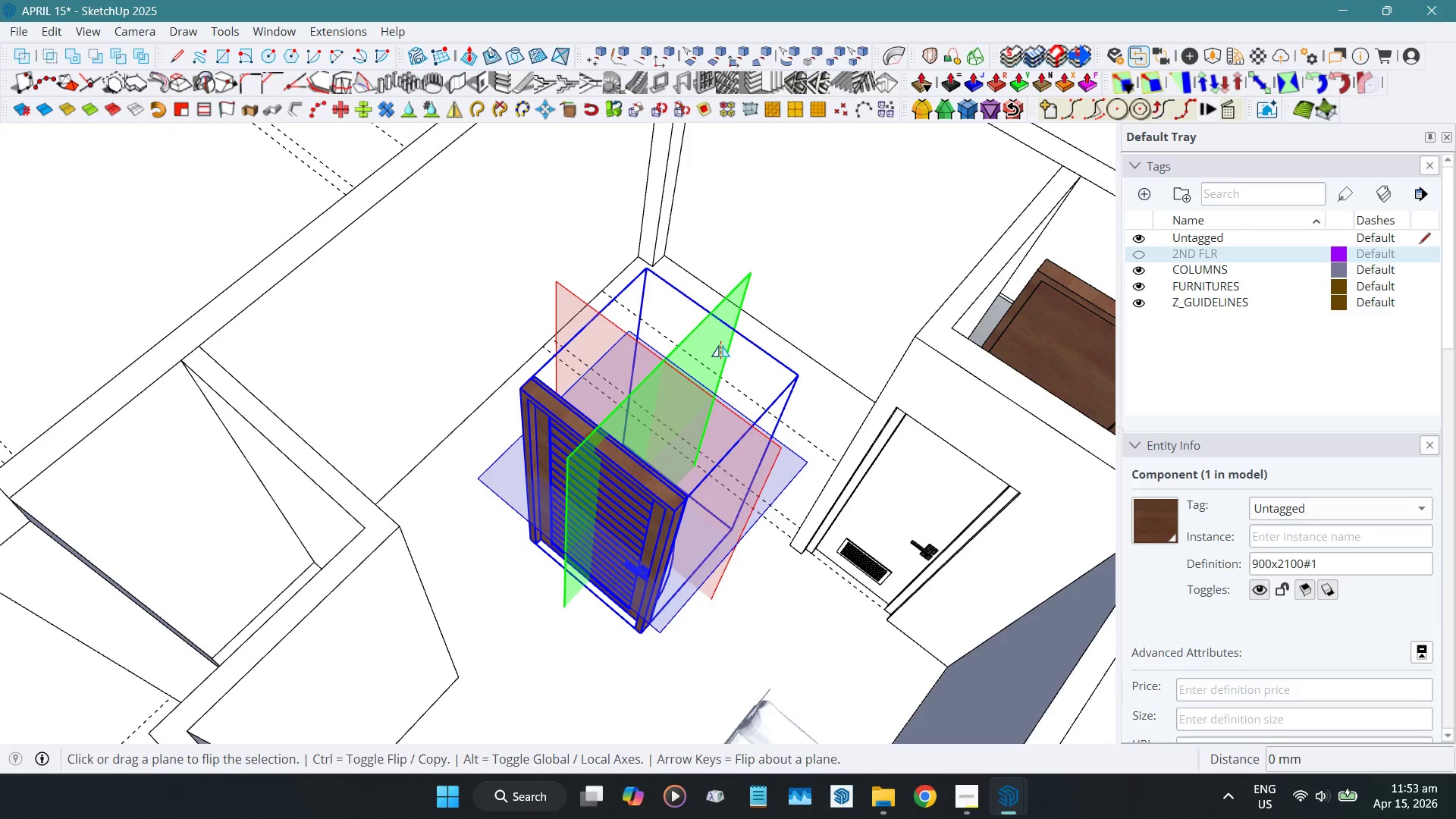 
key(Space)
 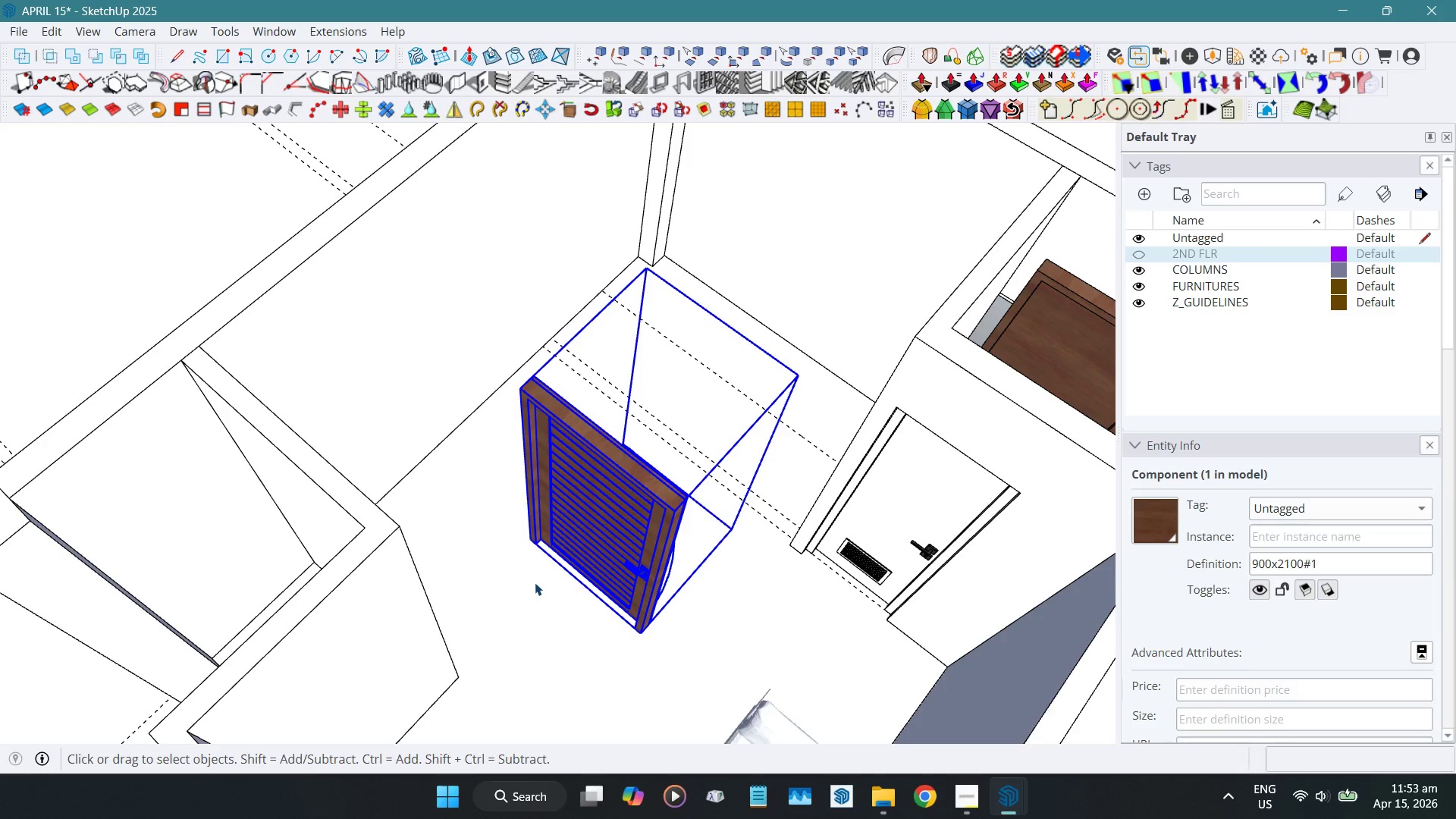 
scroll: coordinate [526, 256], scroll_direction: up, amount: 9.0
 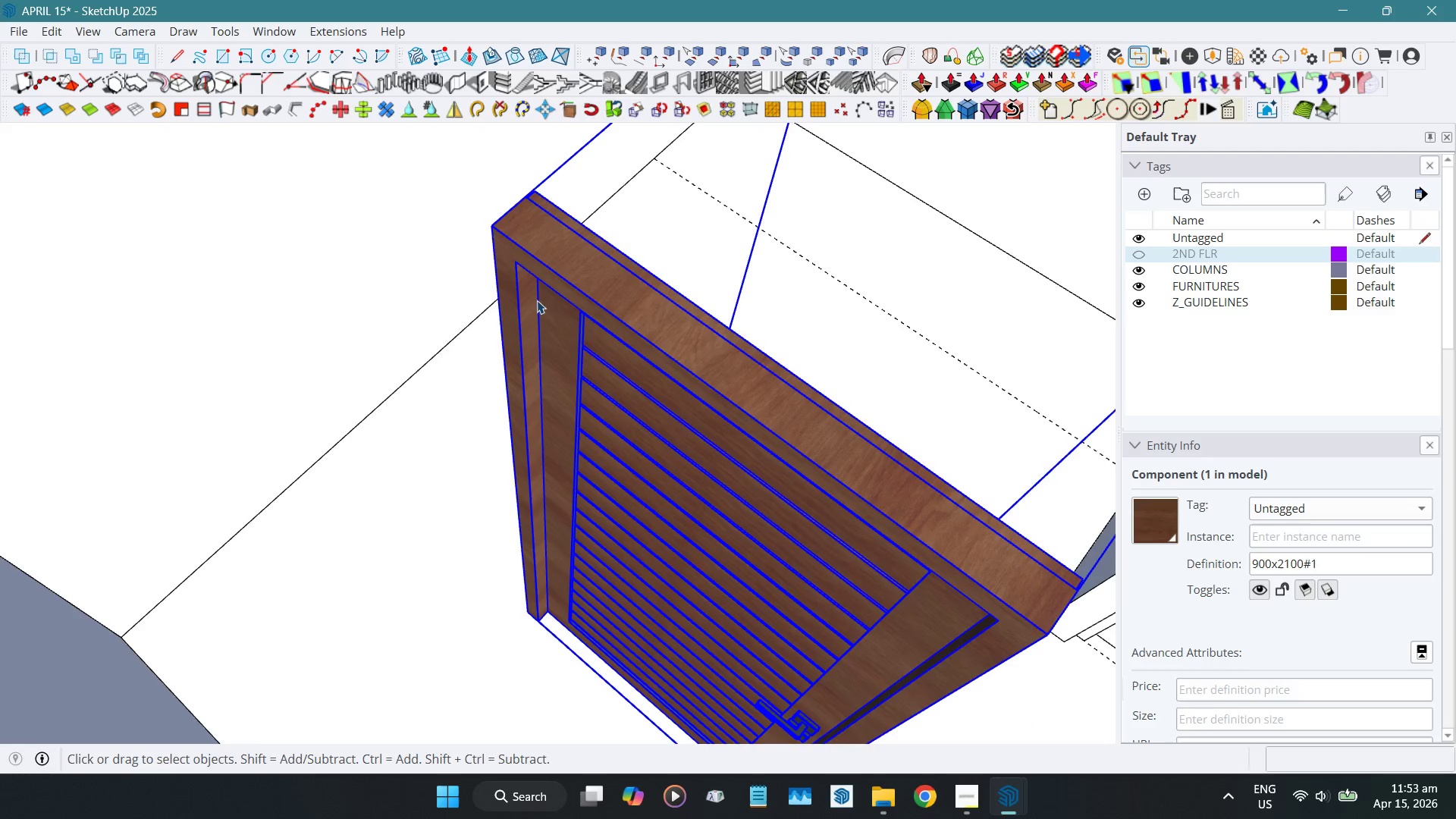 
scroll: coordinate [606, 306], scroll_direction: down, amount: 4.0
 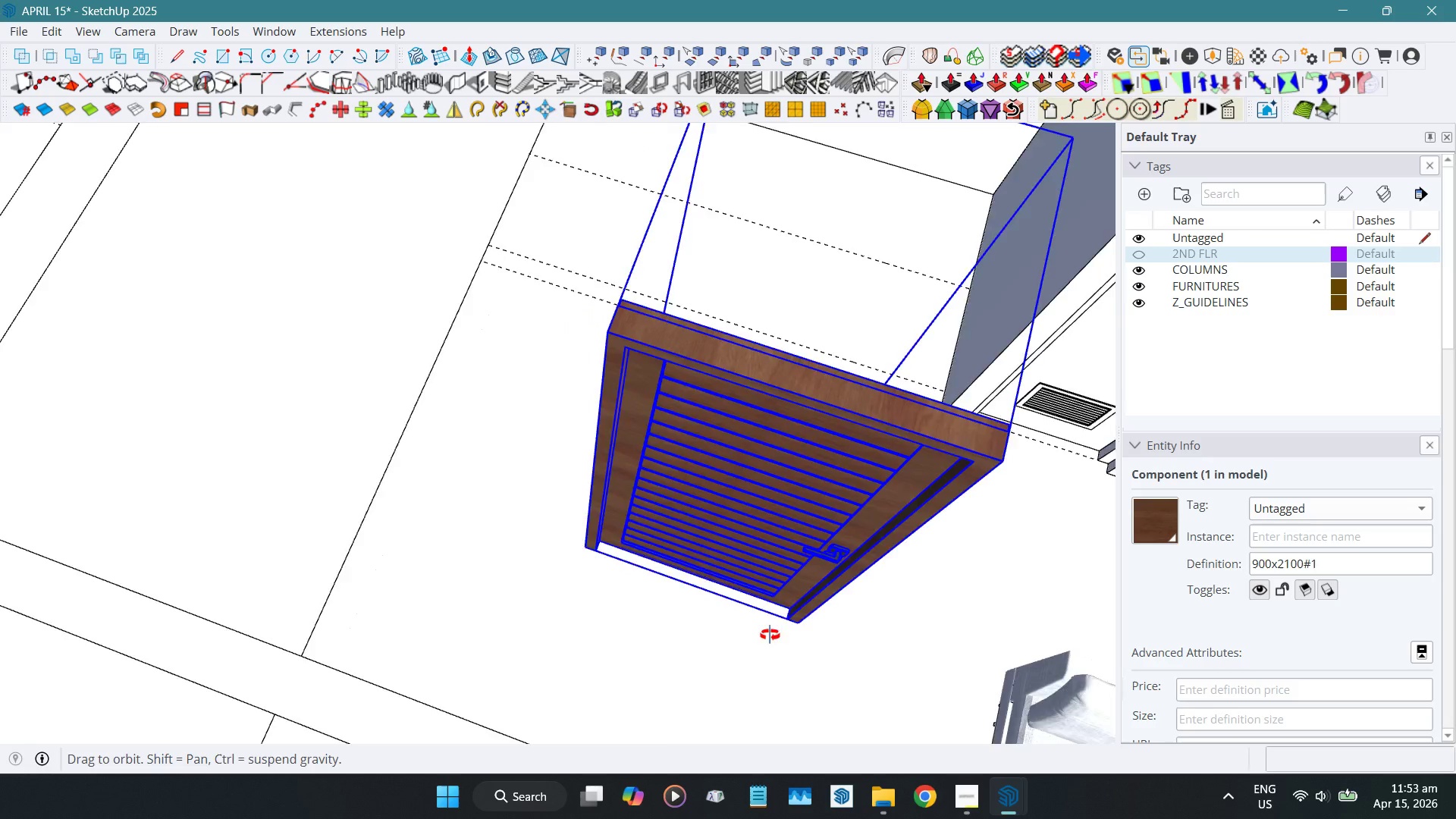 
hold_key(key=ShiftLeft, duration=0.75)
 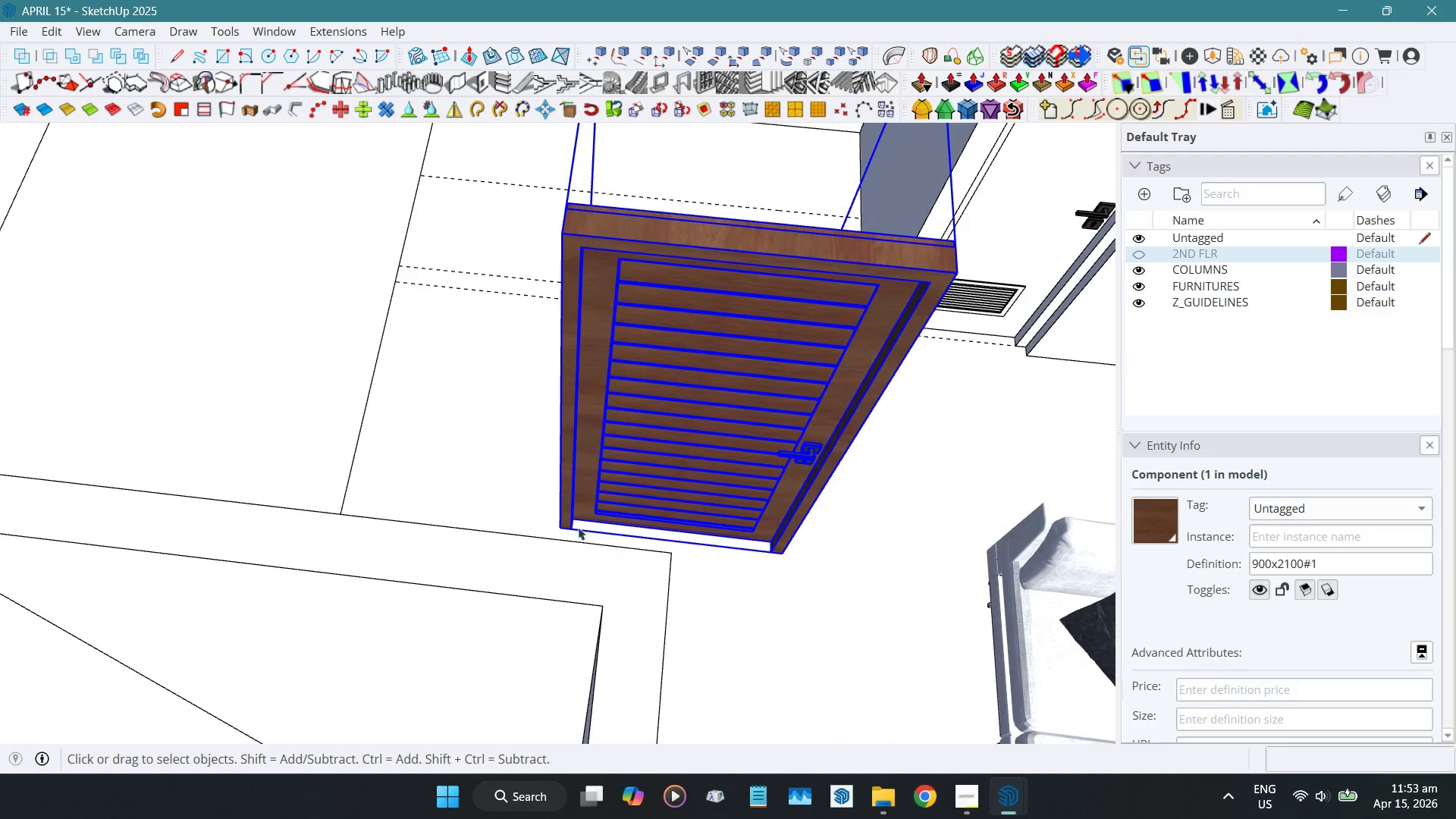 
scroll: coordinate [572, 525], scroll_direction: up, amount: 4.0
 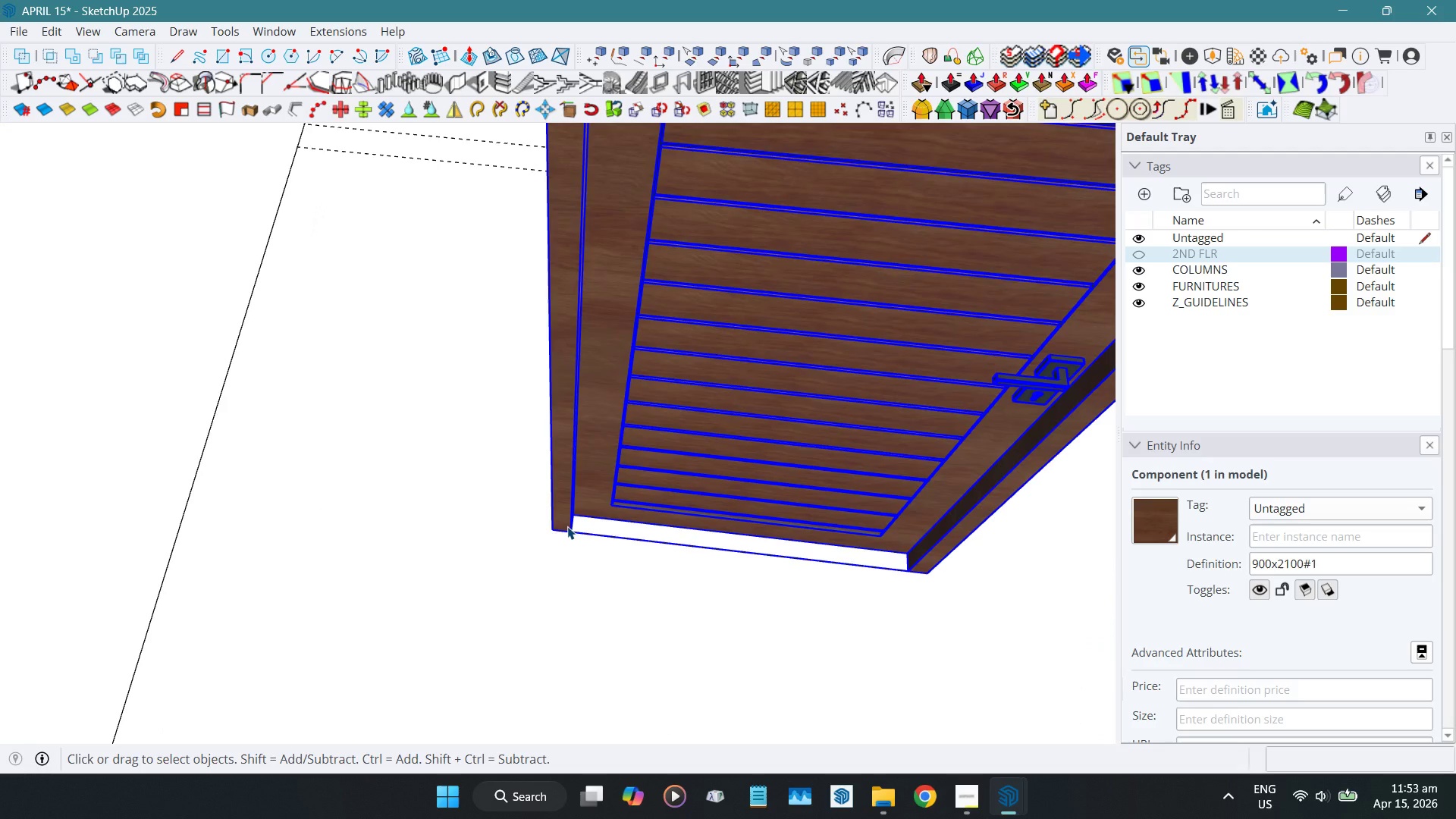 
key(Shift+W)
 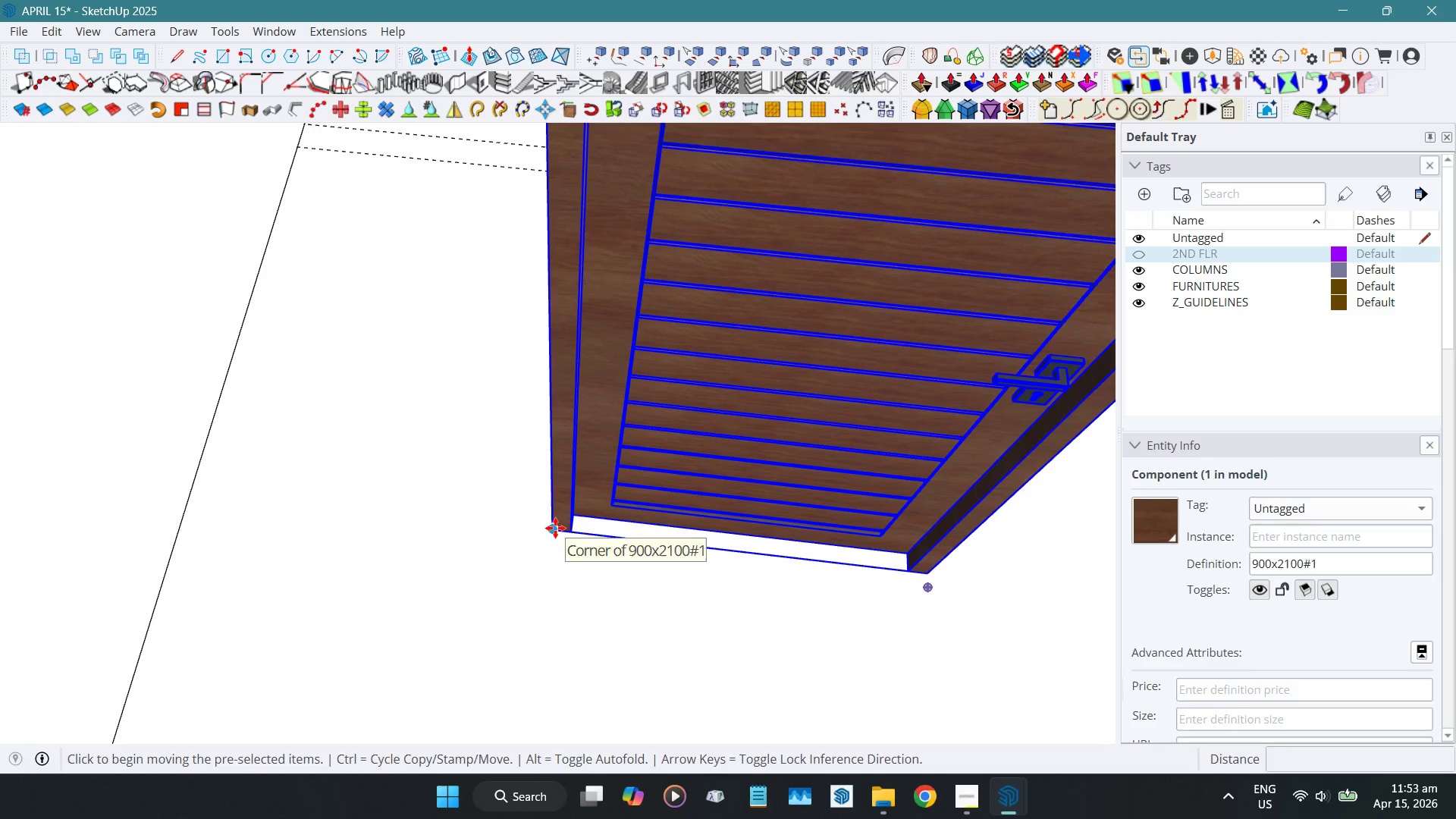 
left_click([555, 528])
 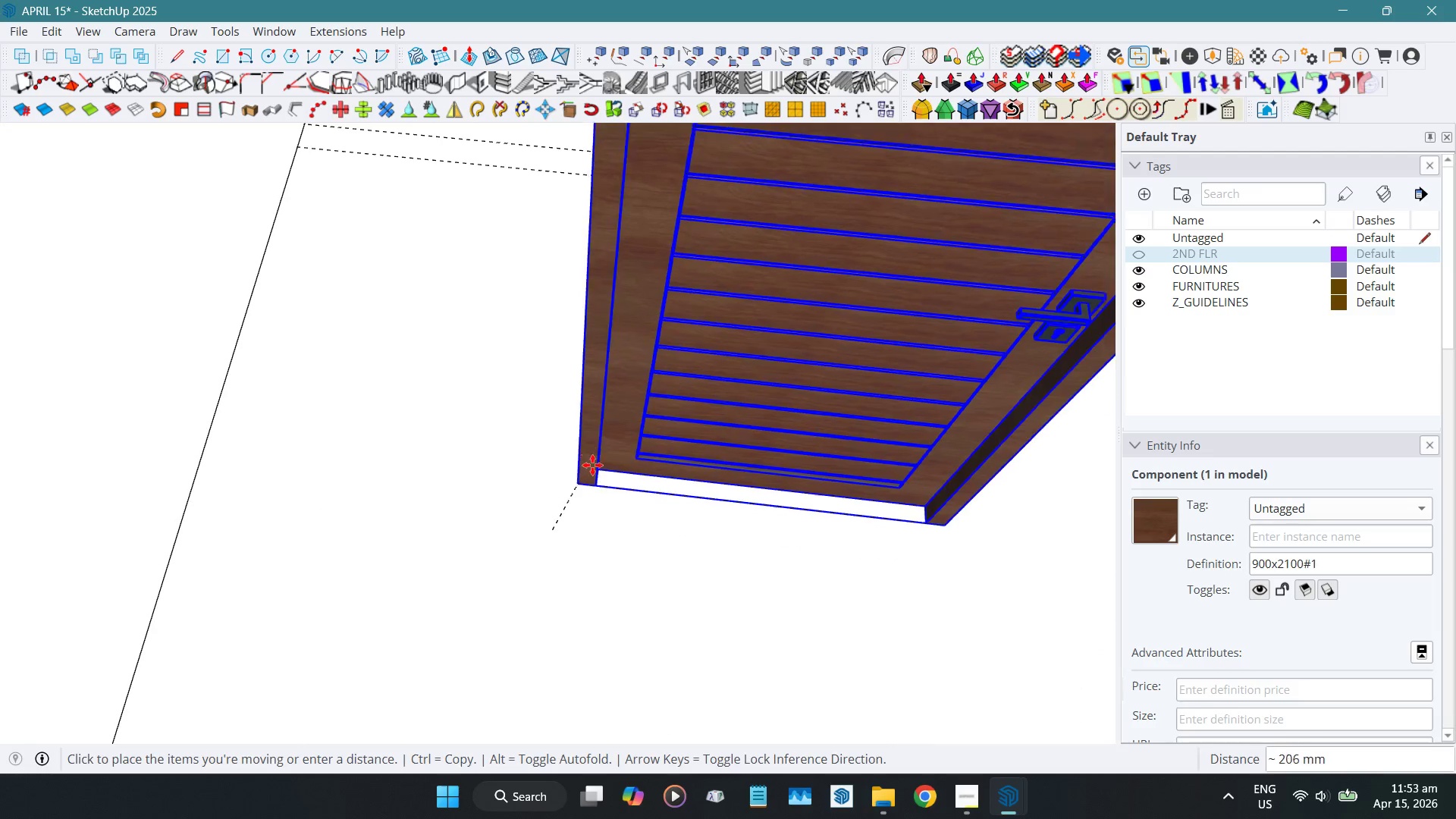 
scroll: coordinate [404, 654], scroll_direction: down, amount: 7.0
 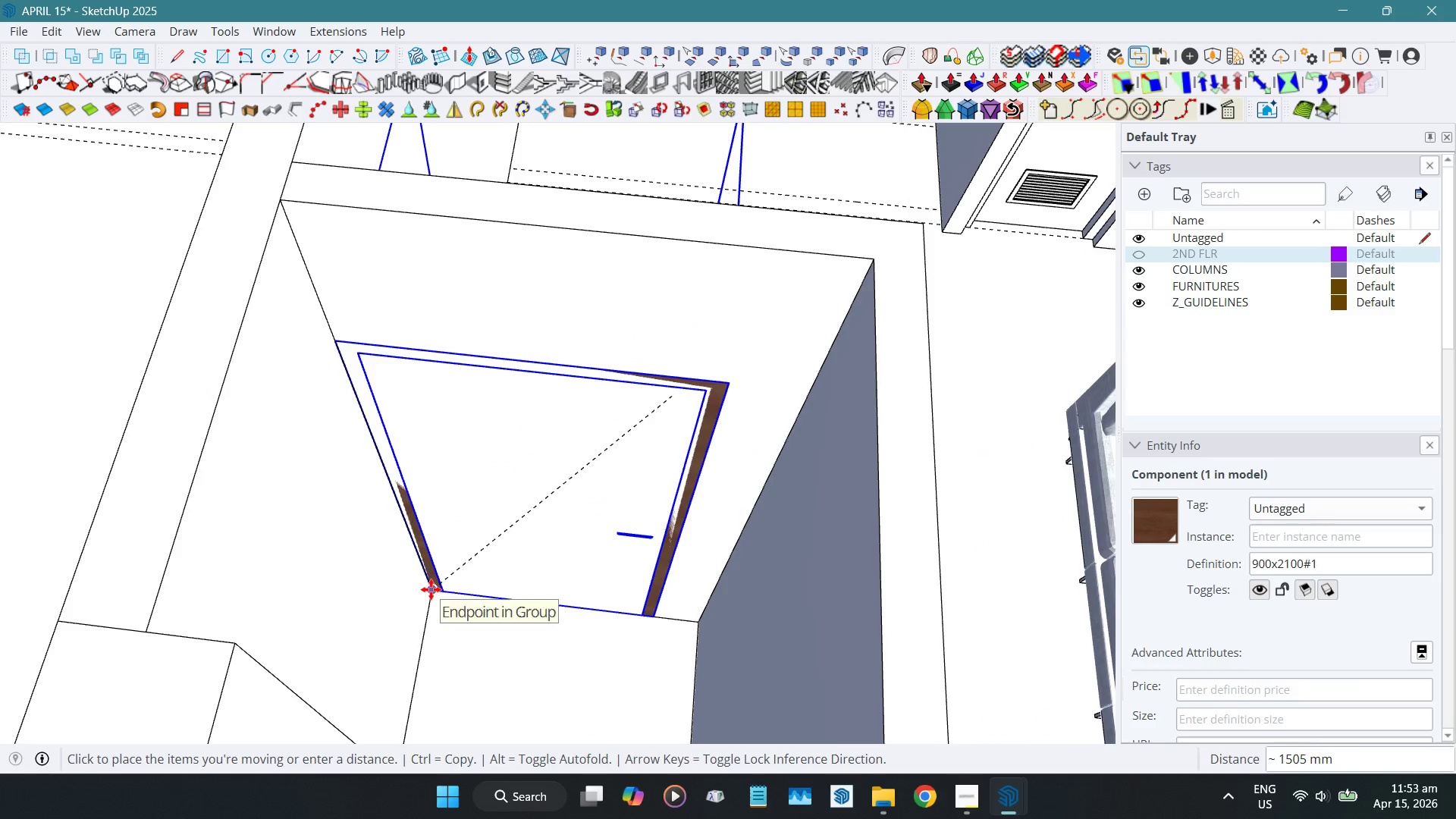 
left_click([431, 589])
 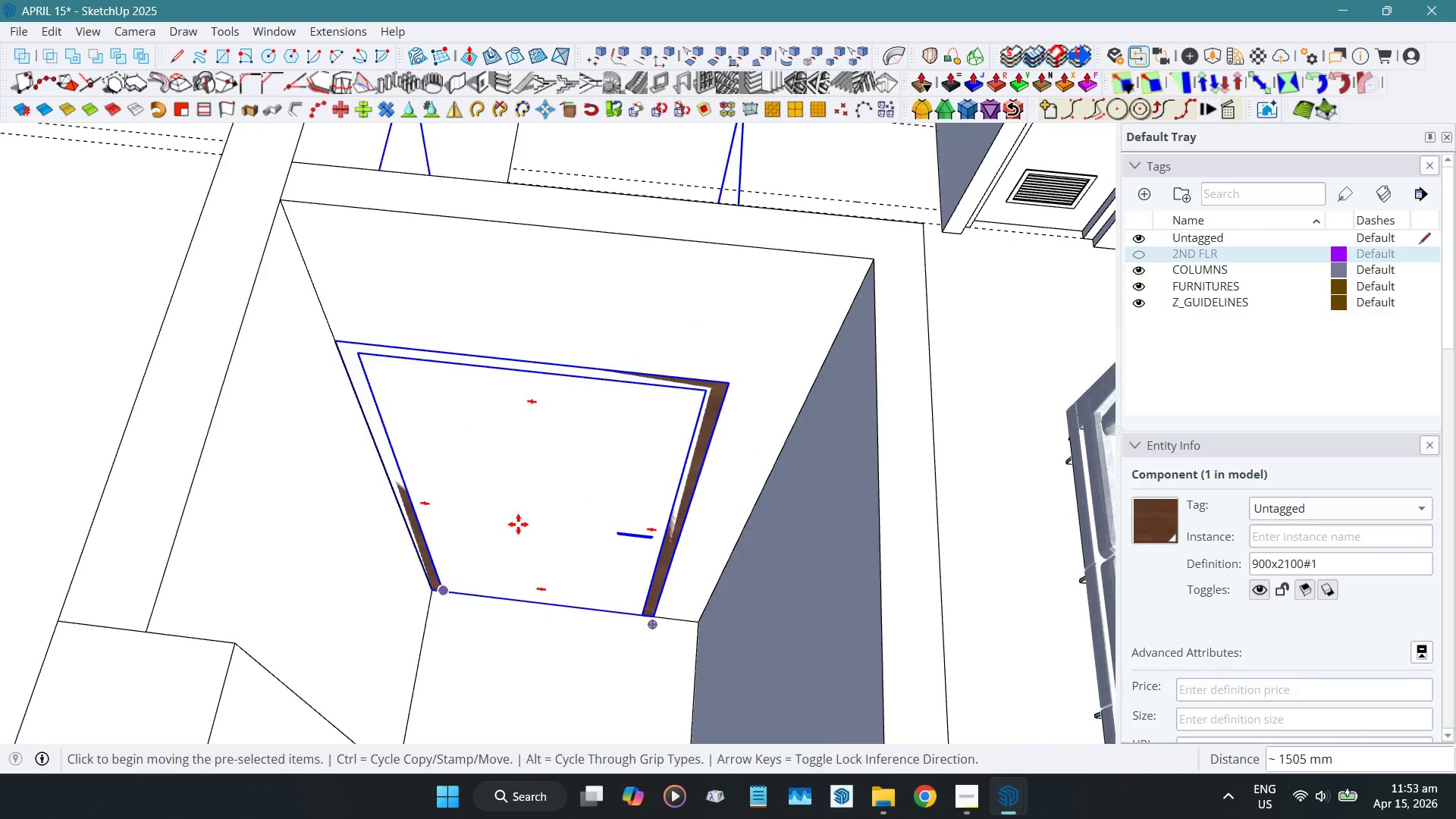 
key(Space)
 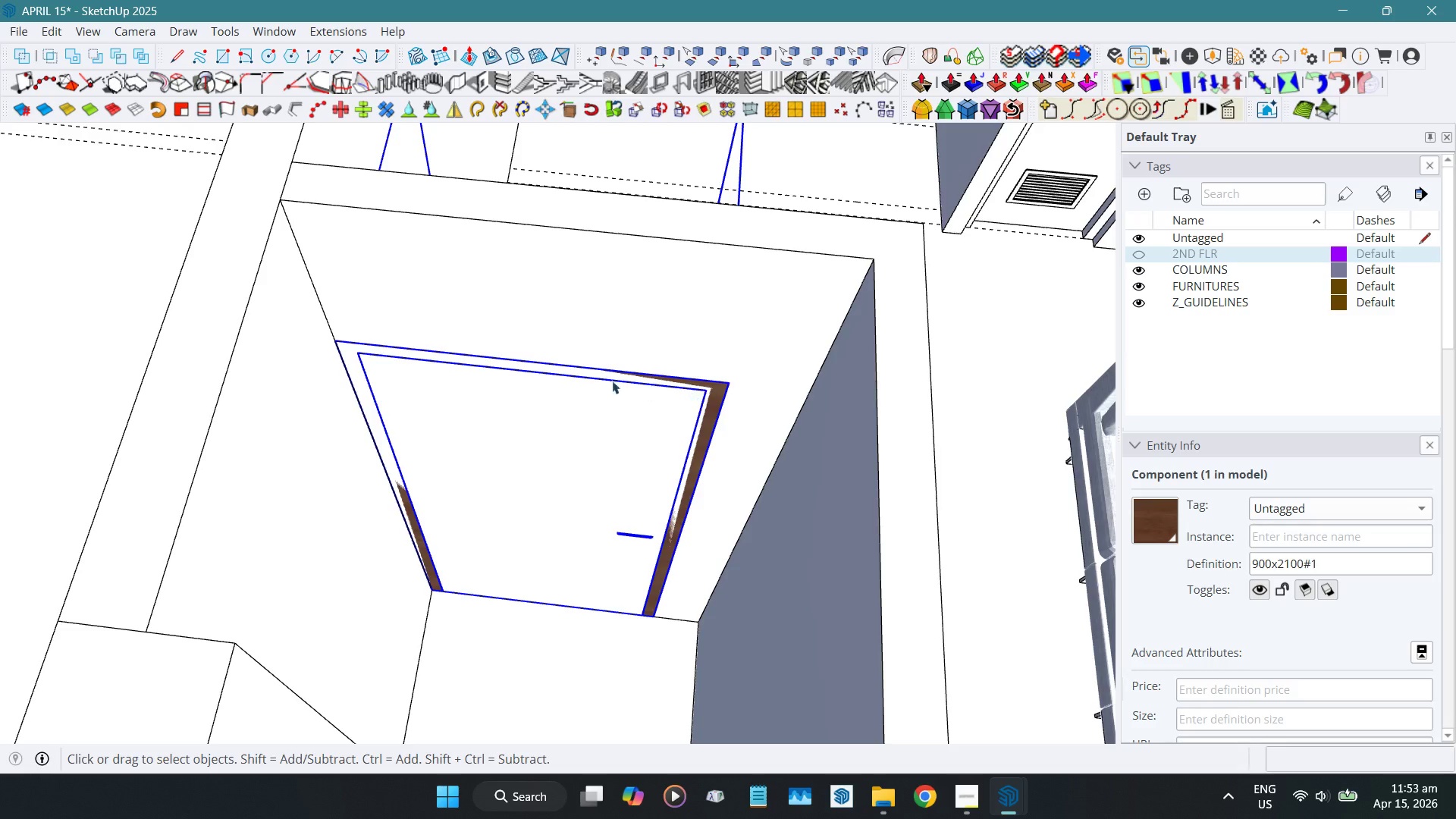 
key(Shift+W)
 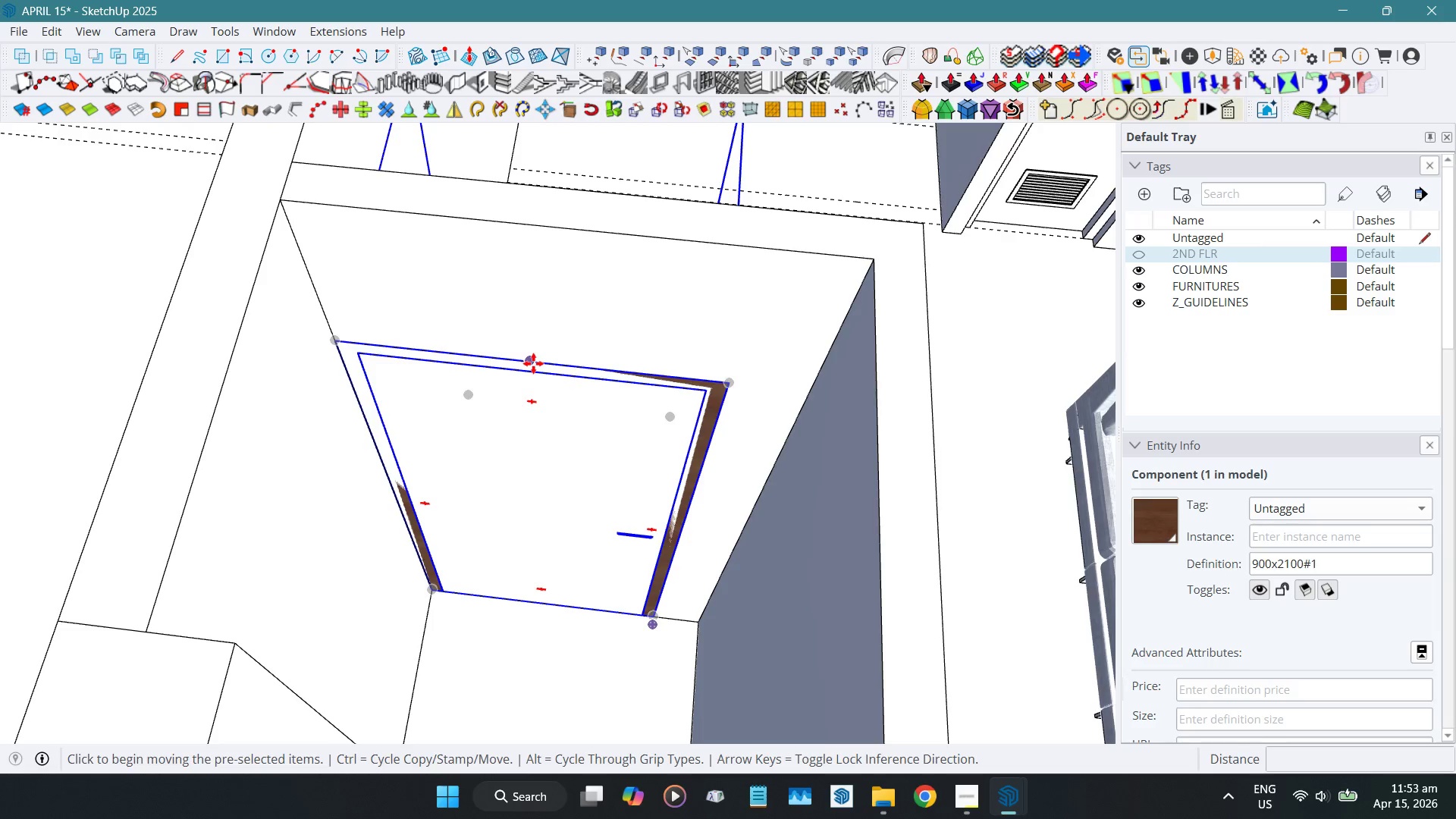 
left_click([533, 363])
 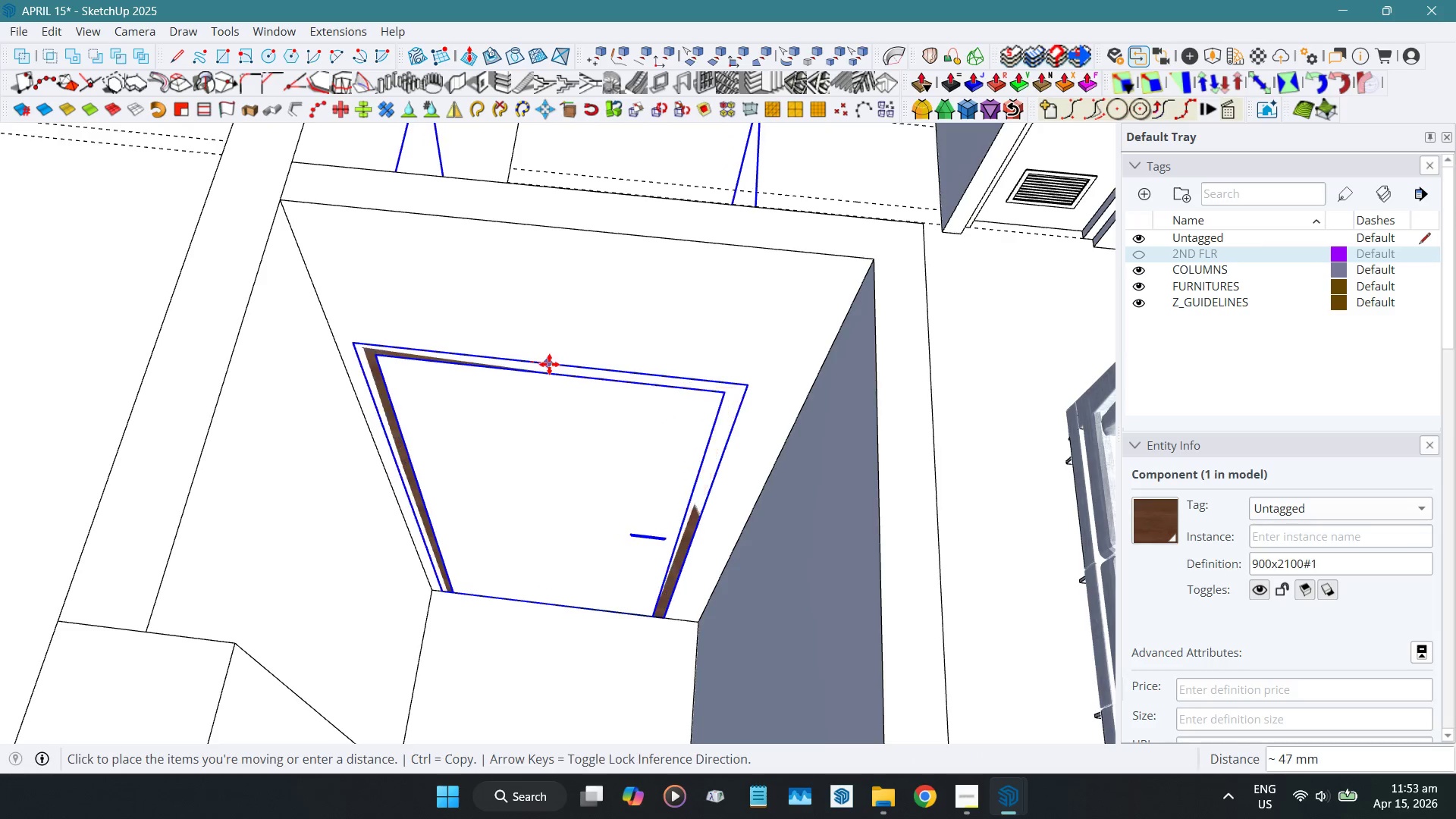 
hold_key(key=ShiftLeft, duration=1.51)
 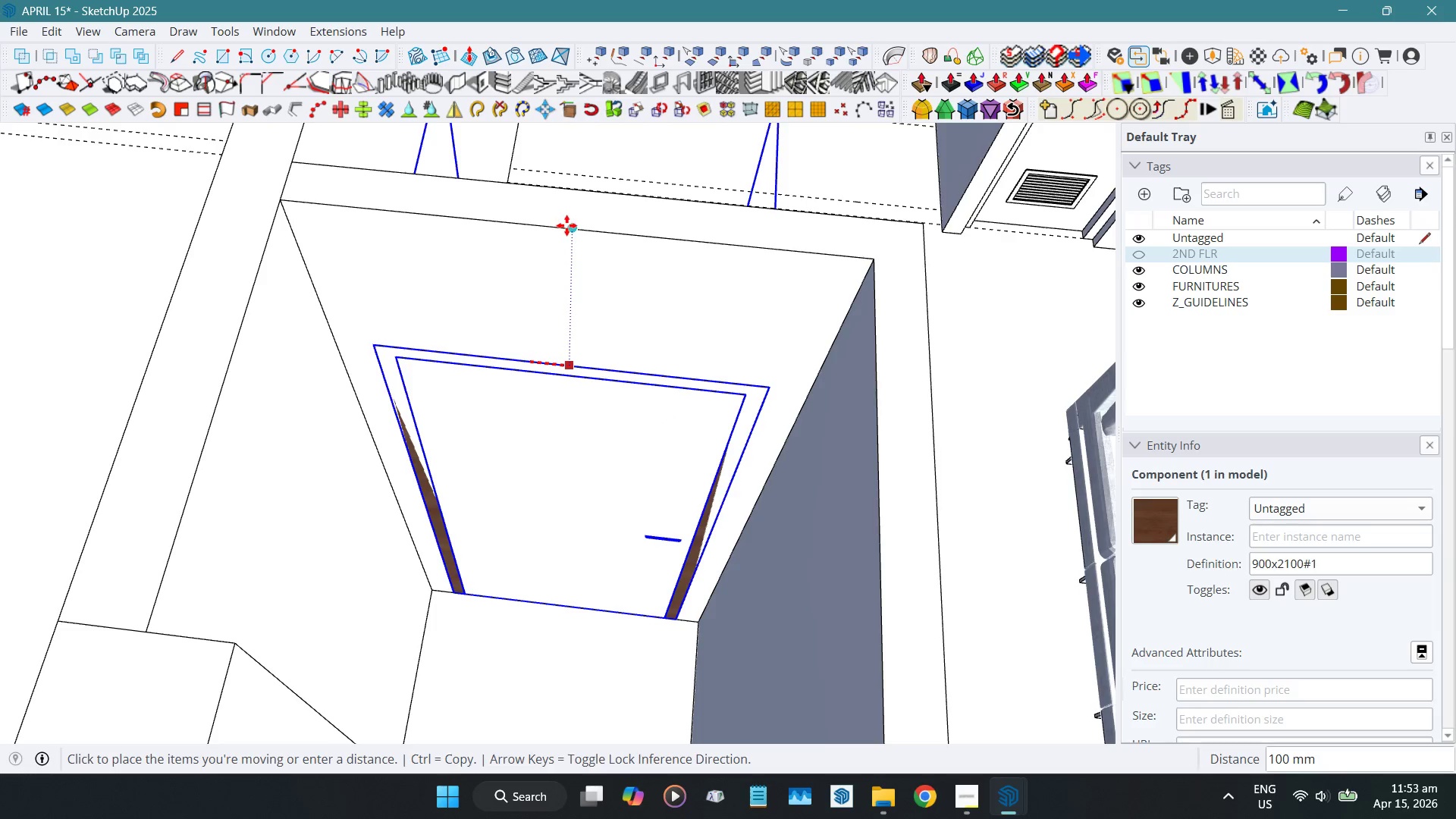 
hold_key(key=ShiftLeft, duration=0.98)
left_click([569, 225])
 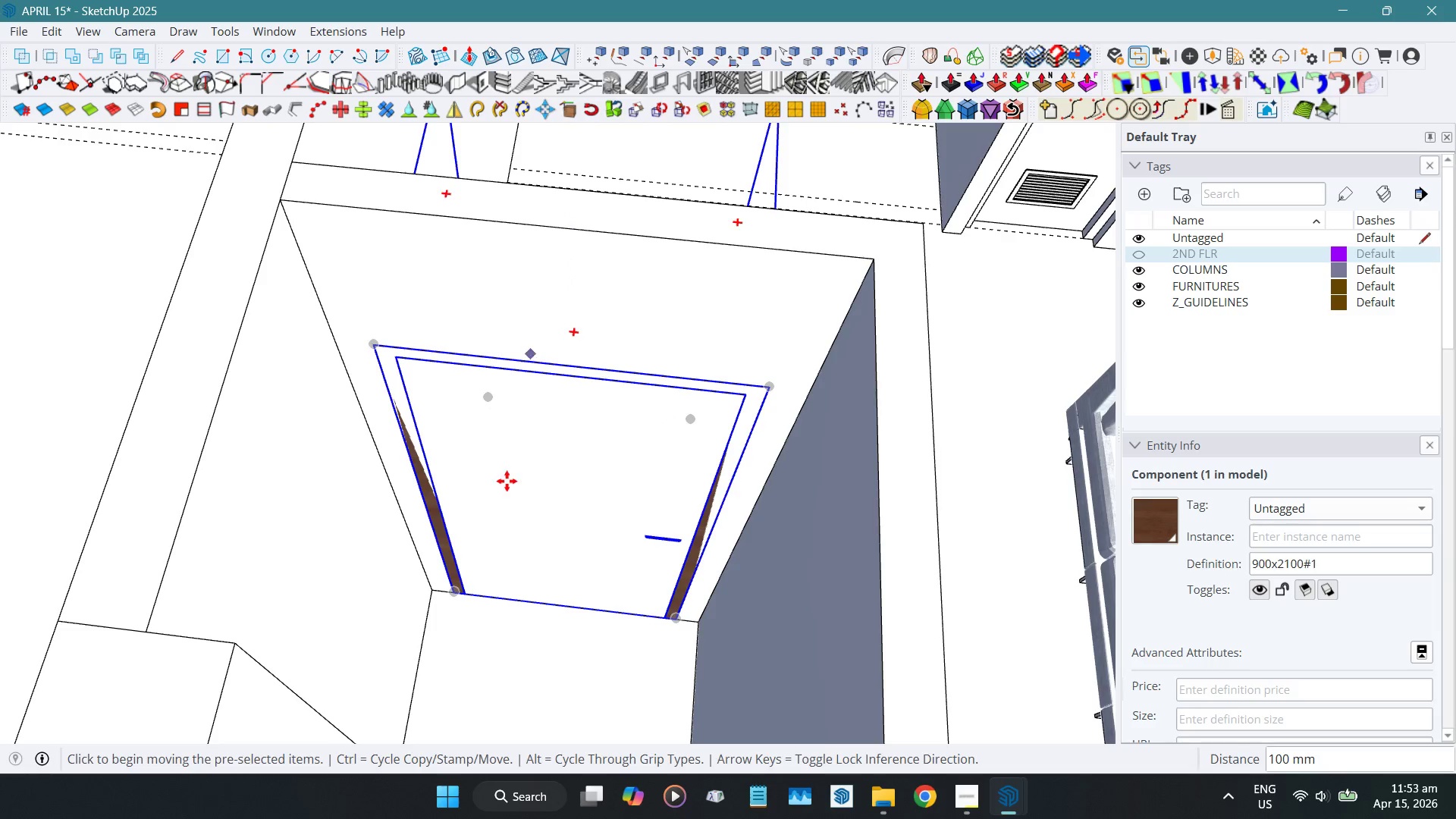 
key(Space)
 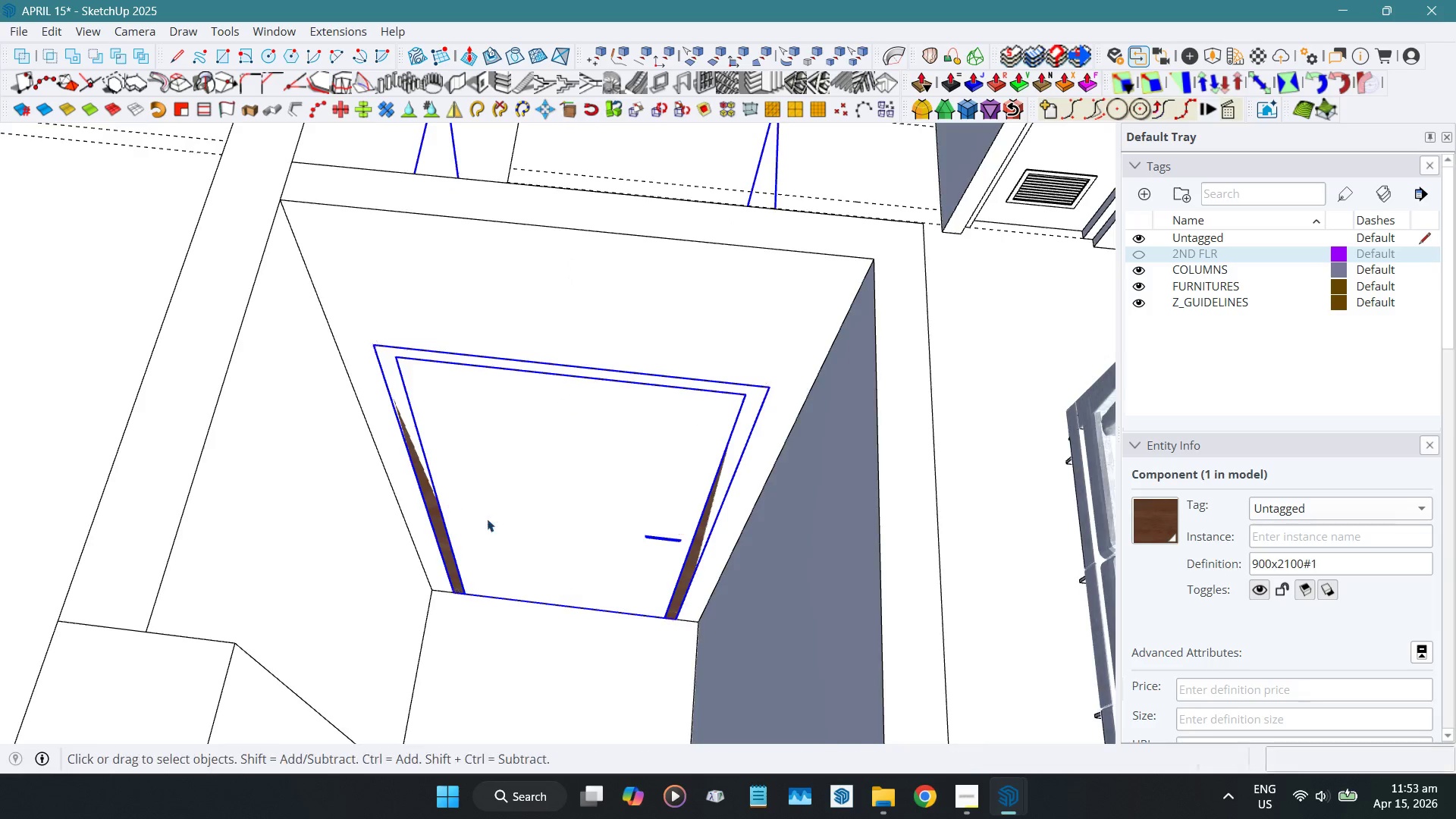 
scroll: coordinate [487, 518], scroll_direction: down, amount: 5.0
 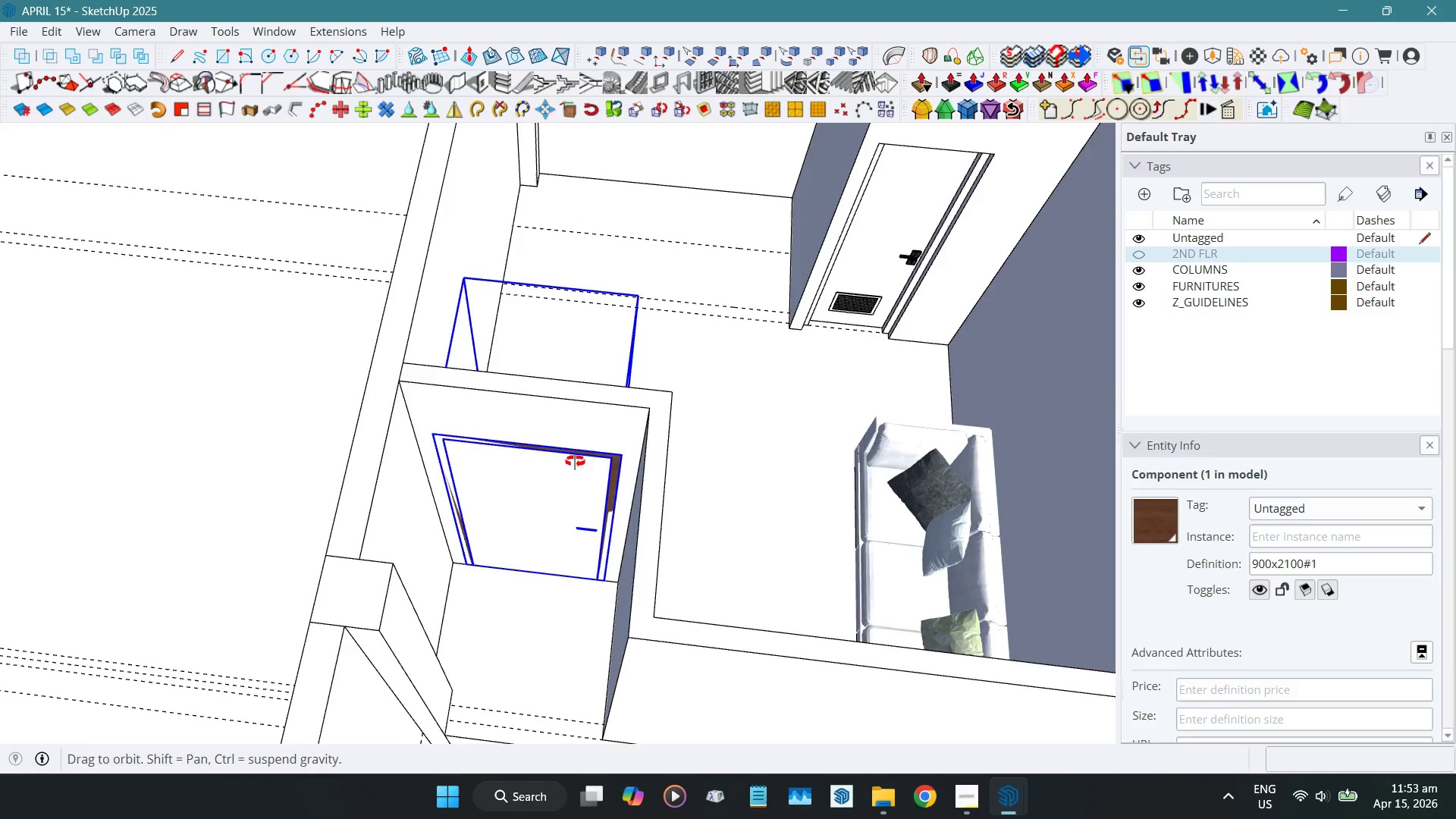 
hold_key(key=ShiftLeft, duration=0.48)
 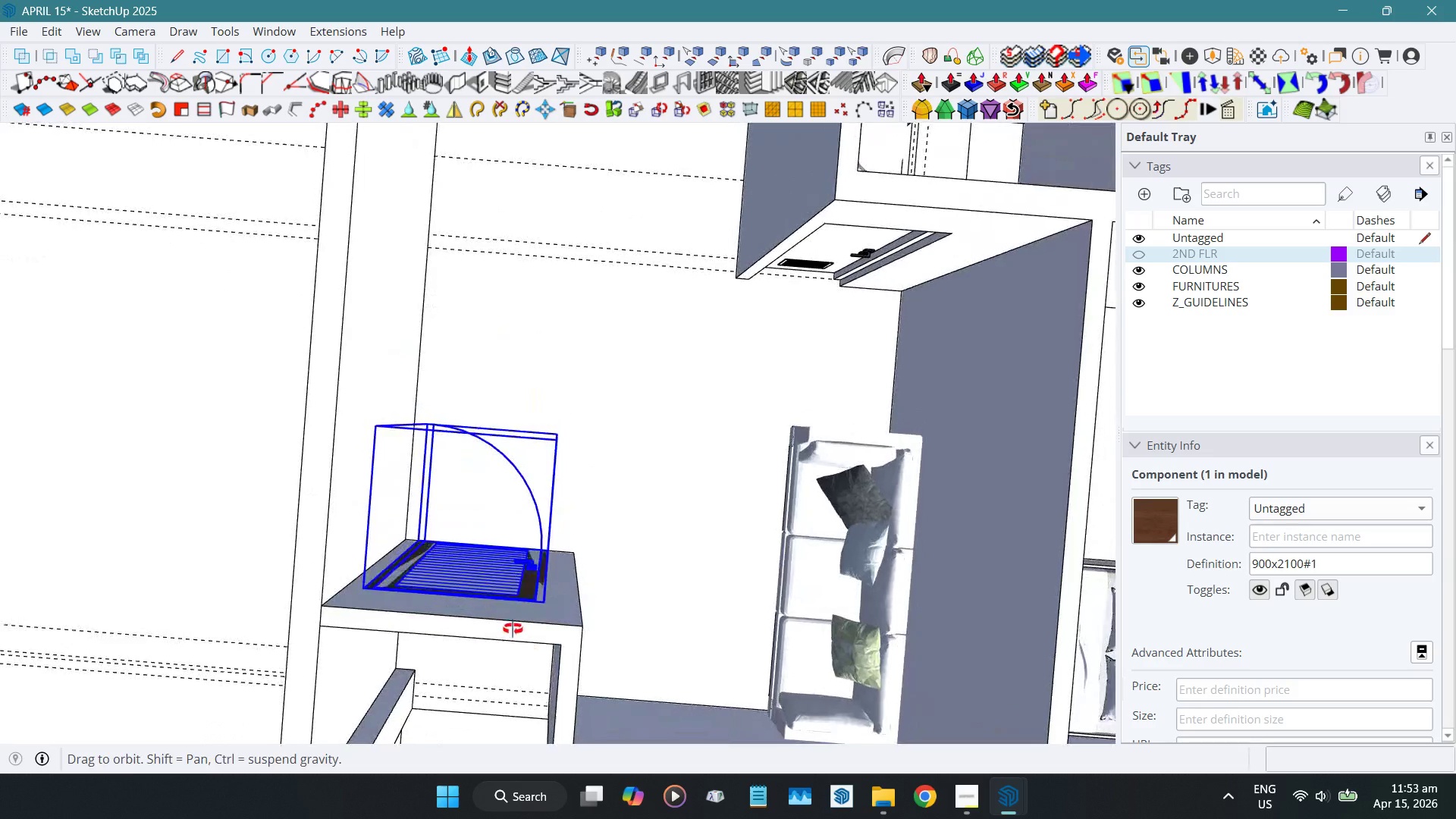 
scroll: coordinate [539, 448], scroll_direction: down, amount: 6.0
 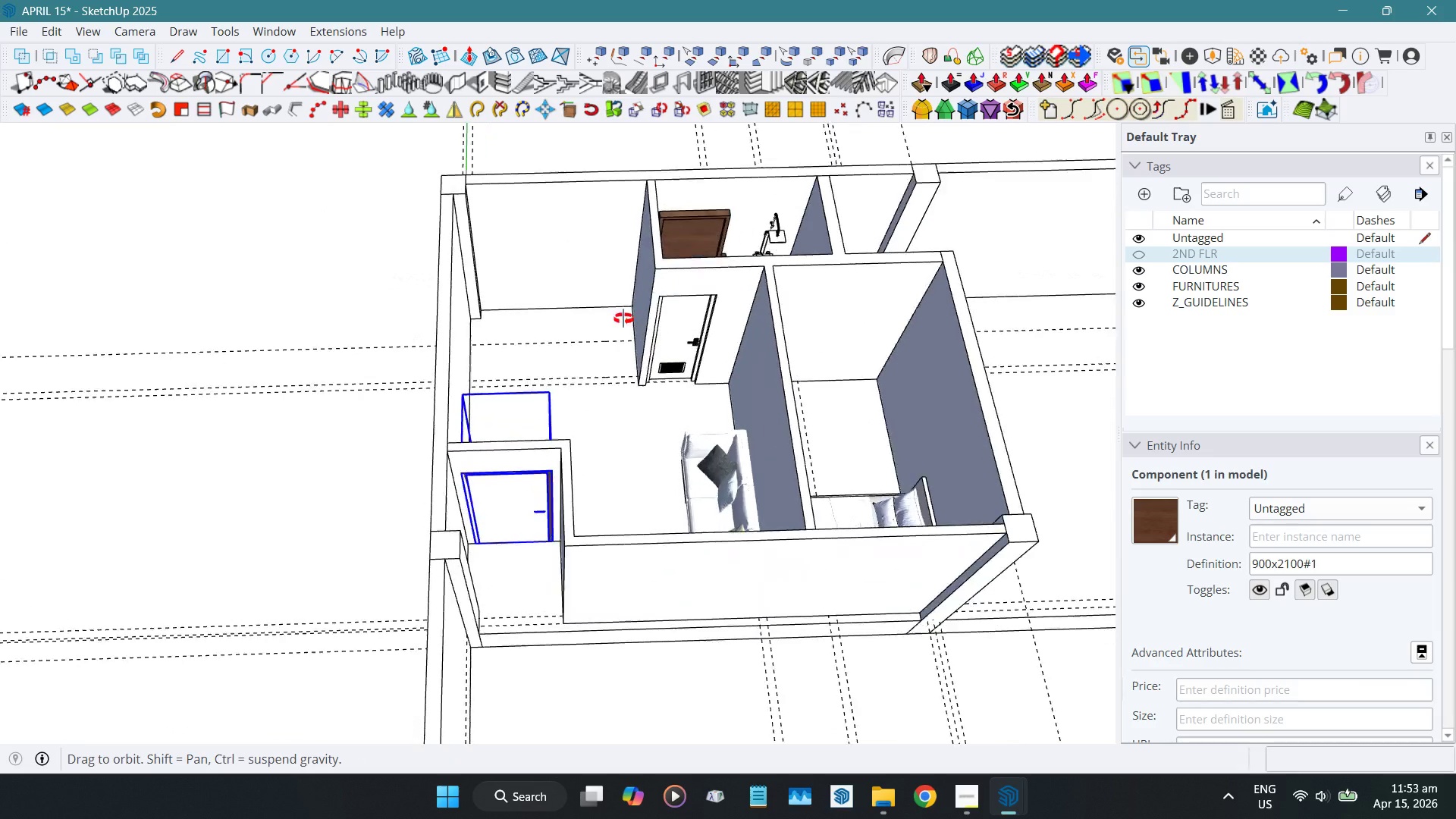 
scroll: coordinate [535, 479], scroll_direction: up, amount: 4.0
 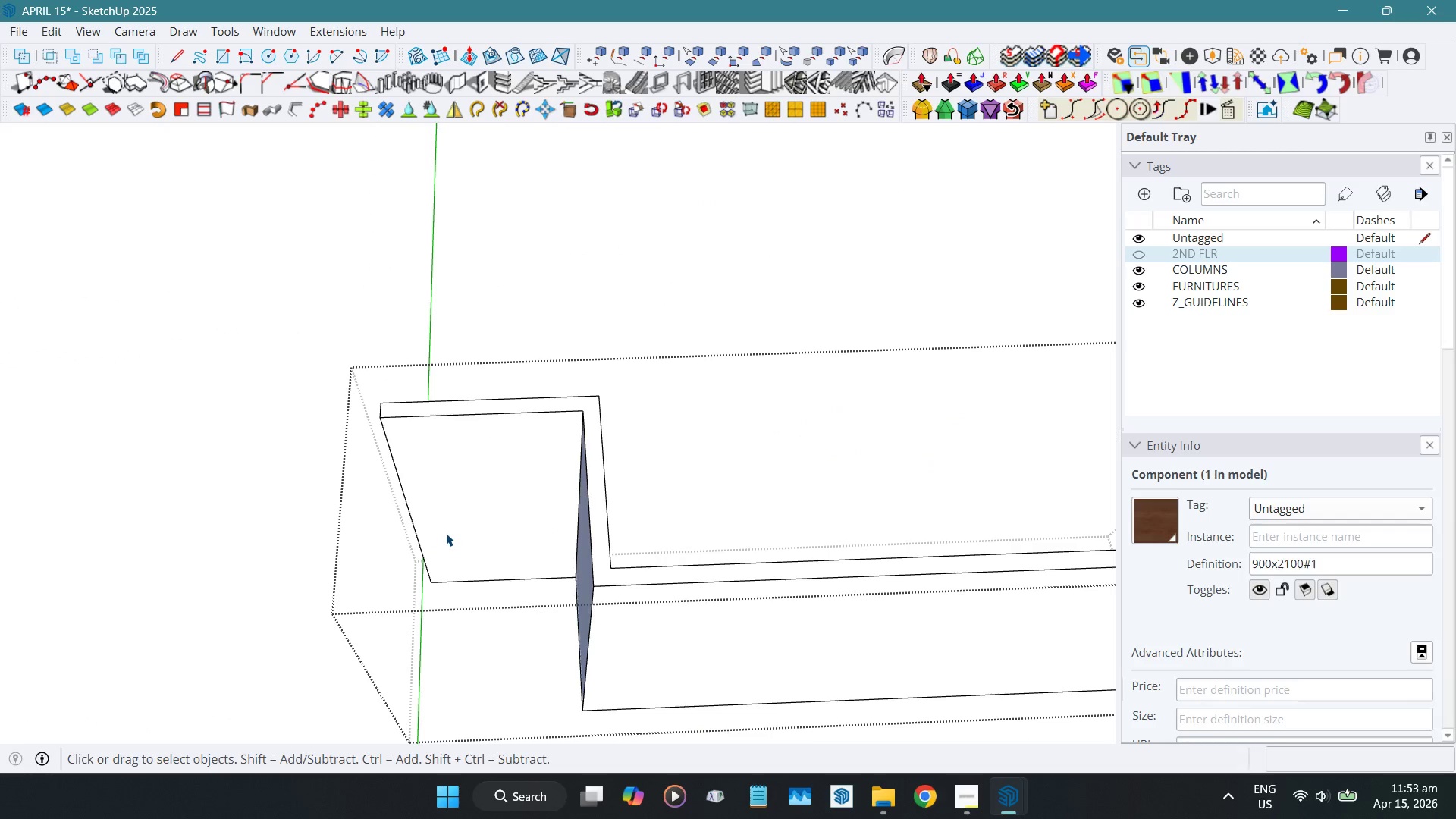 
key(Alt+AltLeft)
 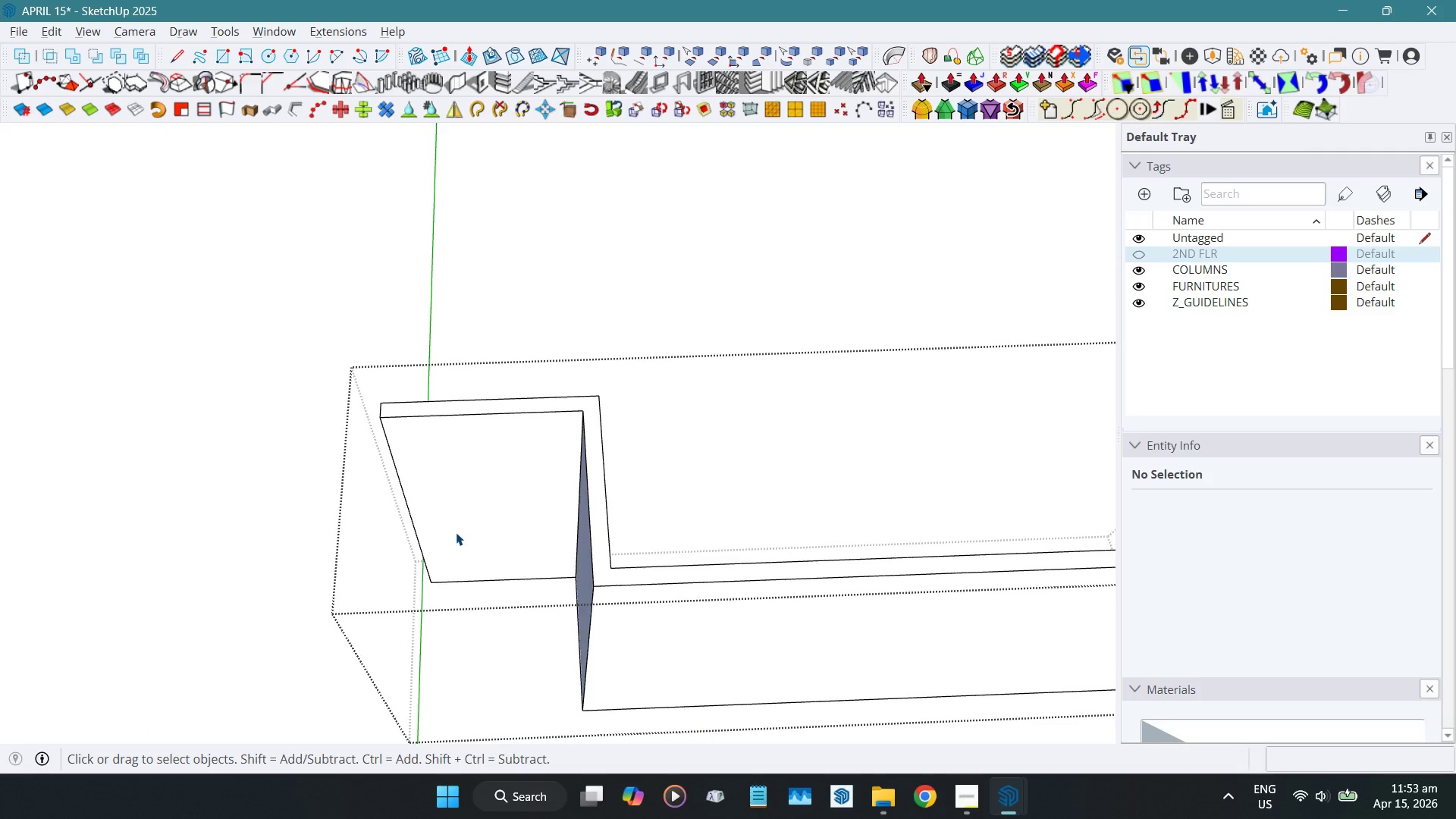 
key(Alt+H)
 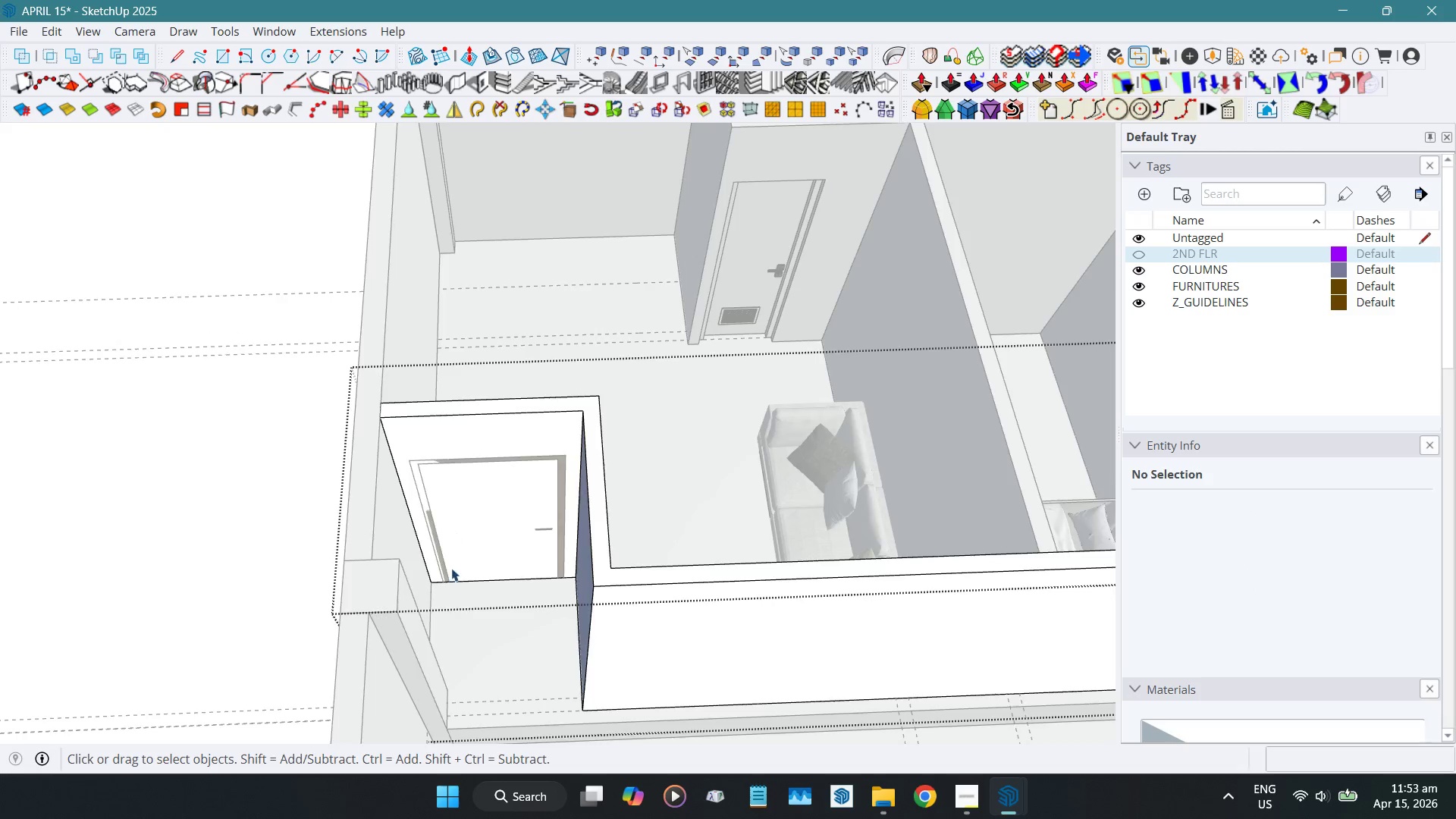 
scroll: coordinate [453, 562], scroll_direction: up, amount: 6.0
 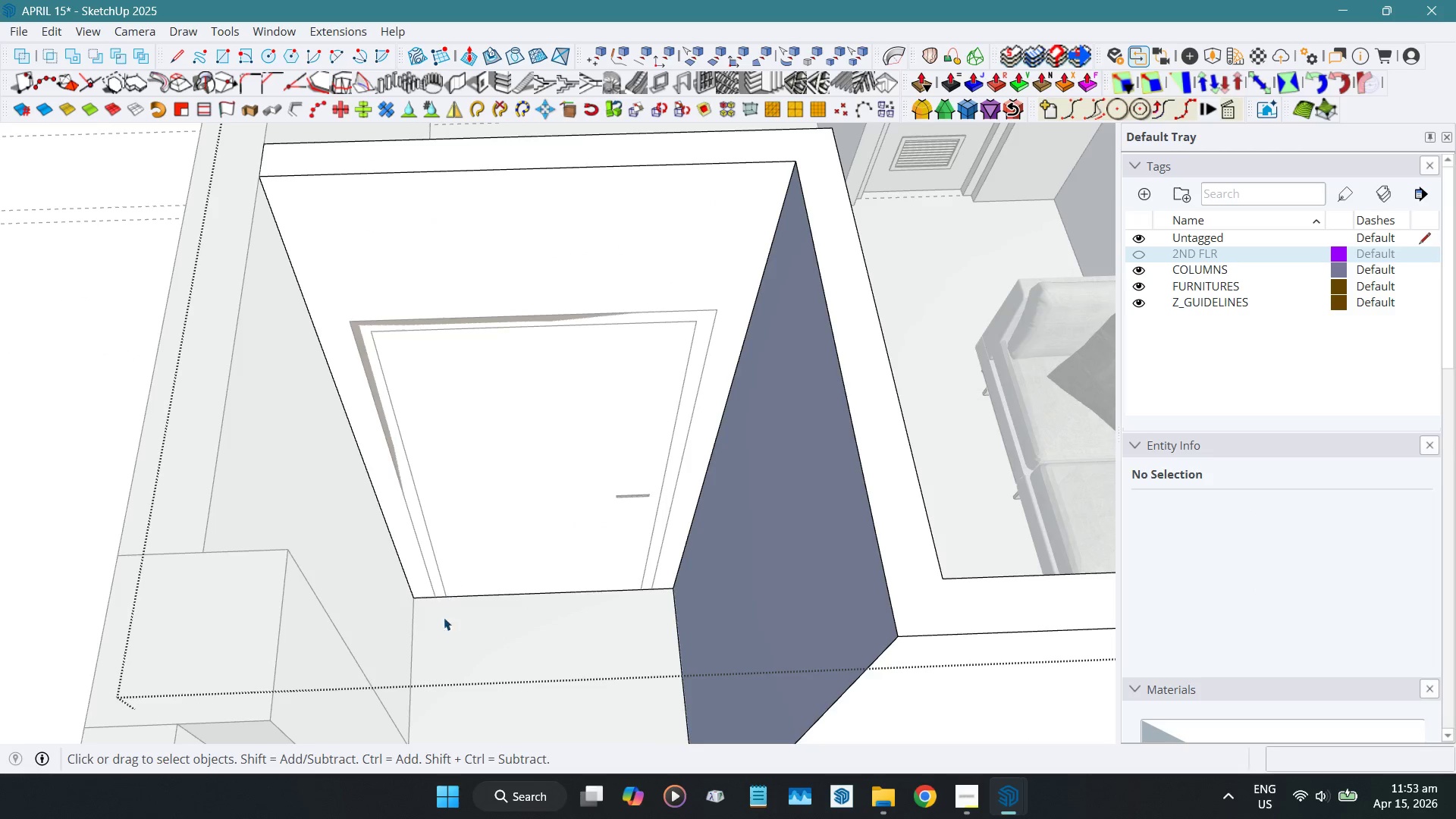 
key(R)
 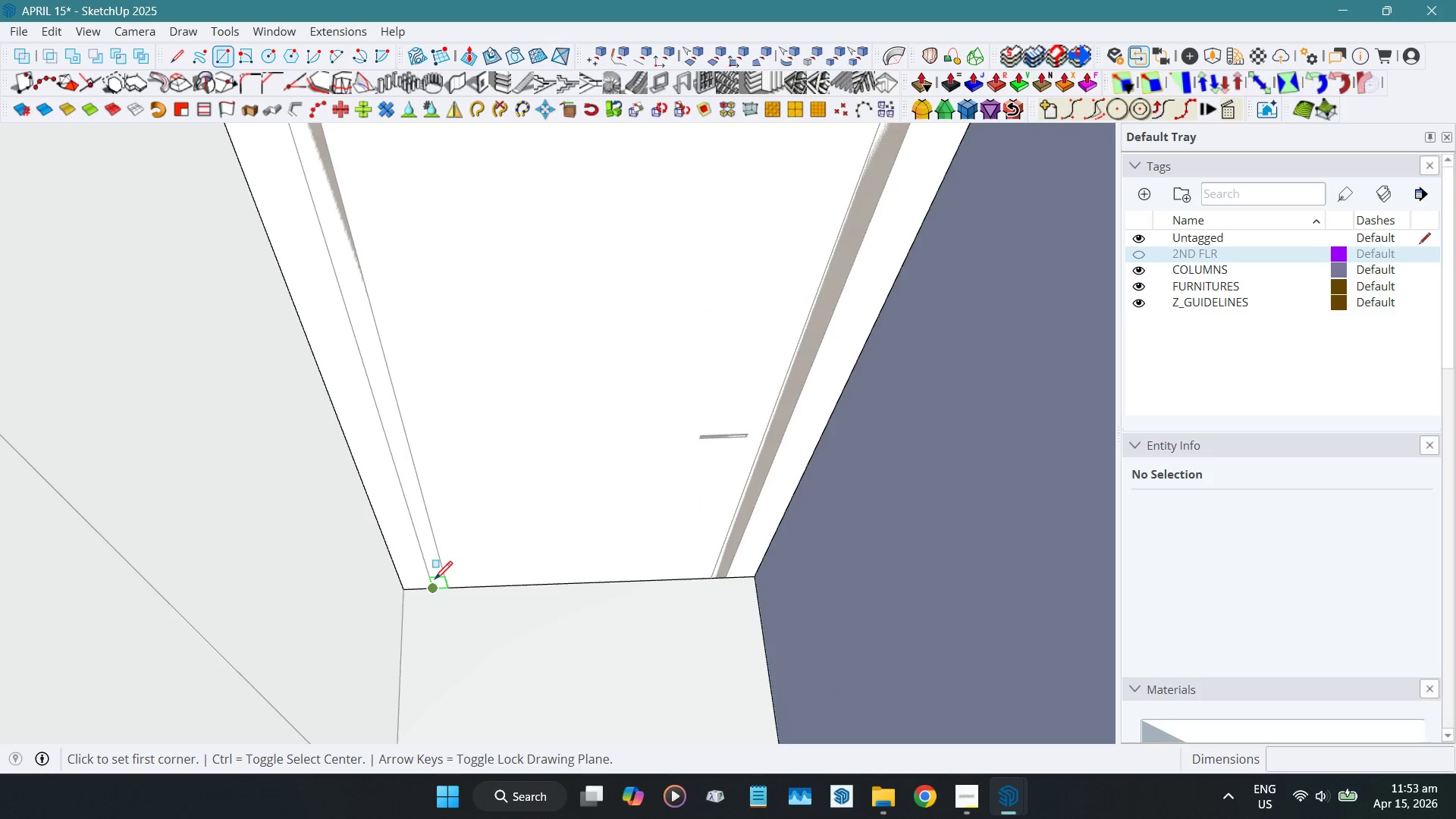 
scroll: coordinate [441, 620], scroll_direction: up, amount: 3.0
 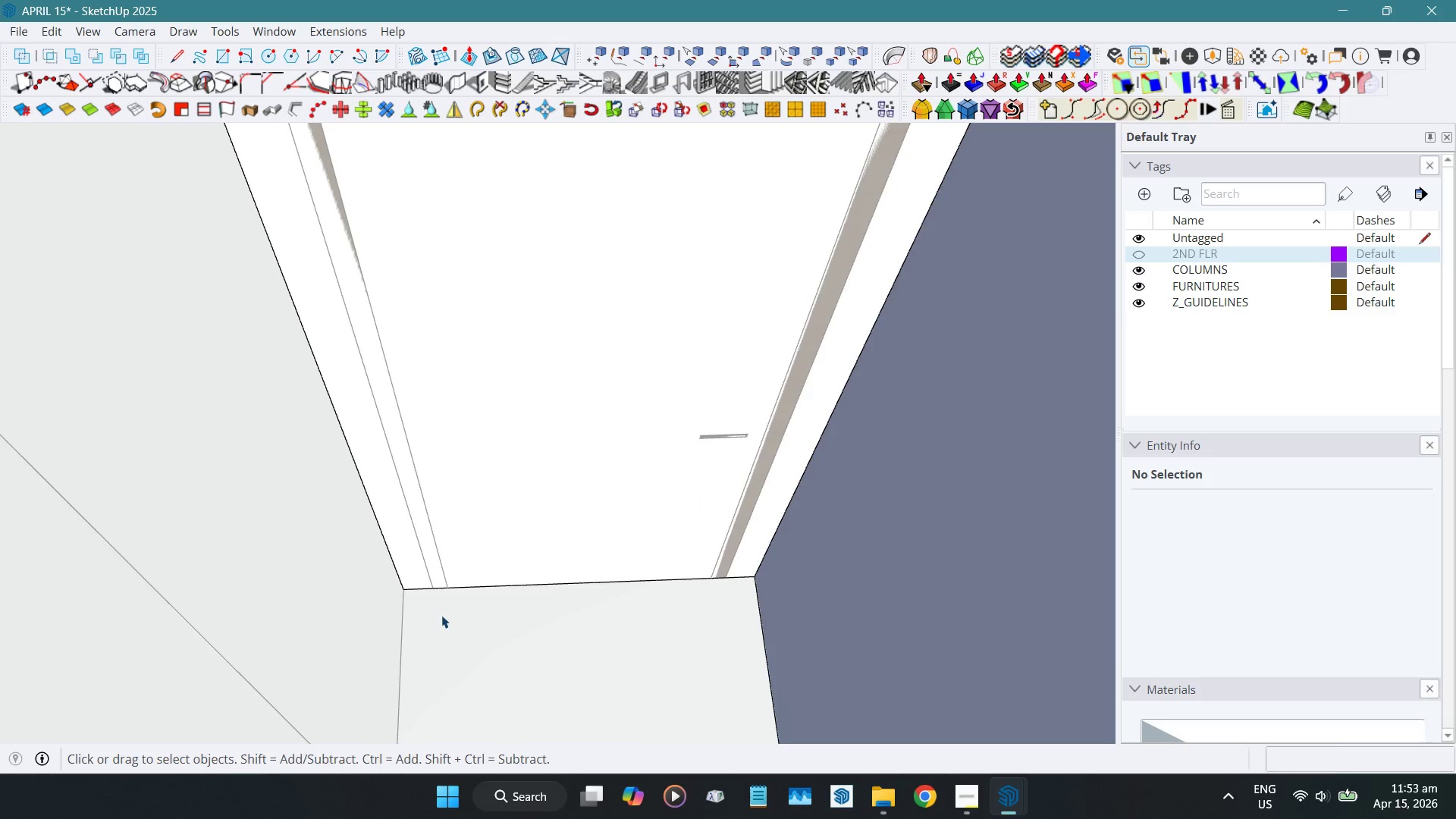 
left_click([430, 581])
 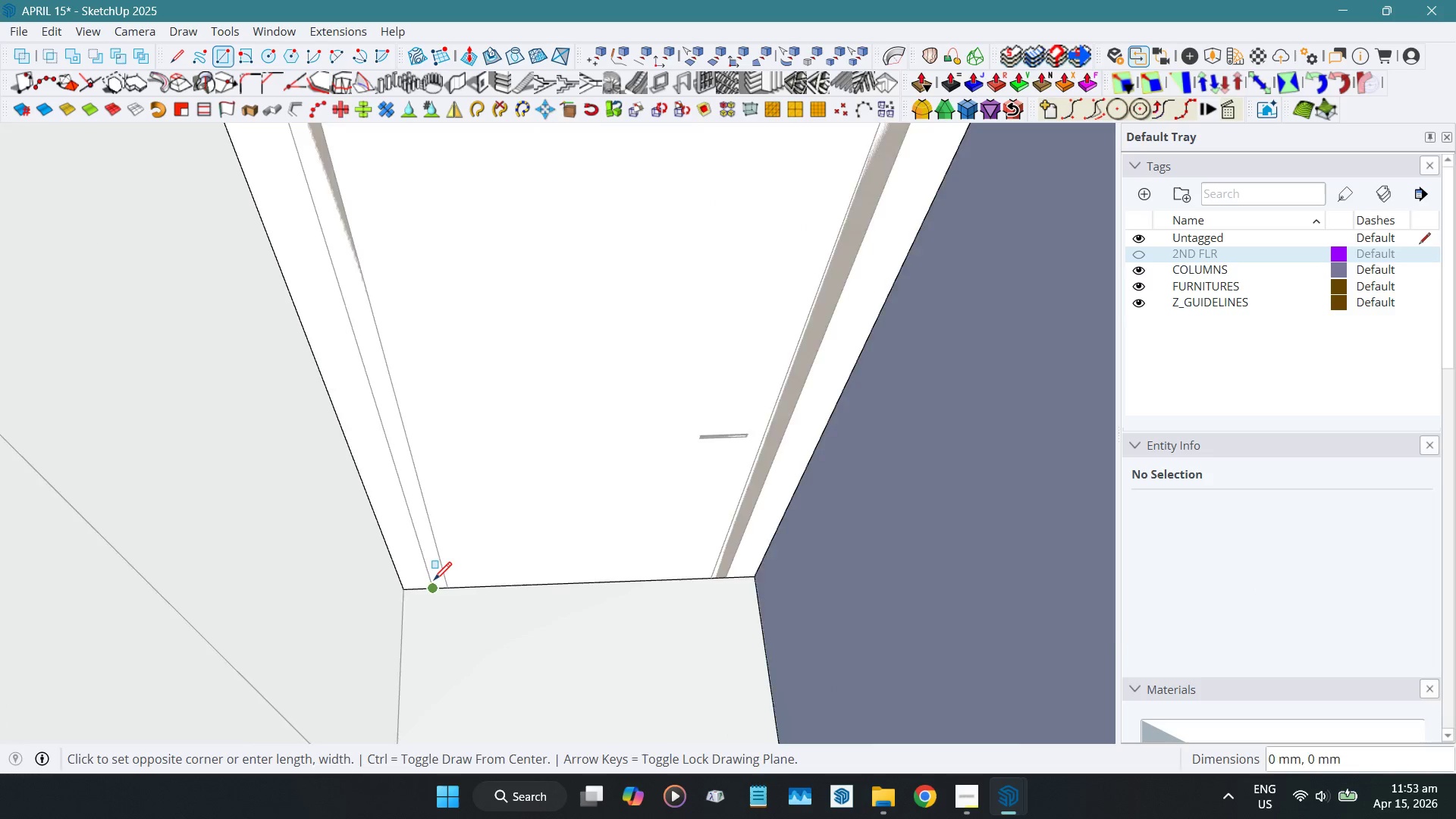 
scroll: coordinate [434, 582], scroll_direction: down, amount: 4.0
 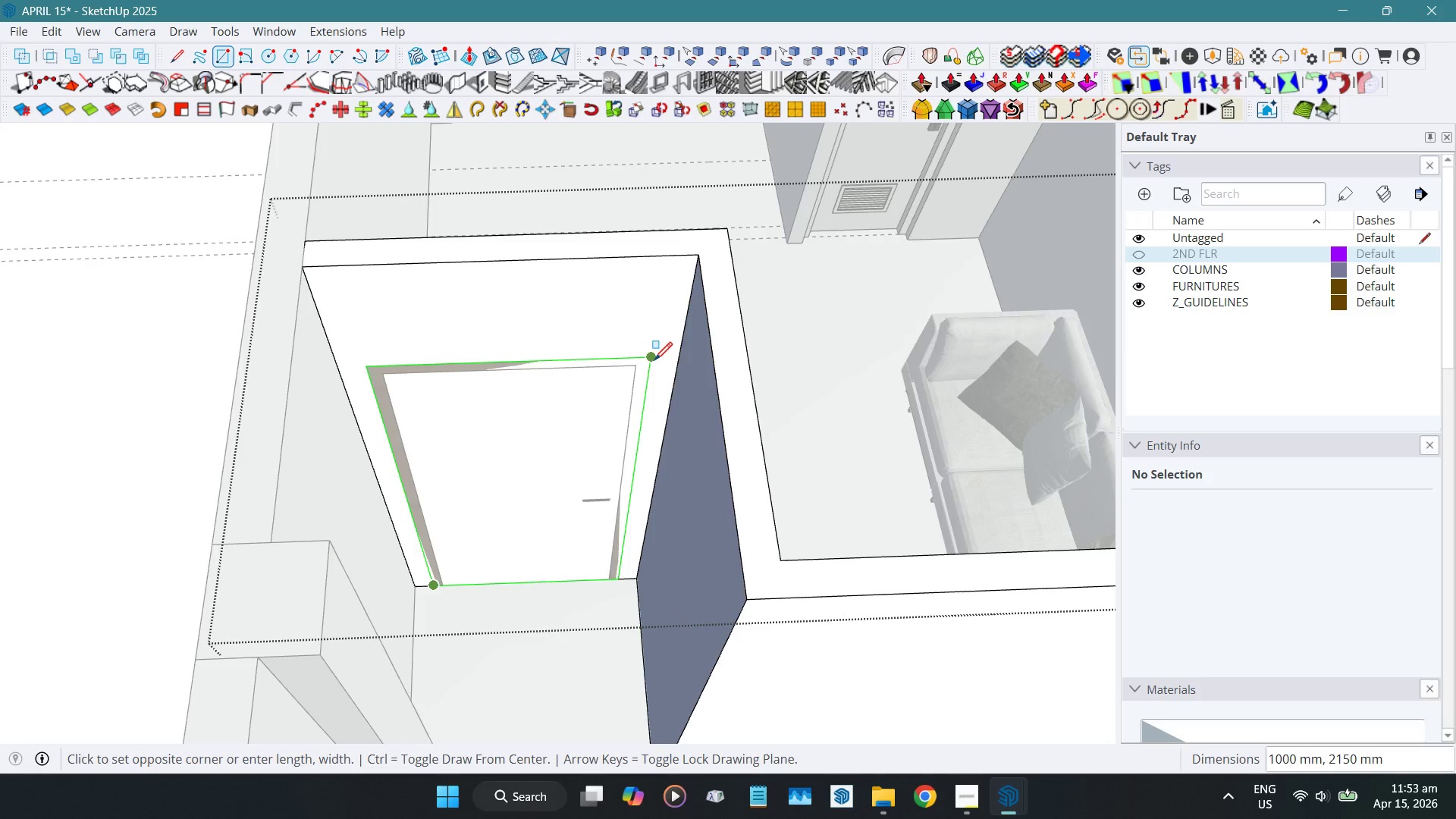 
left_click([654, 362])
 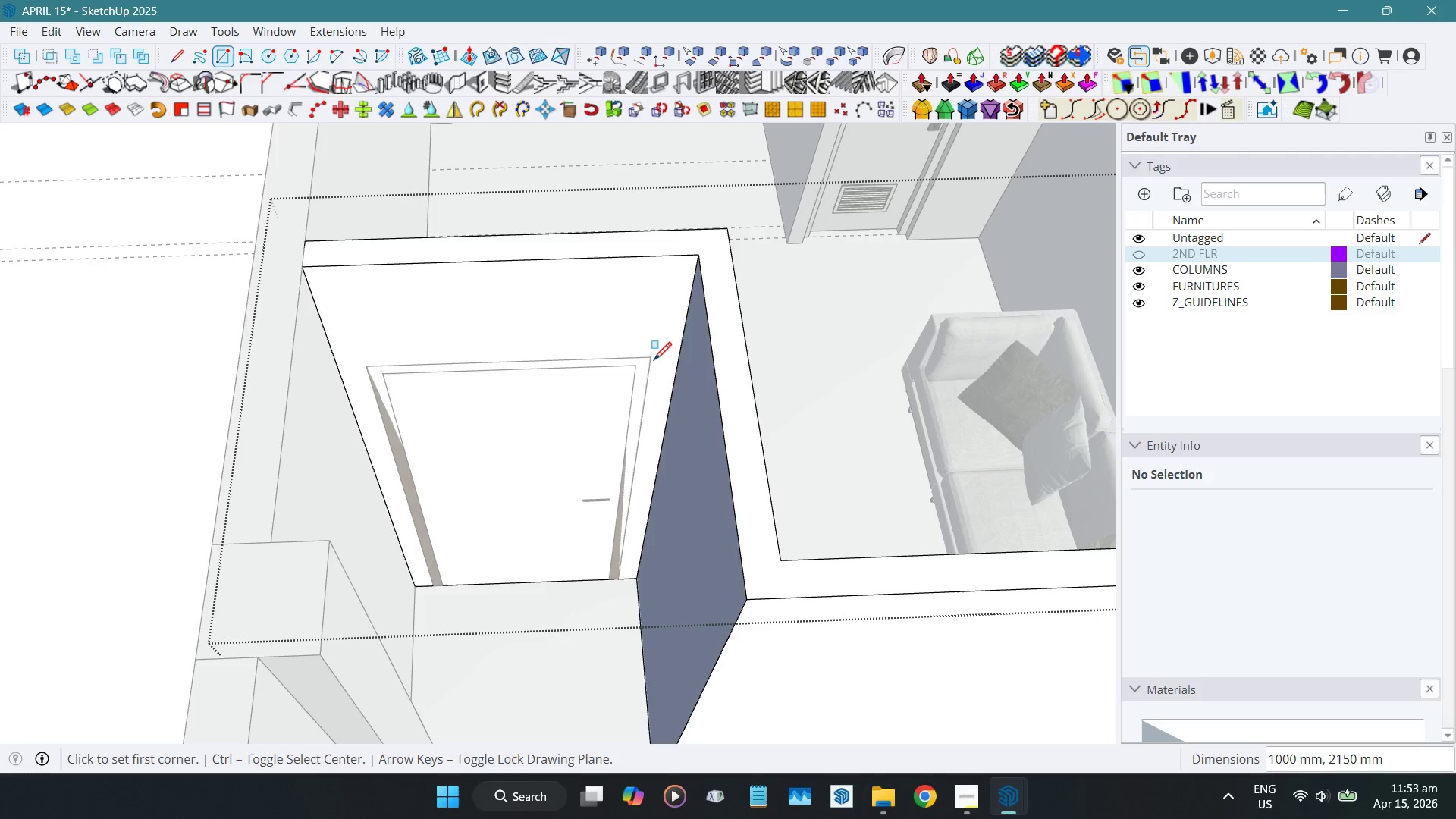 
key(Alt+H)
 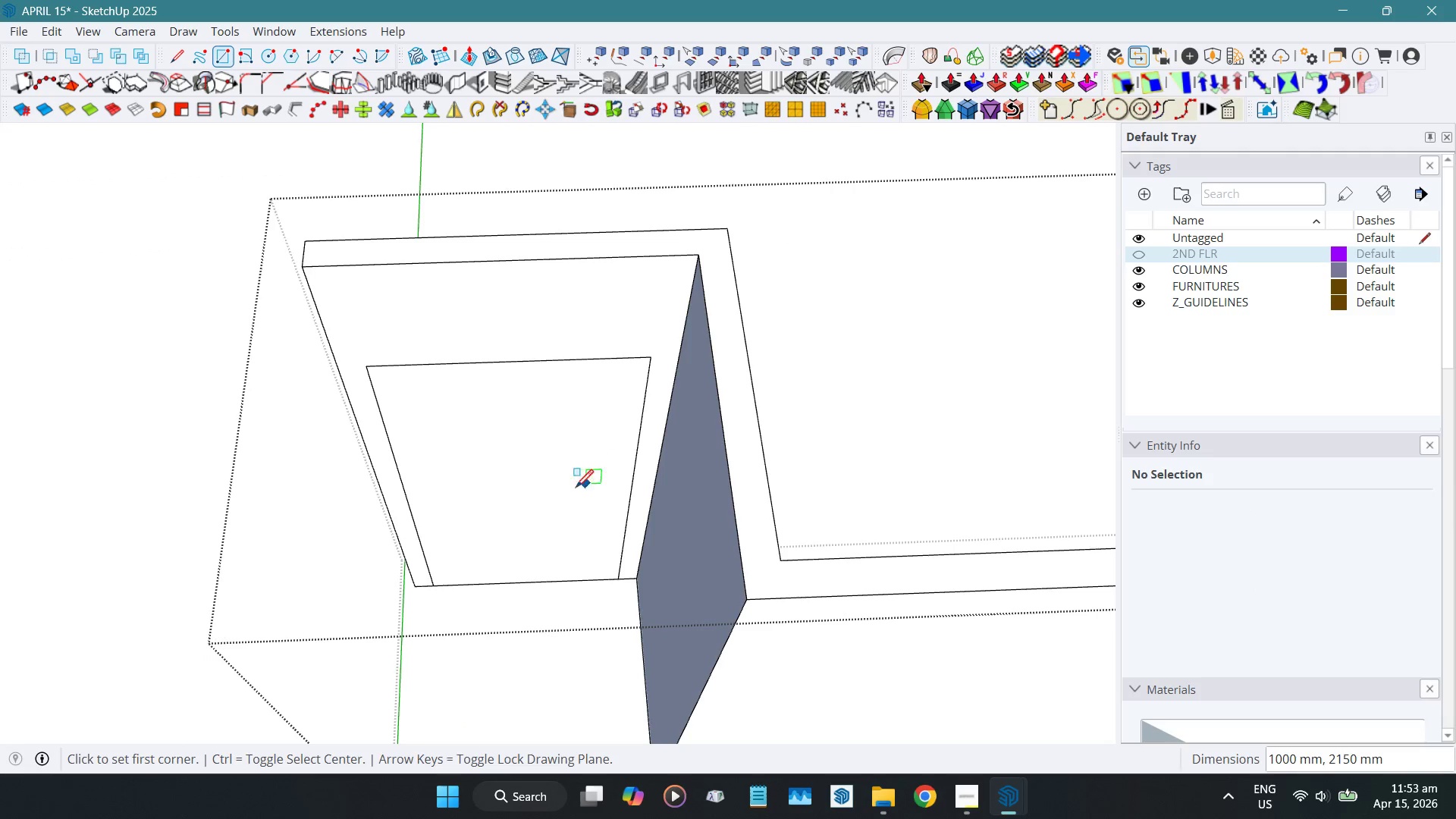 
key(Space)
 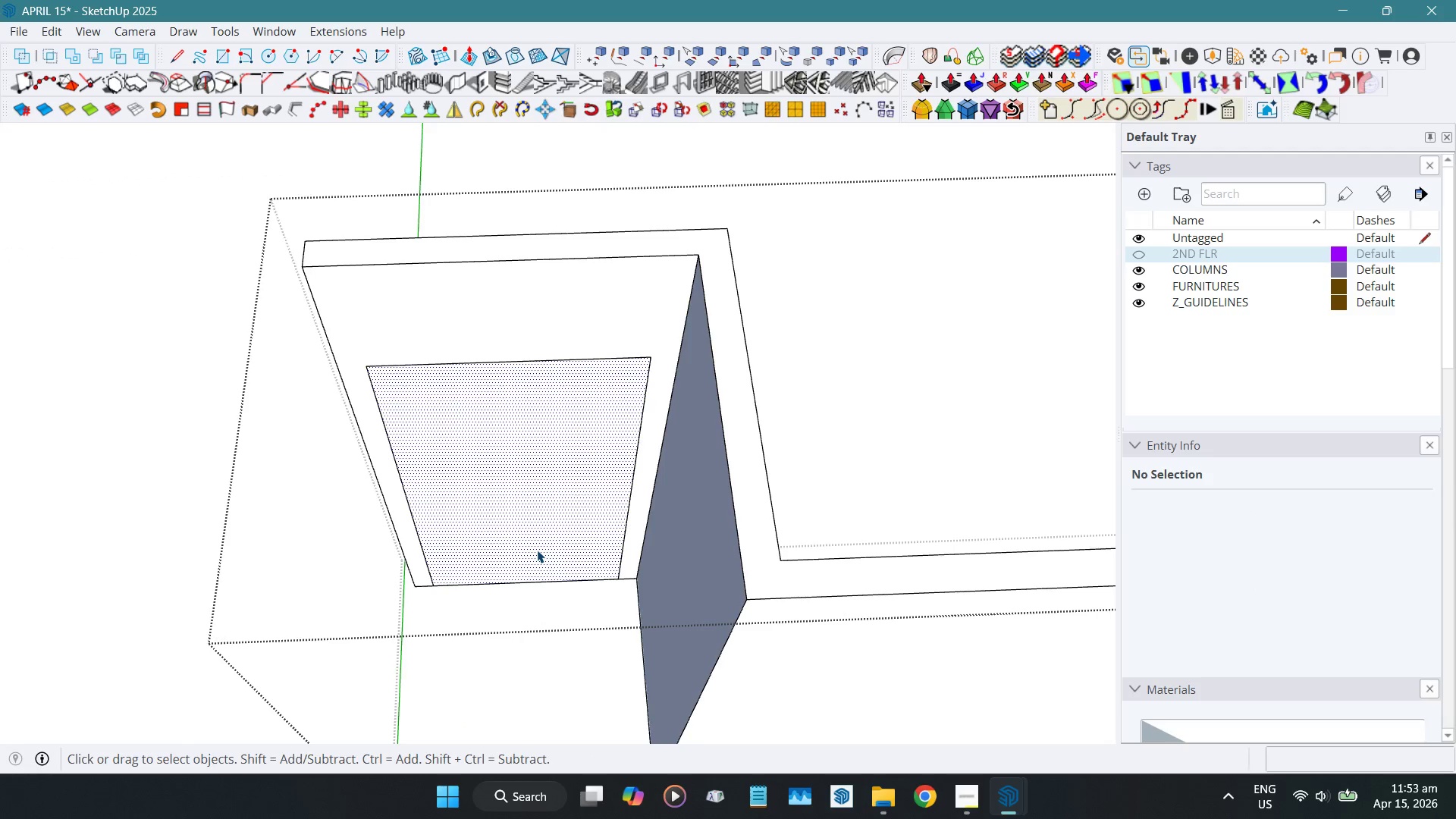 
key(Shift+ShiftLeft)
 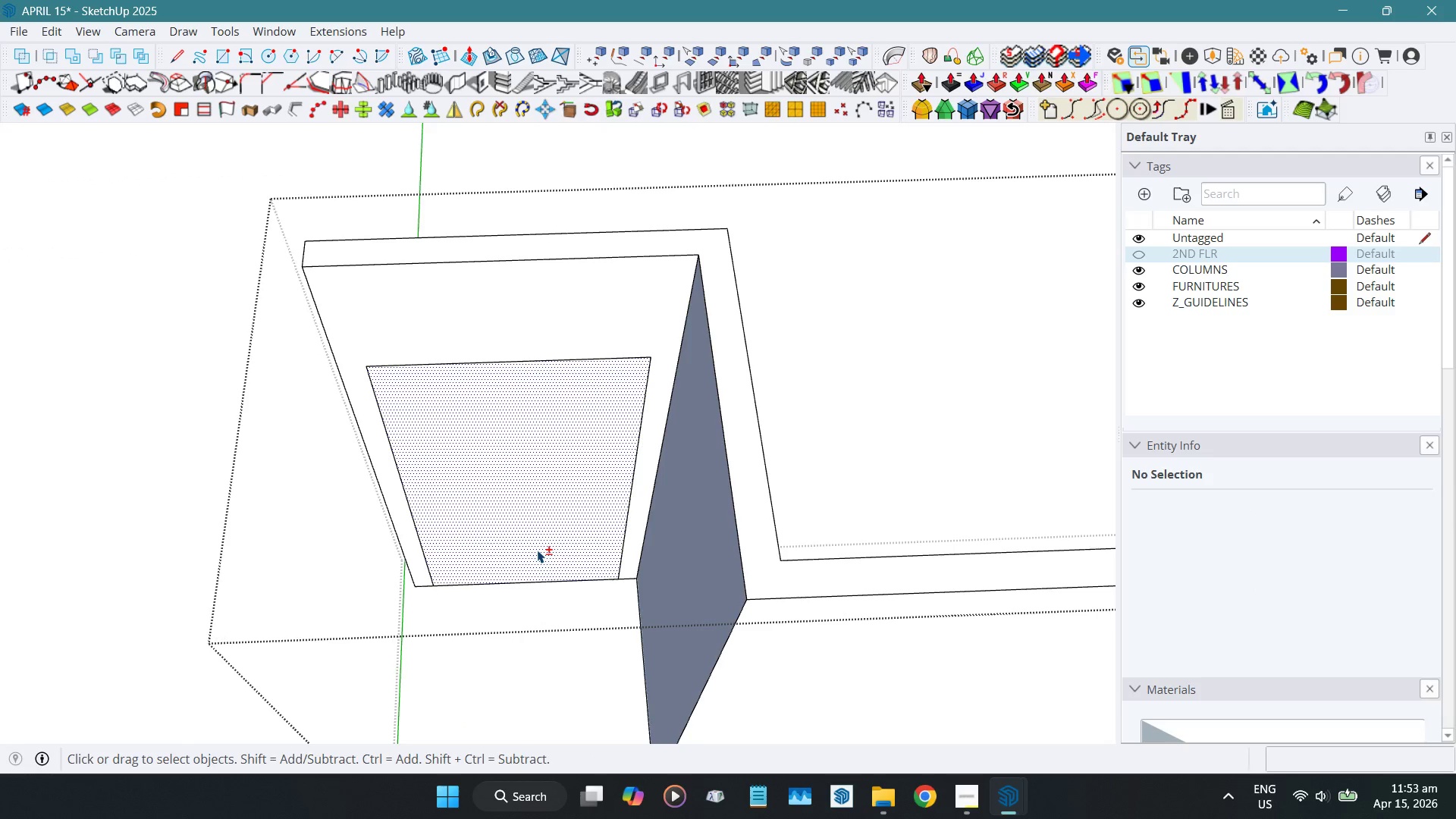 
key(Shift+D)
 